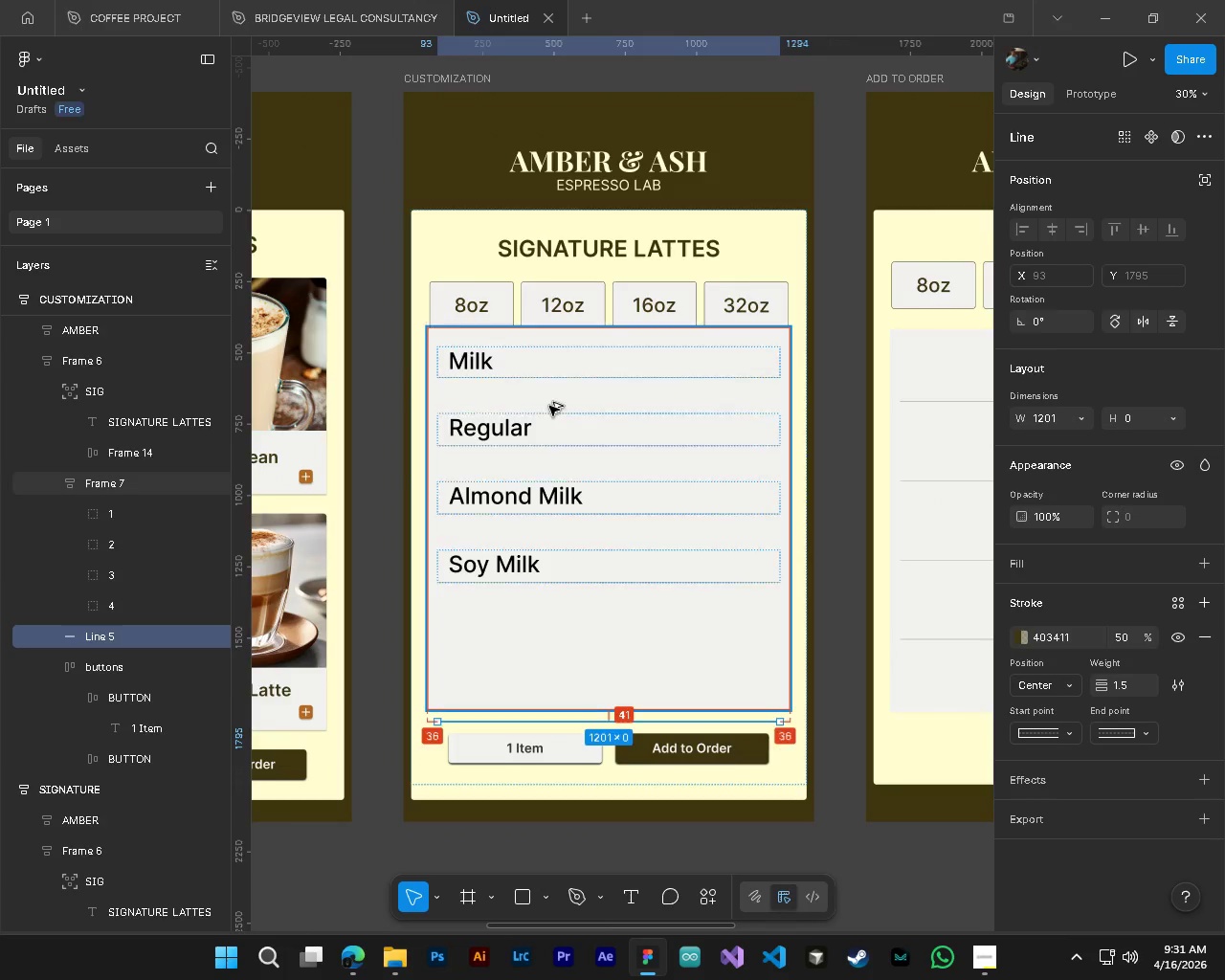 
key(Alt+Control+ControlLeft)
 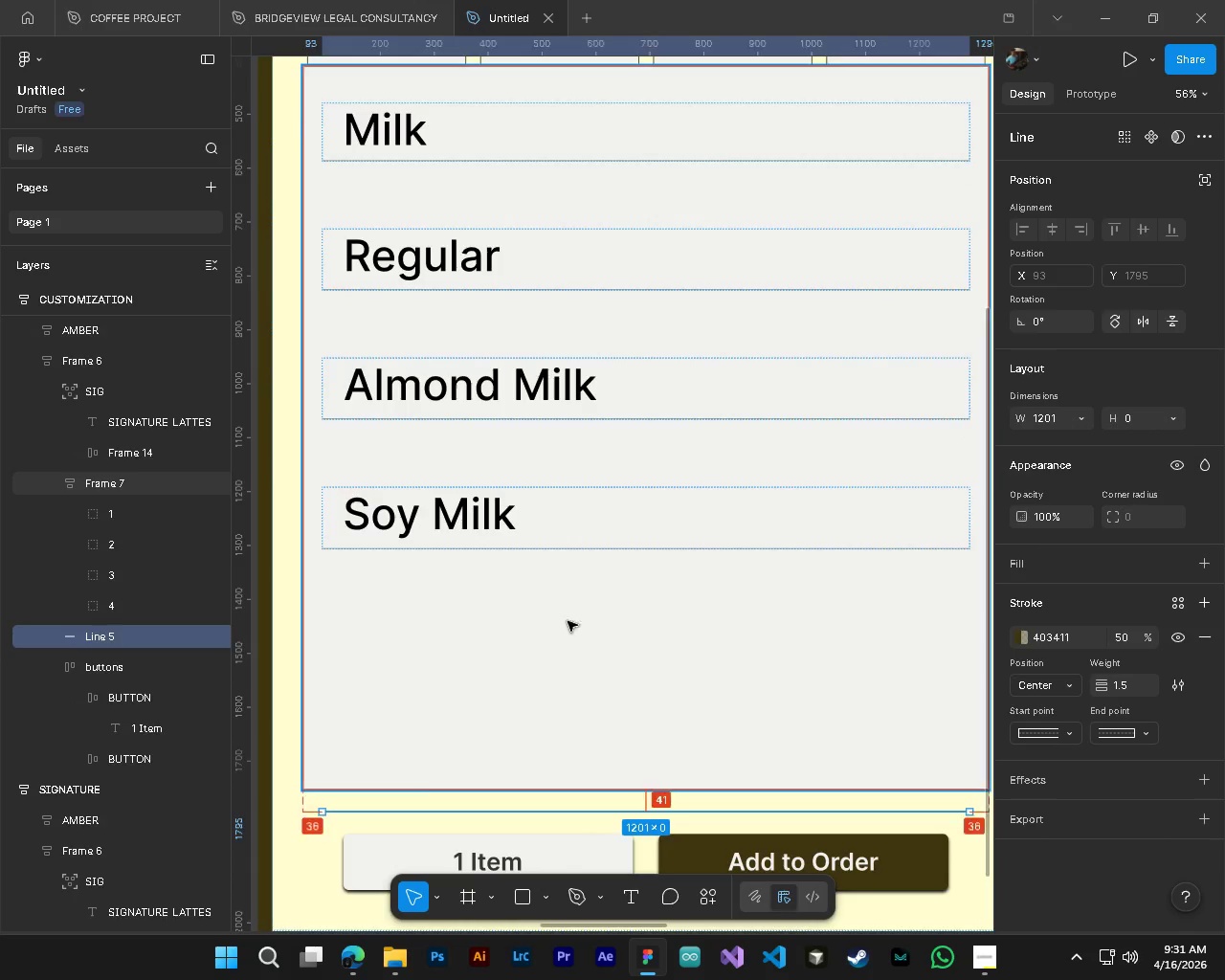 
scroll: coordinate [568, 621], scroll_direction: down, amount: 5.0
 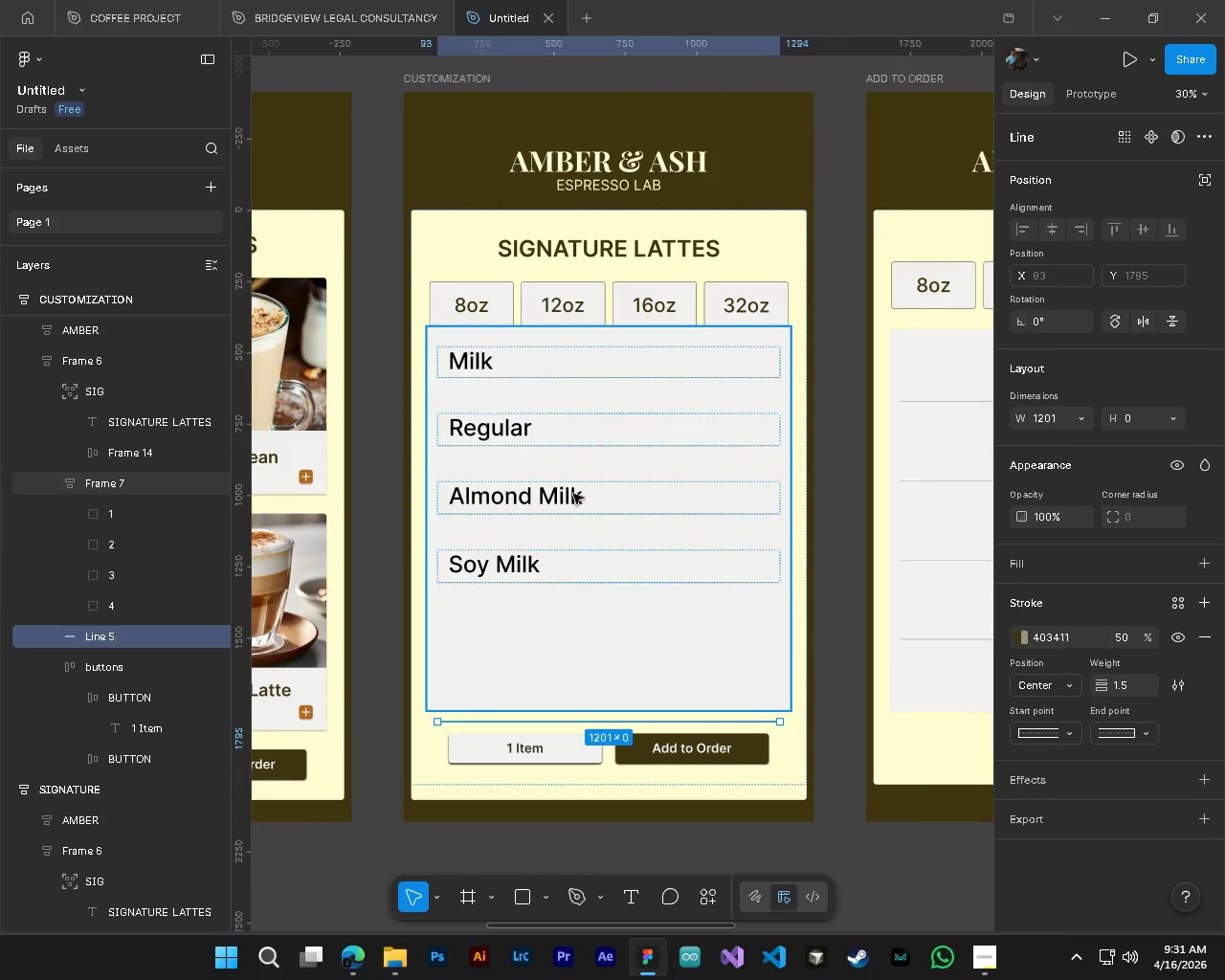 
hold_key(key=ControlLeft, duration=0.42)
hold_key(key=AltLeft, duration=0.38)
scroll: coordinate [548, 406], scroll_direction: up, amount: 3.0
 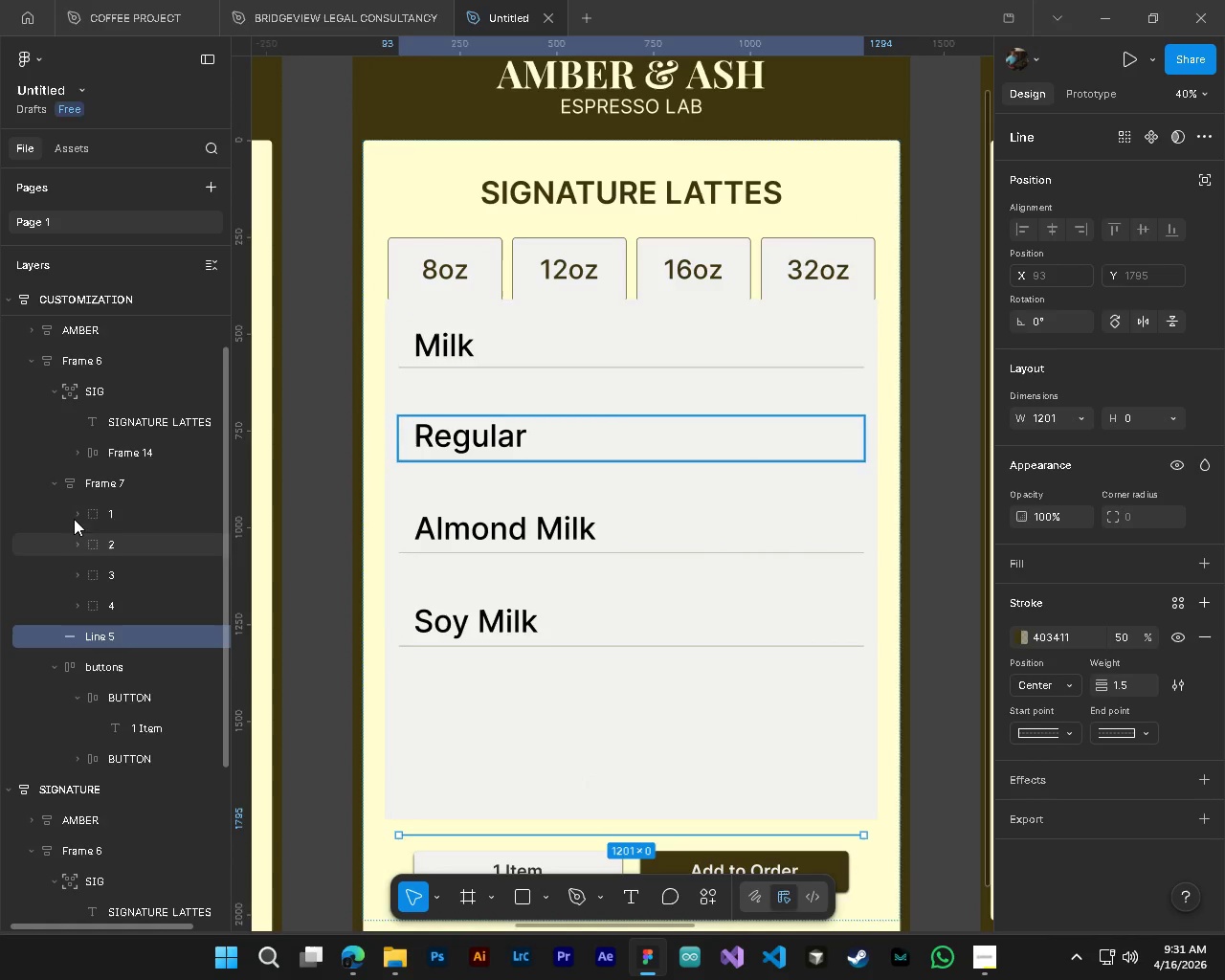 
left_click([52, 482])
 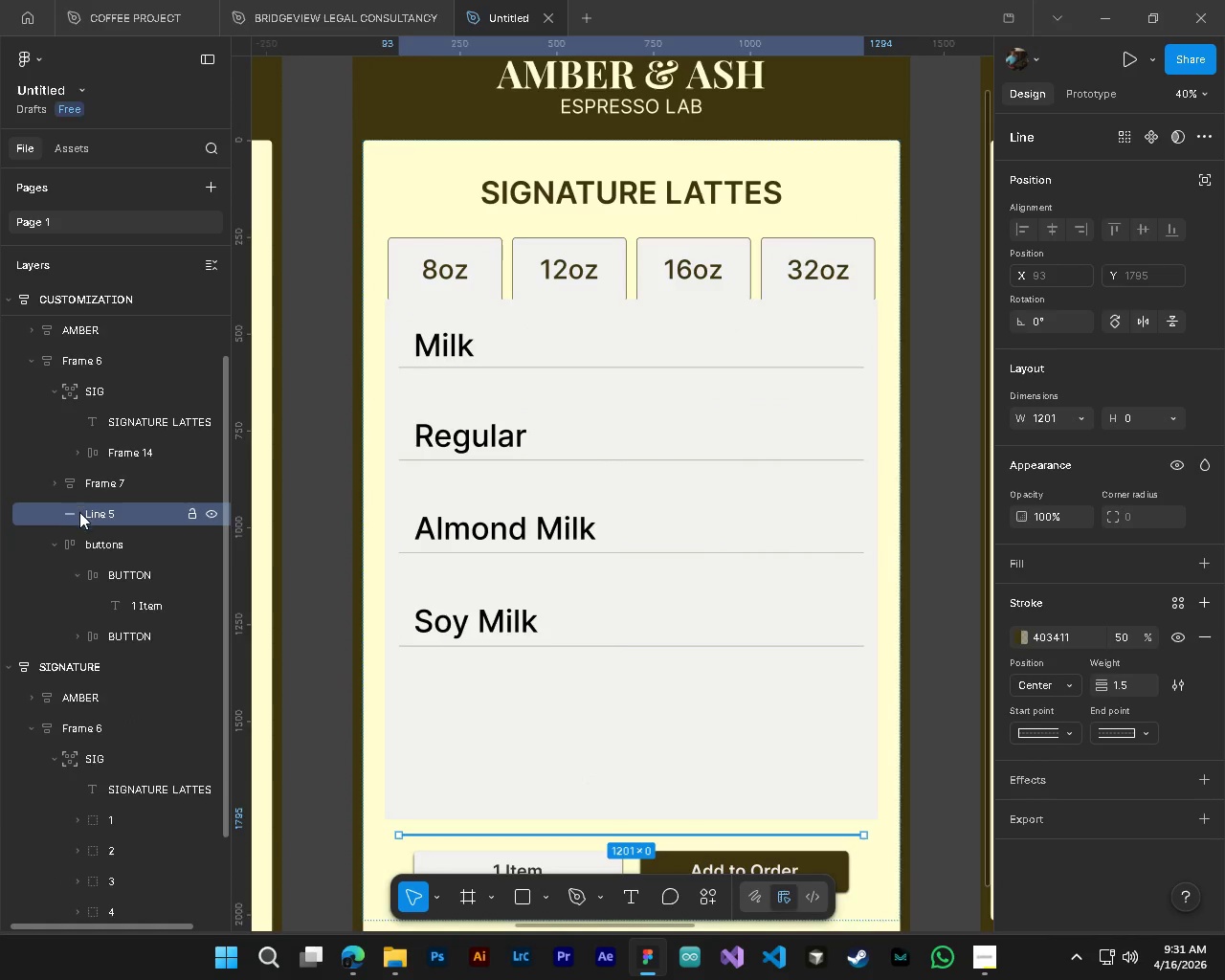 
left_click_drag(start_coordinate=[89, 518], to_coordinate=[93, 485])
 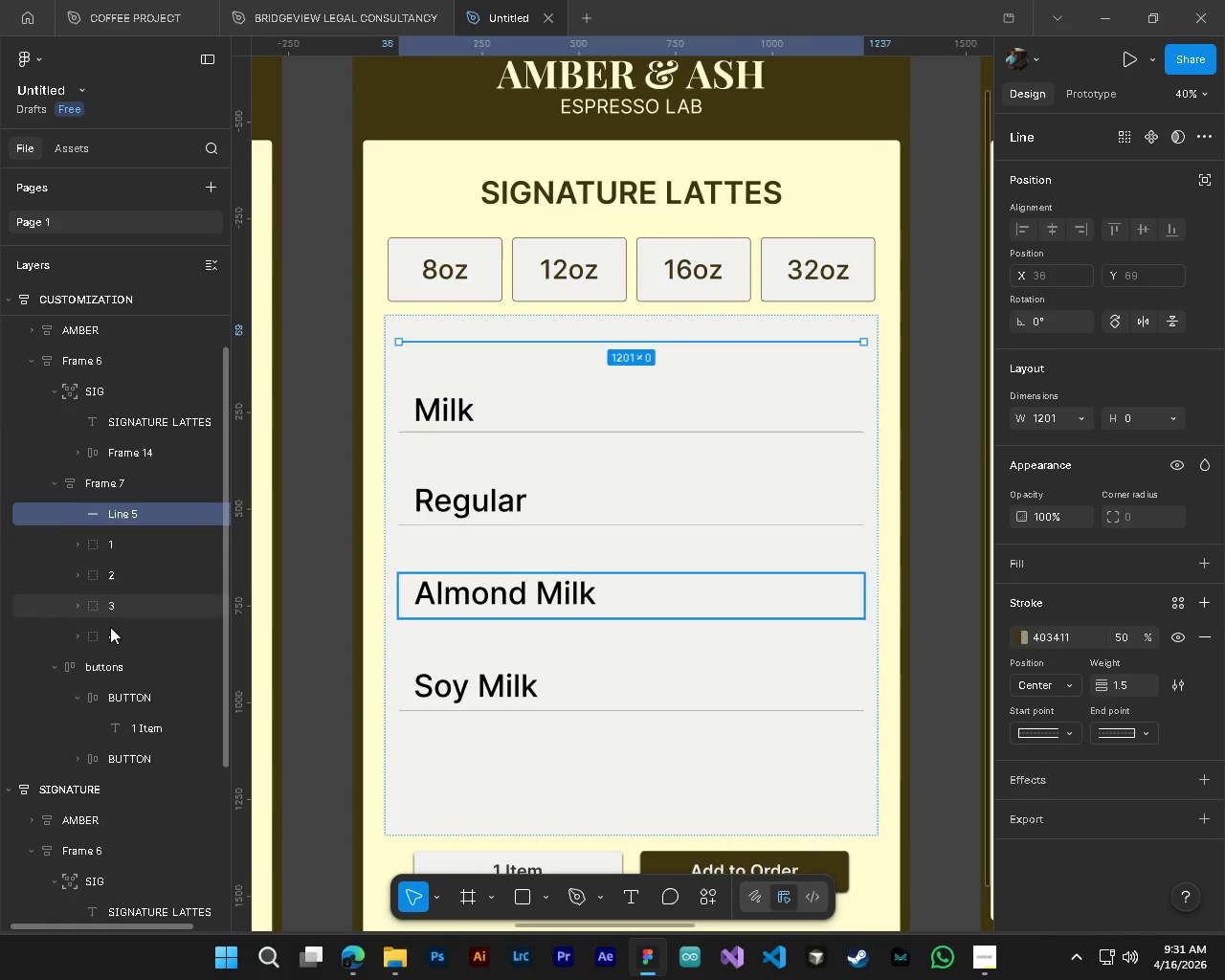 
left_click([113, 637])
 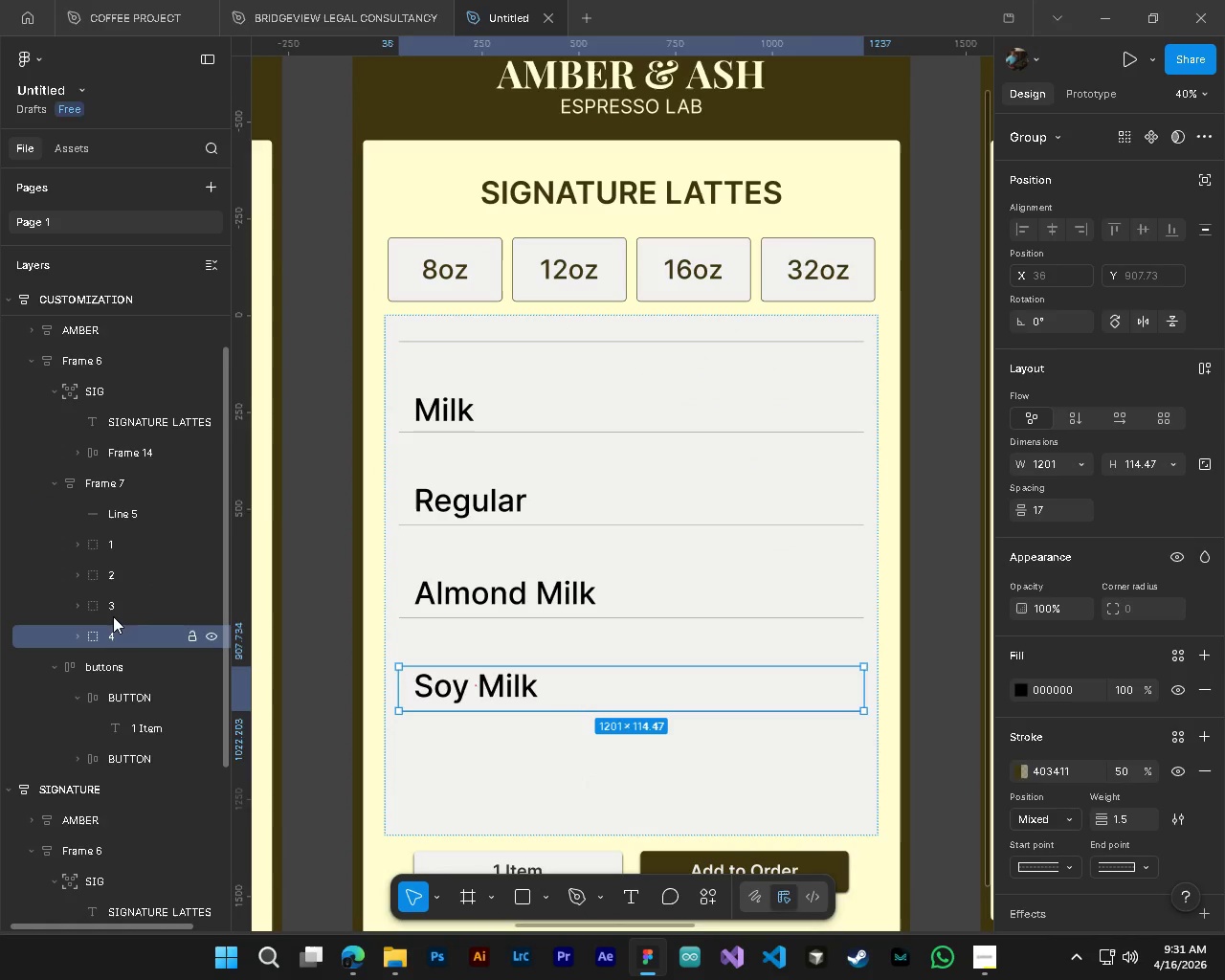 
hold_key(key=ControlLeft, duration=1.47)
left_click([113, 611])
 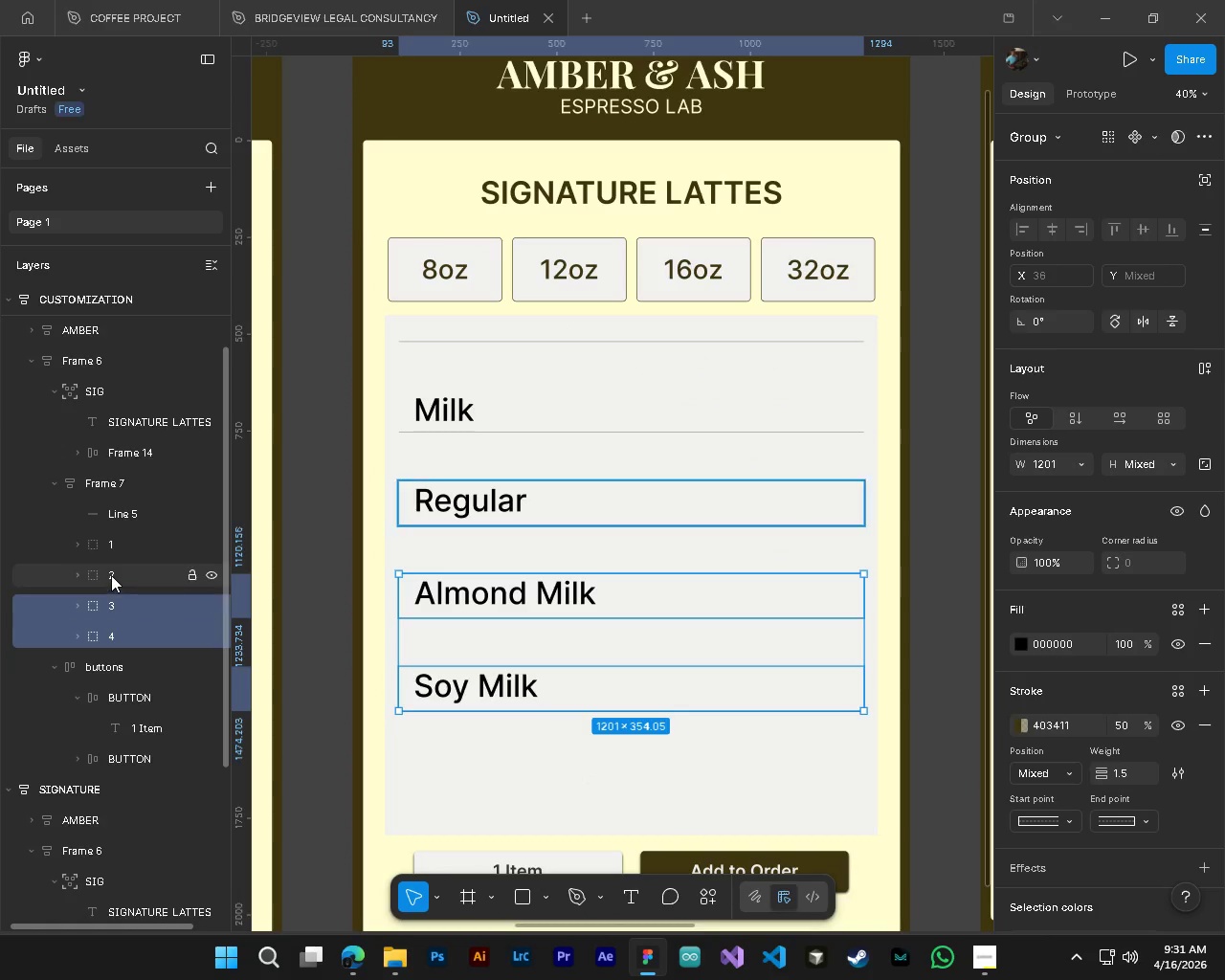 
double_click([111, 575])
 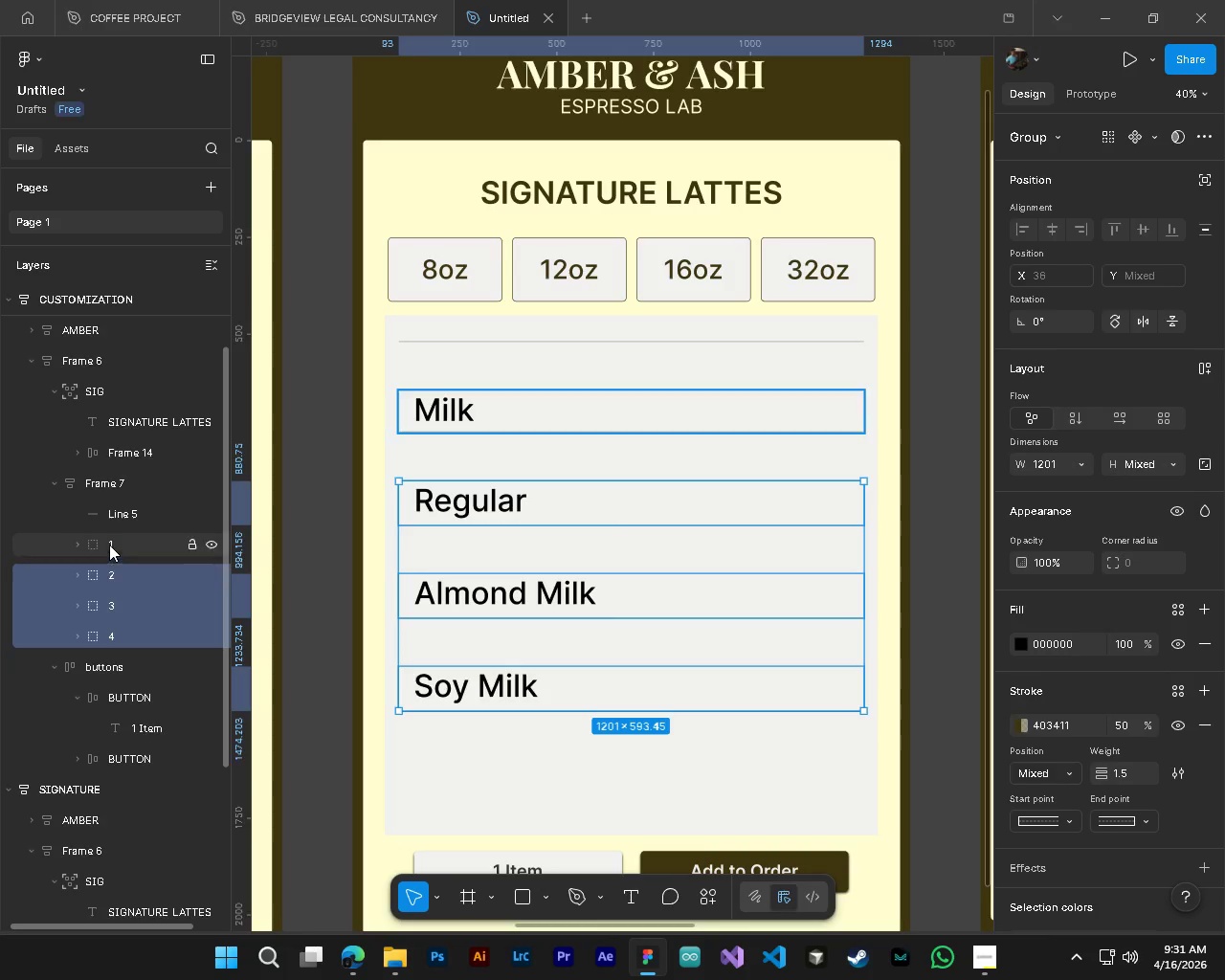 
triple_click([109, 545])
 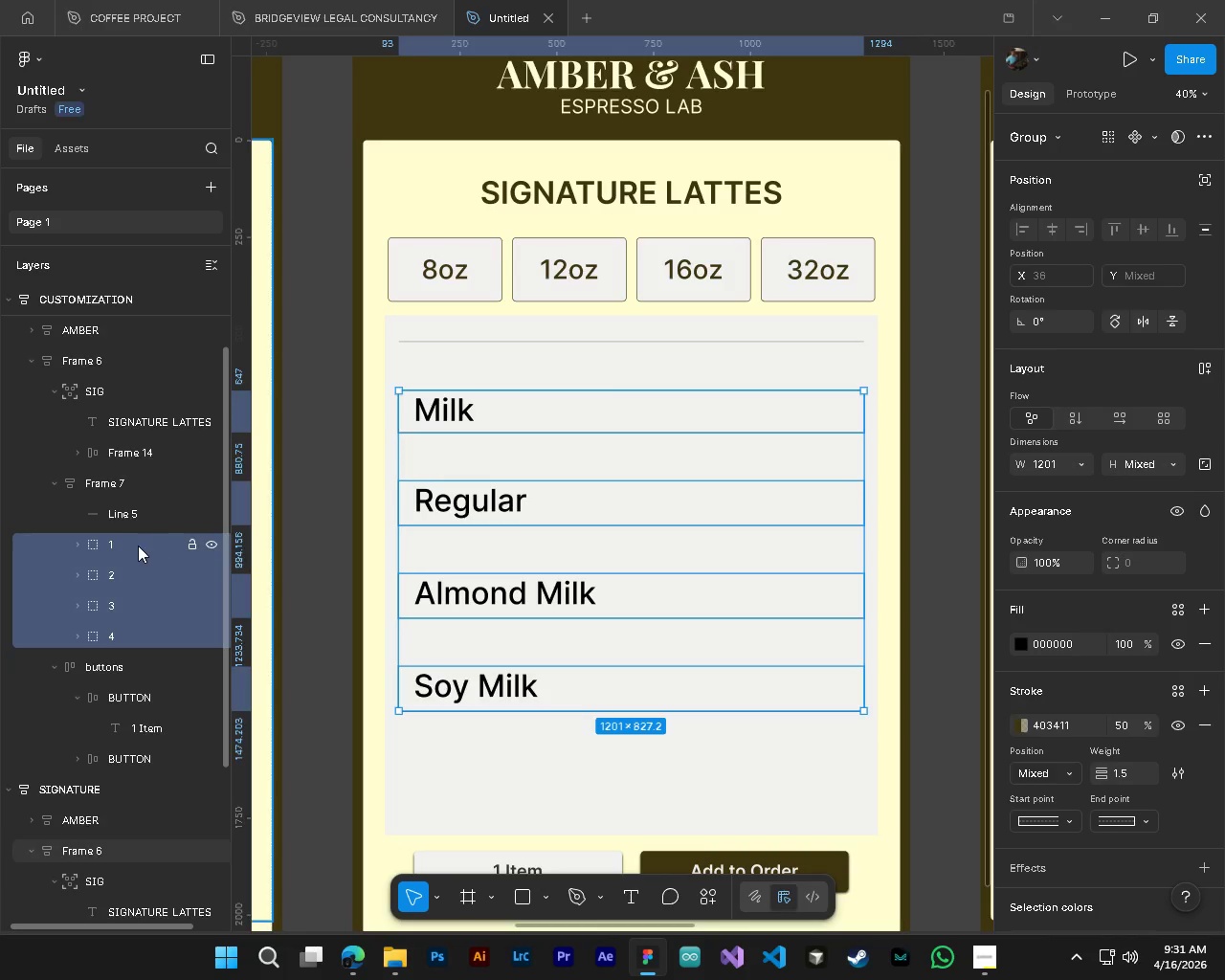 
left_click_drag(start_coordinate=[135, 546], to_coordinate=[129, 503])
 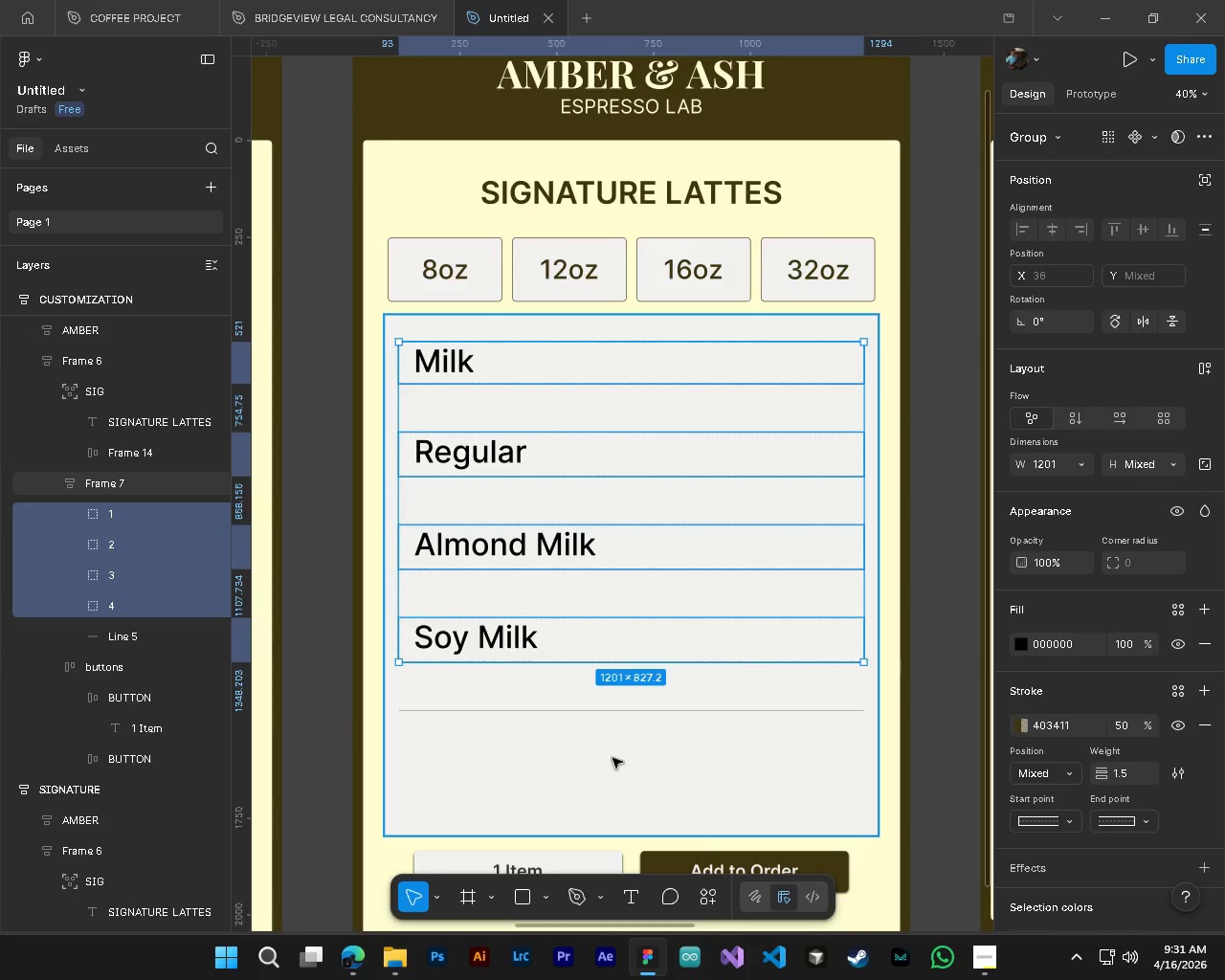 
key(Alt+AltLeft)
 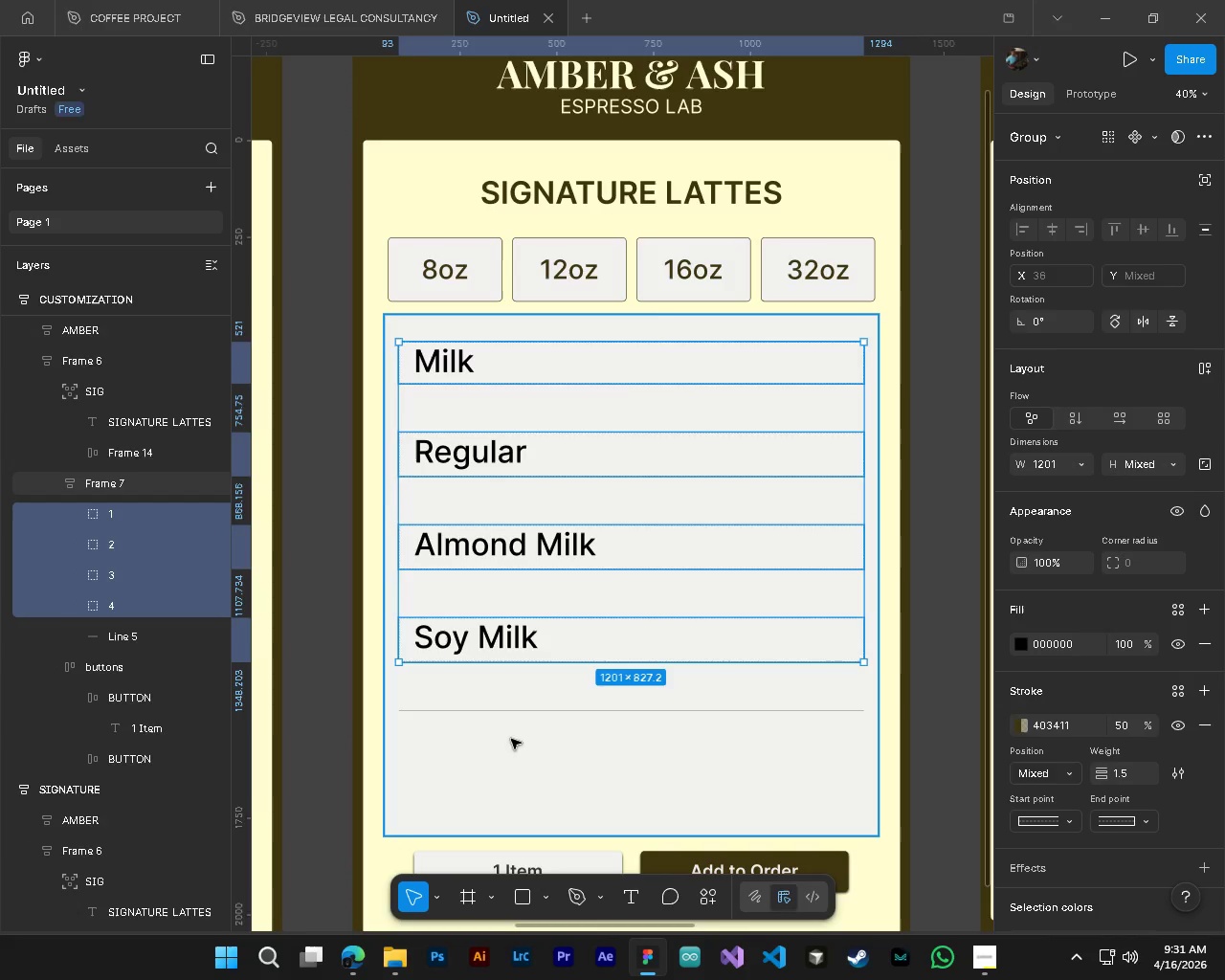 
hold_key(key=ControlLeft, duration=0.91)
hold_key(key=AltLeft, duration=0.86)
scroll: coordinate [551, 757], scroll_direction: up, amount: 2.0
 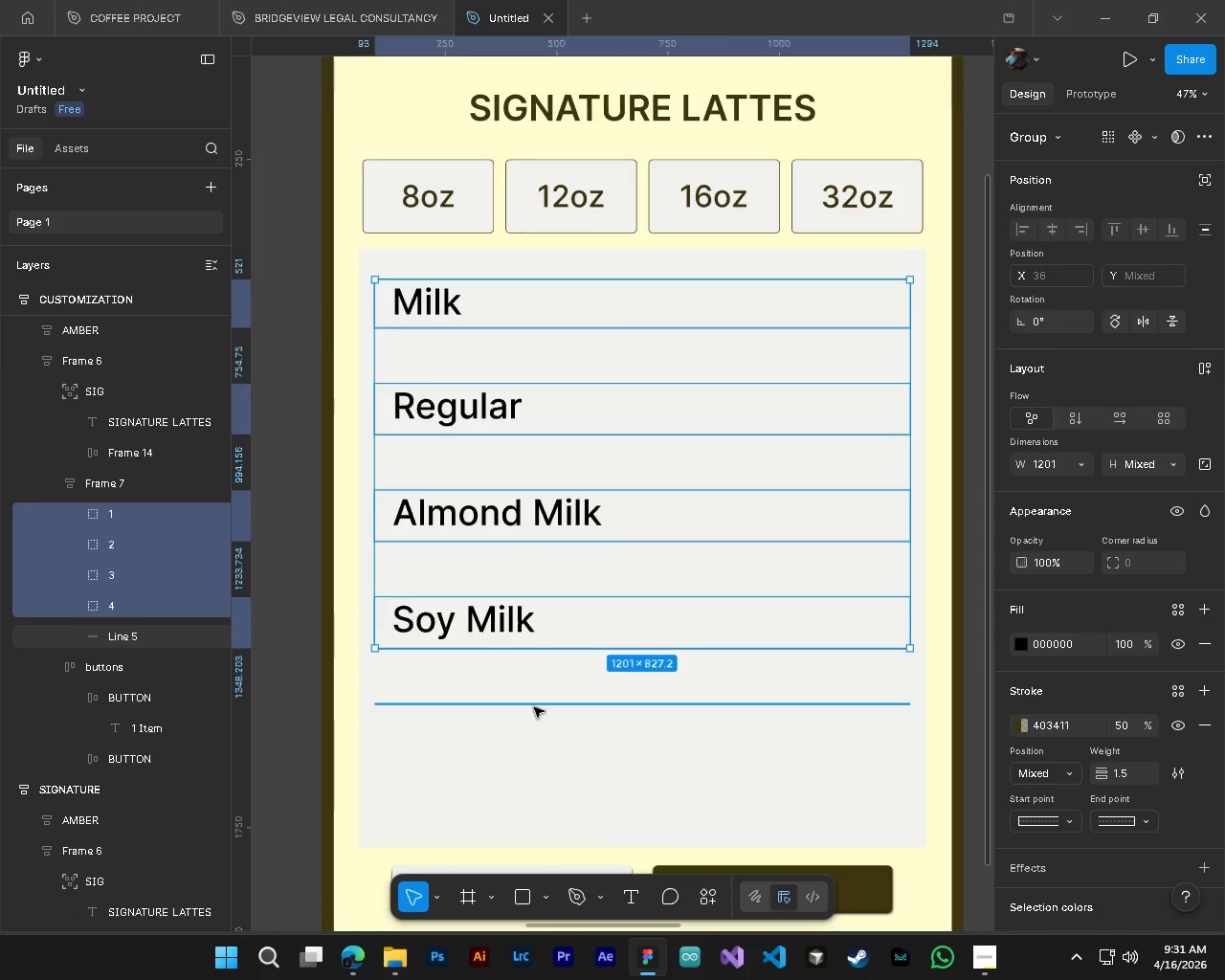 
hold_key(key=ControlLeft, duration=0.44)
left_click([534, 707])
 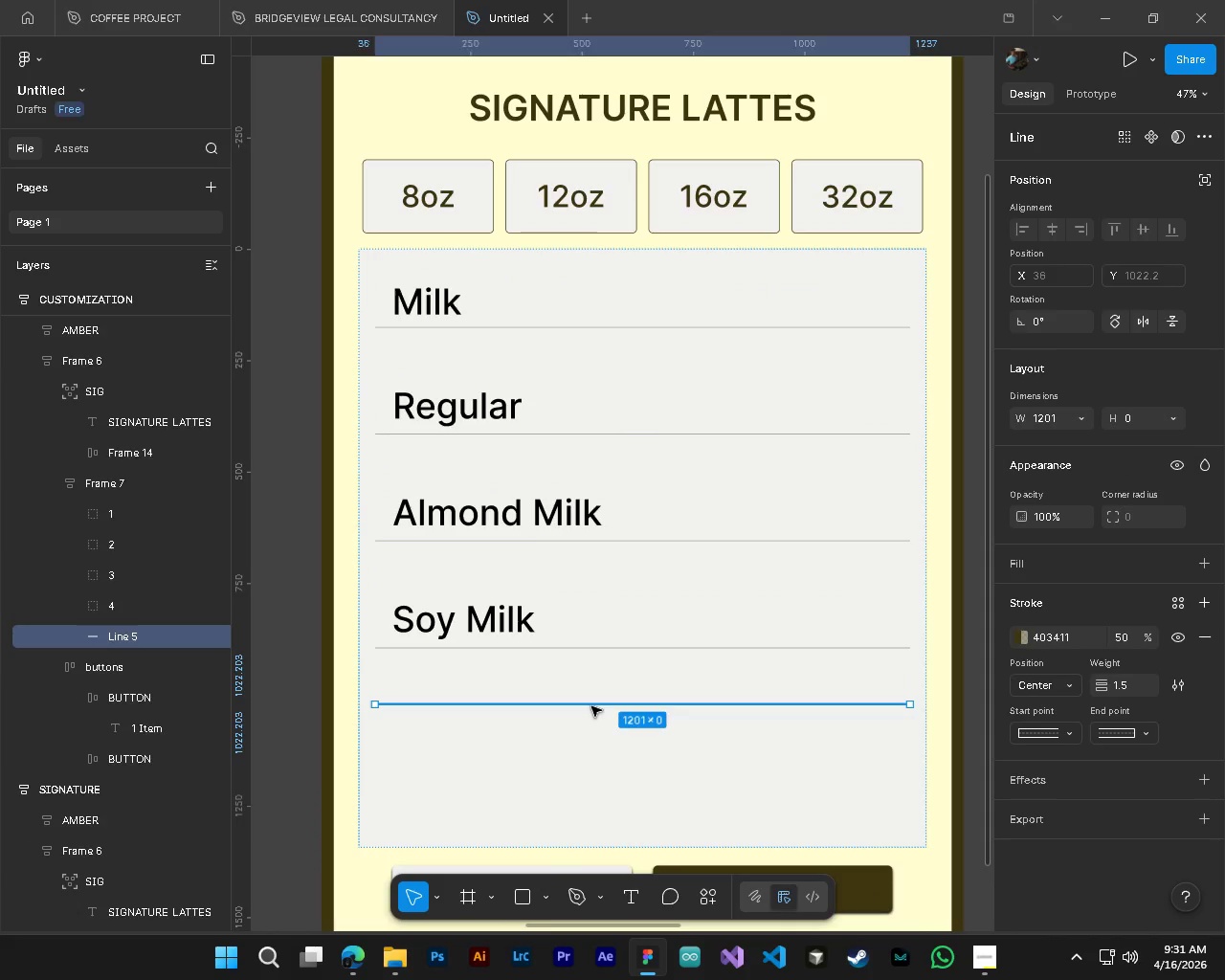 
left_click_drag(start_coordinate=[591, 706], to_coordinate=[592, 678])
 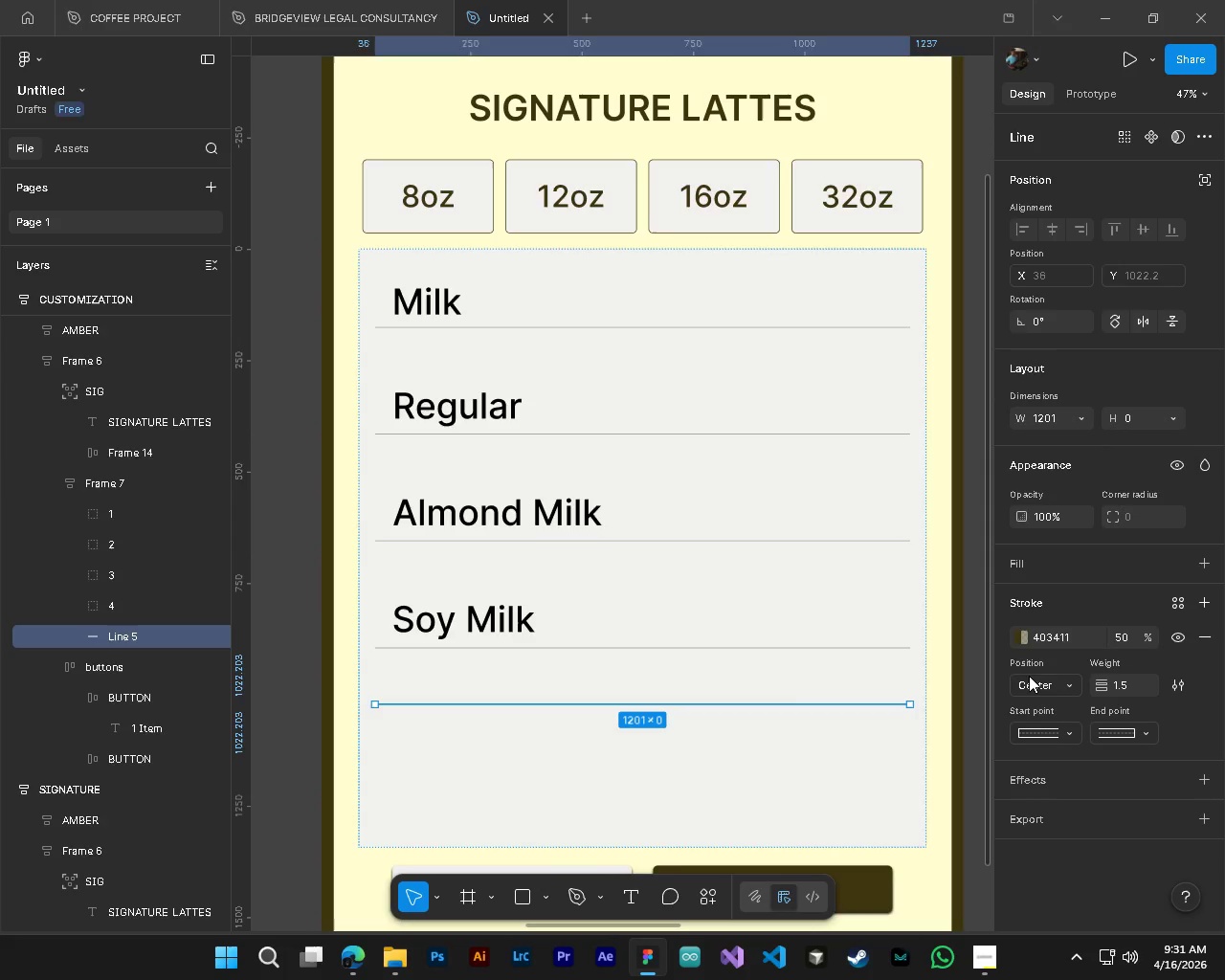 
wait(5.03)
 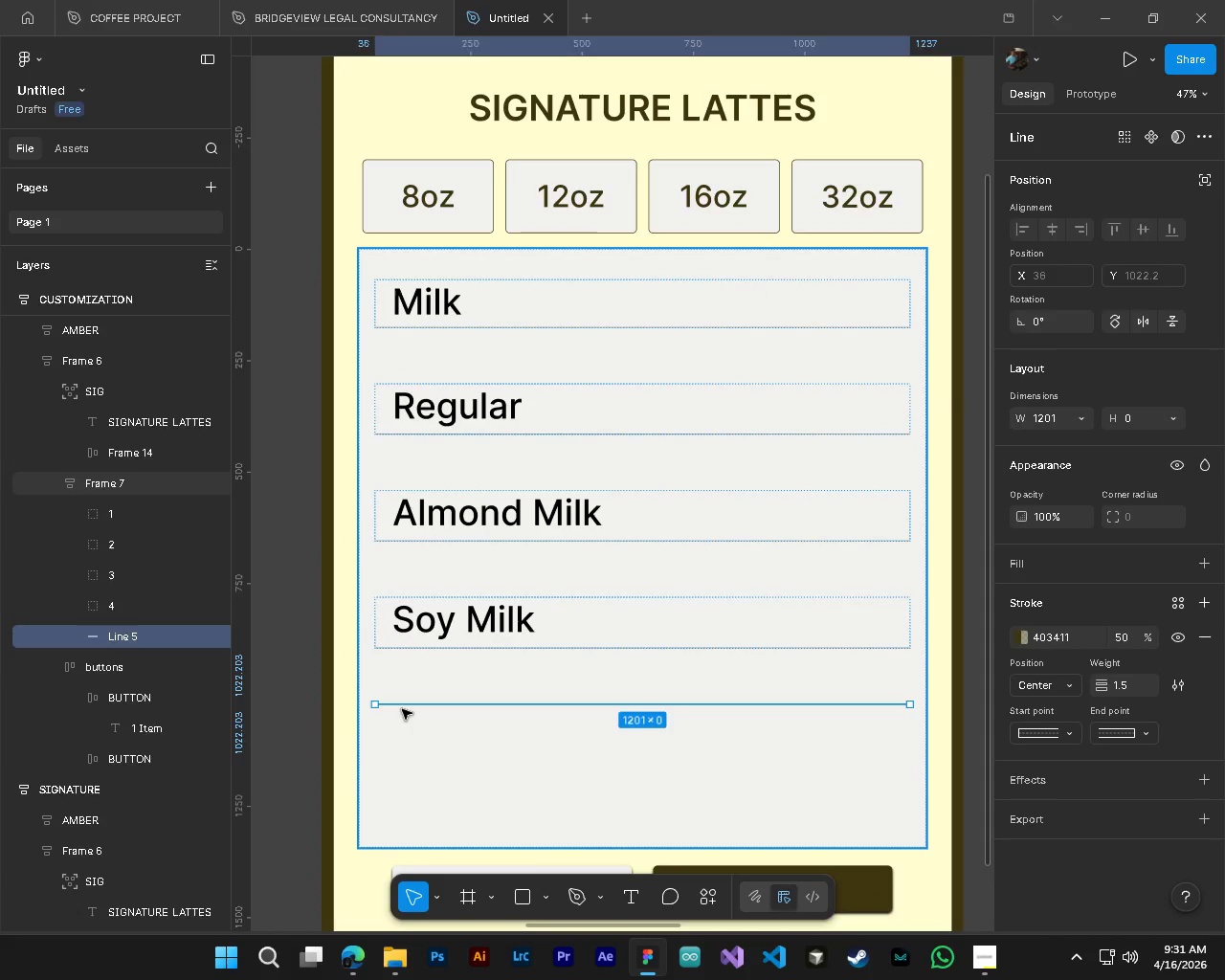 
left_click([130, 484])
 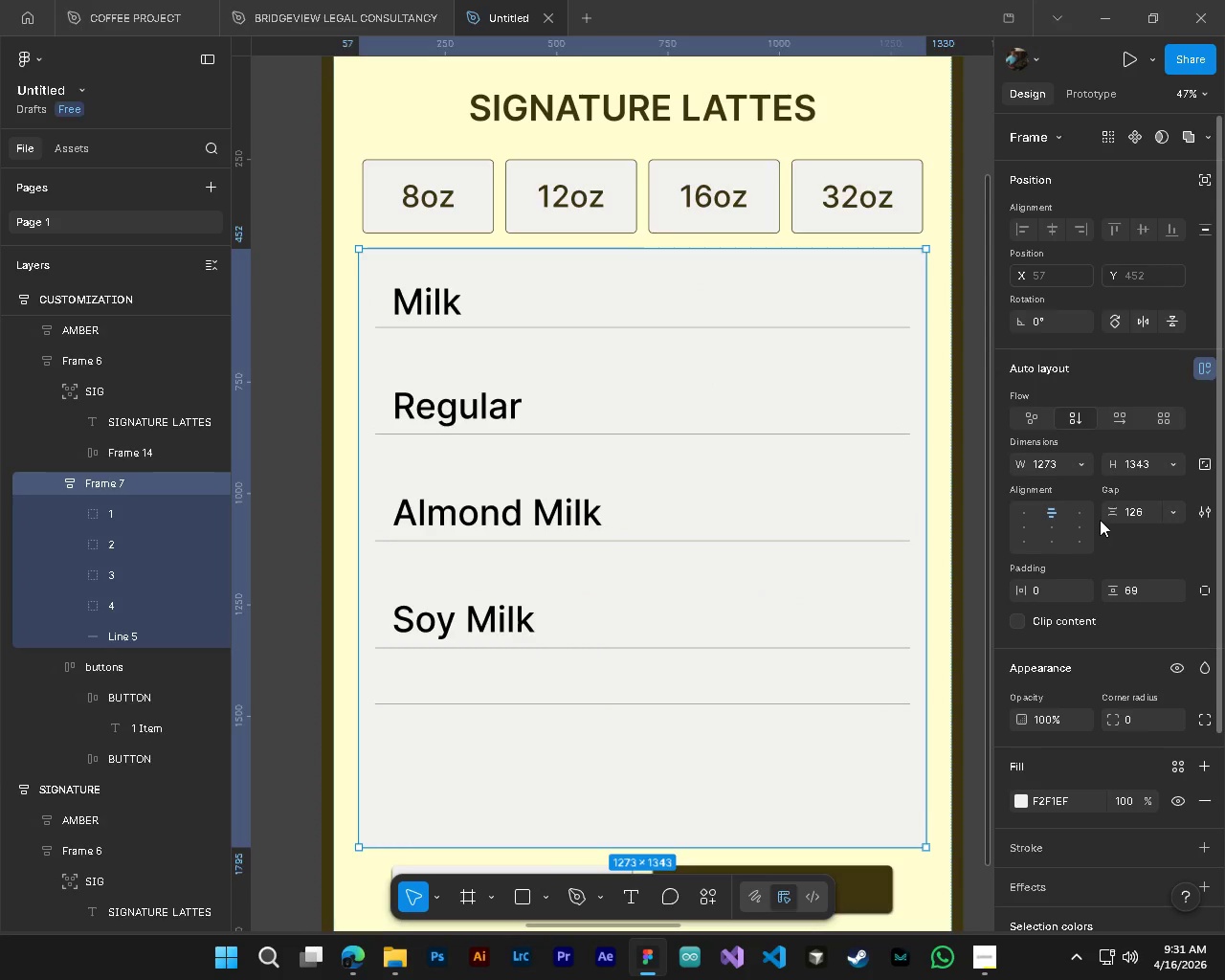 
left_click([1047, 526])
 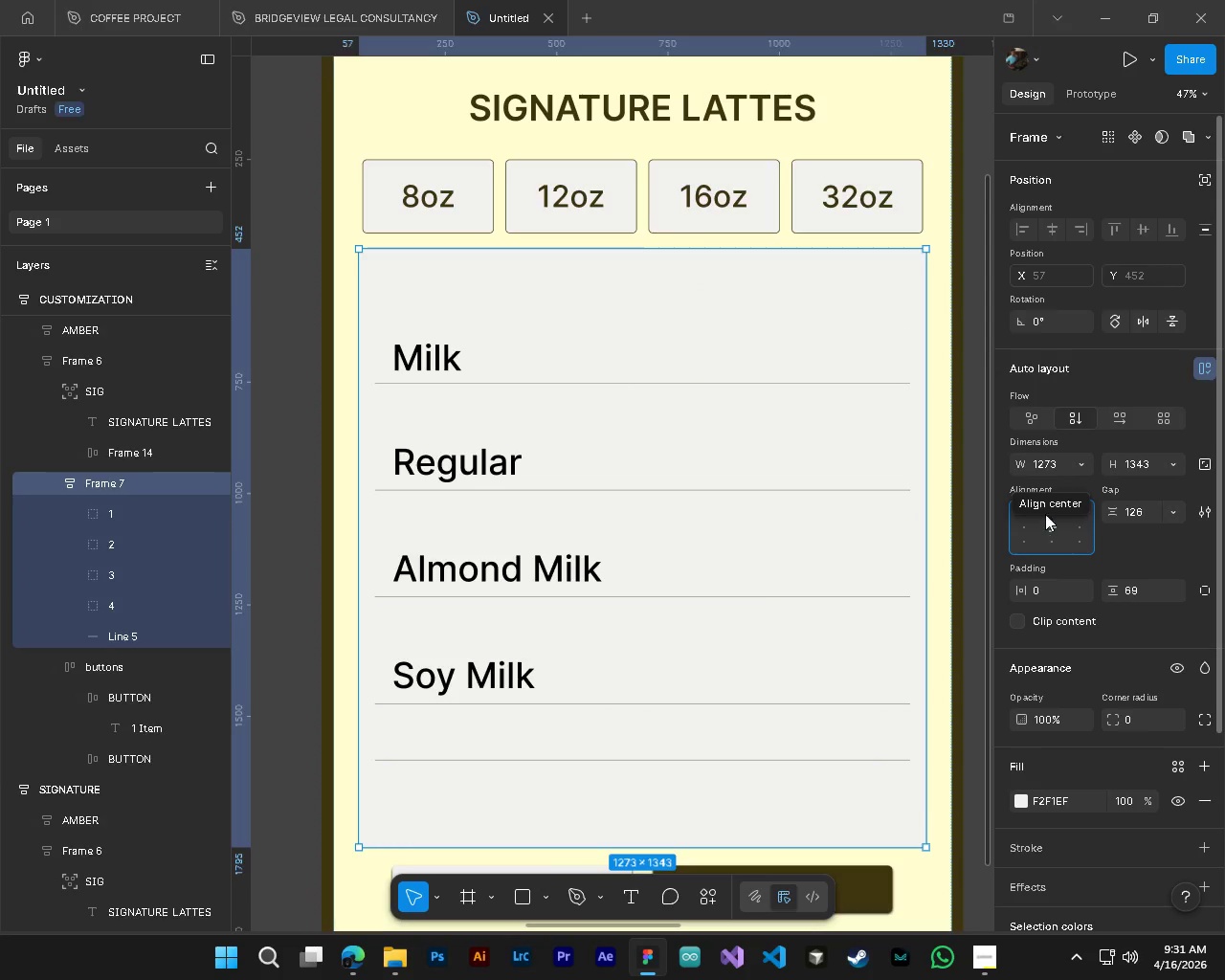 
left_click([1050, 508])
 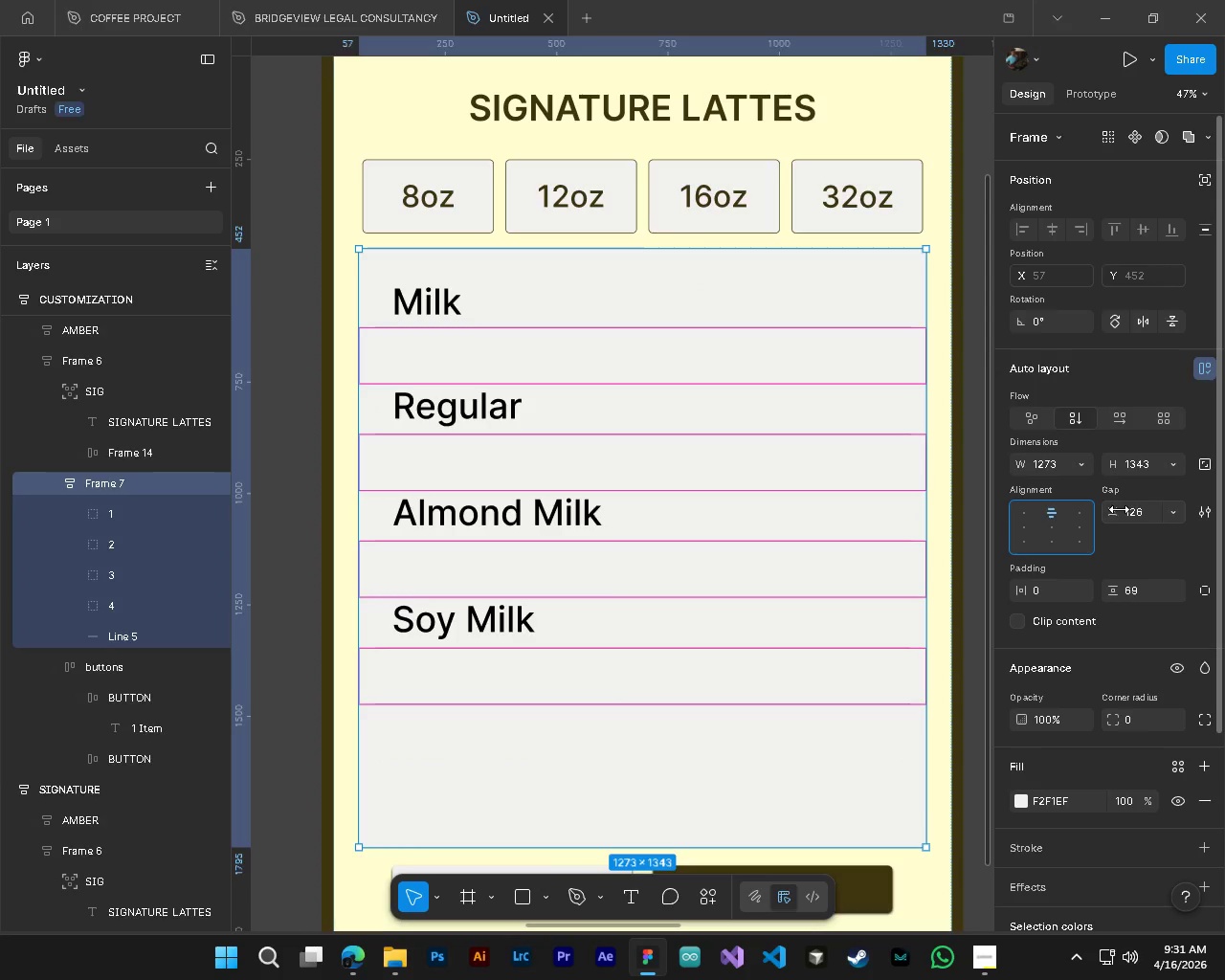 
left_click_drag(start_coordinate=[1119, 509], to_coordinate=[590, 494])
 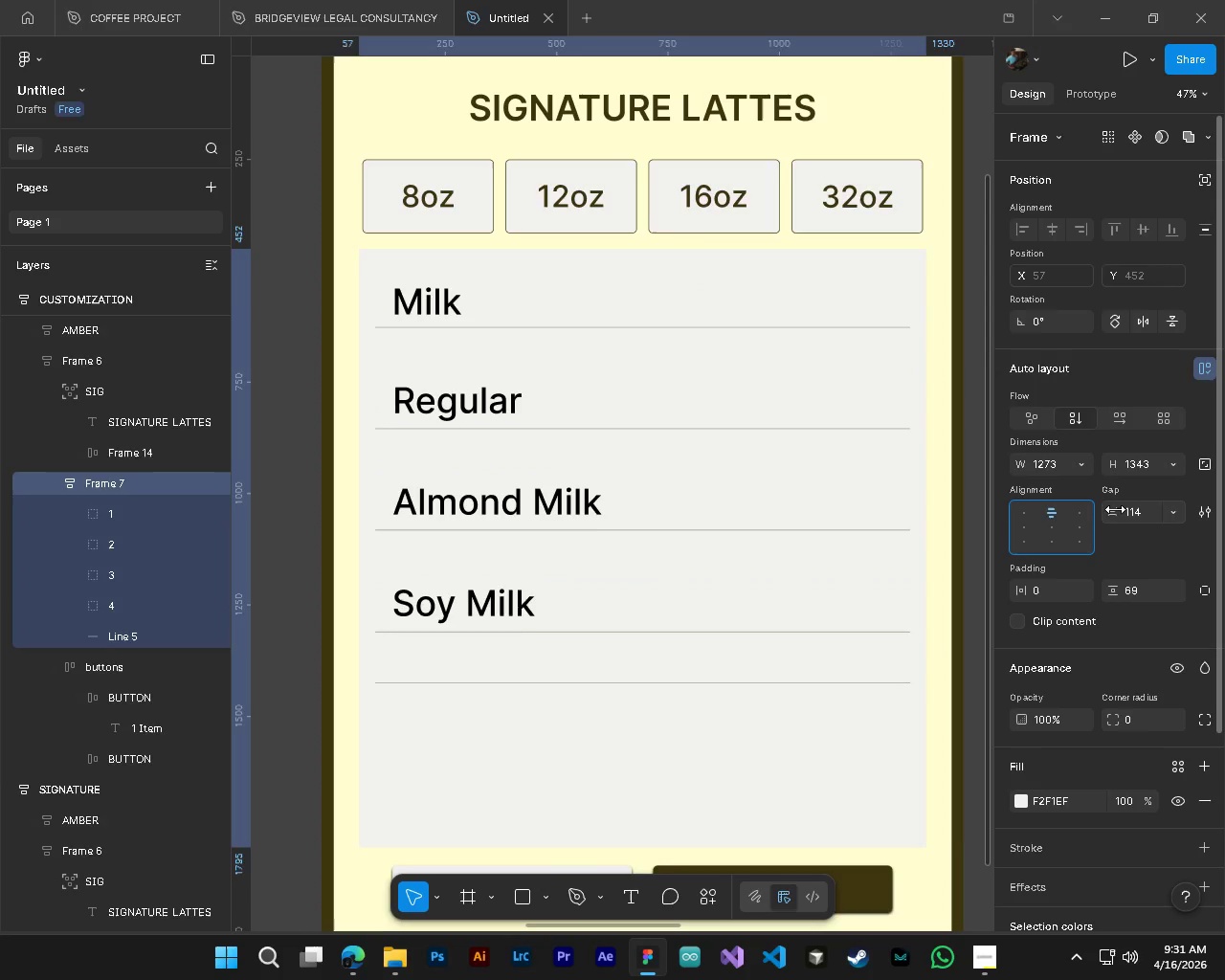 
key(Control+Z)
 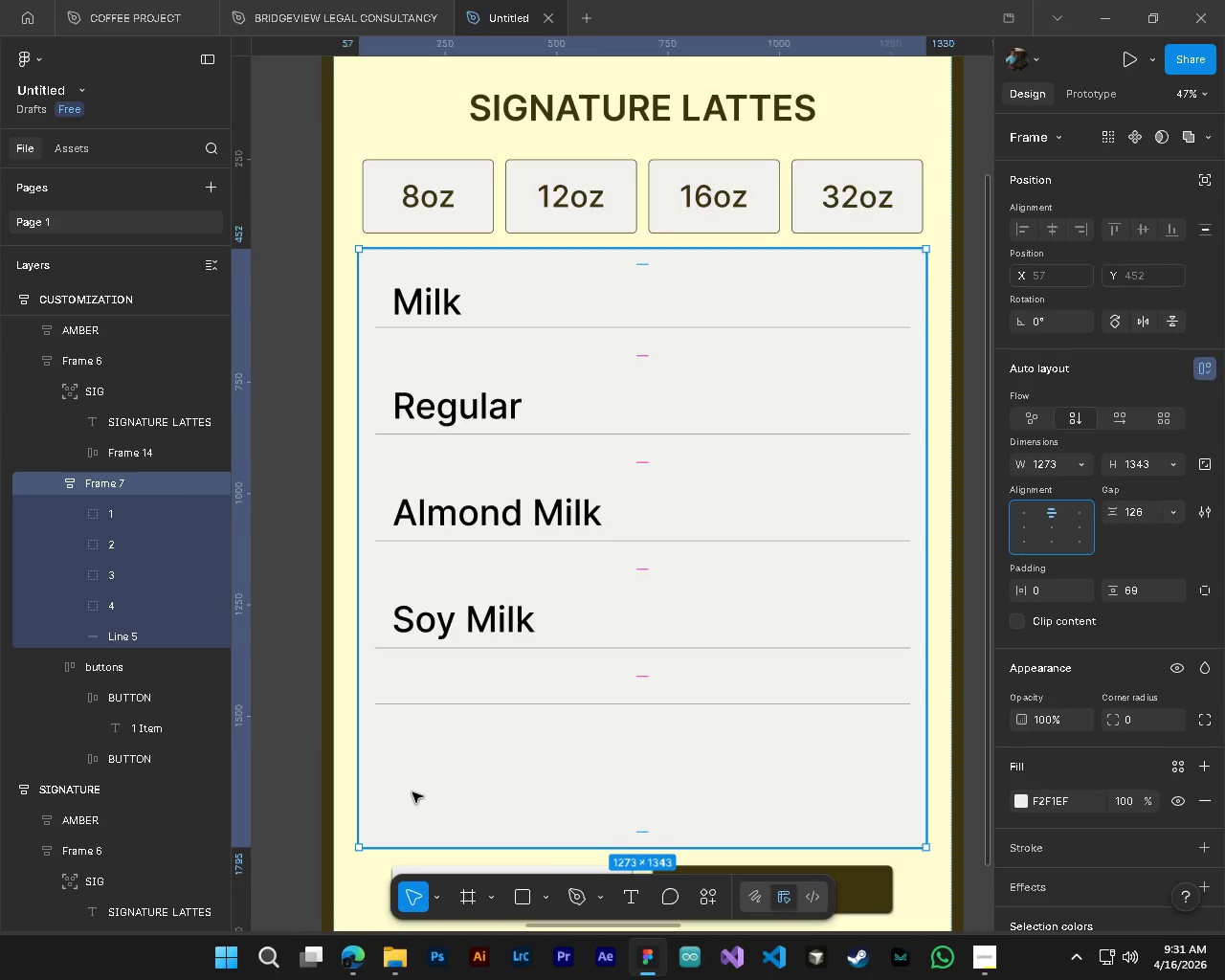 
hold_key(key=ControlLeft, duration=4.88)
left_click([534, 702])
 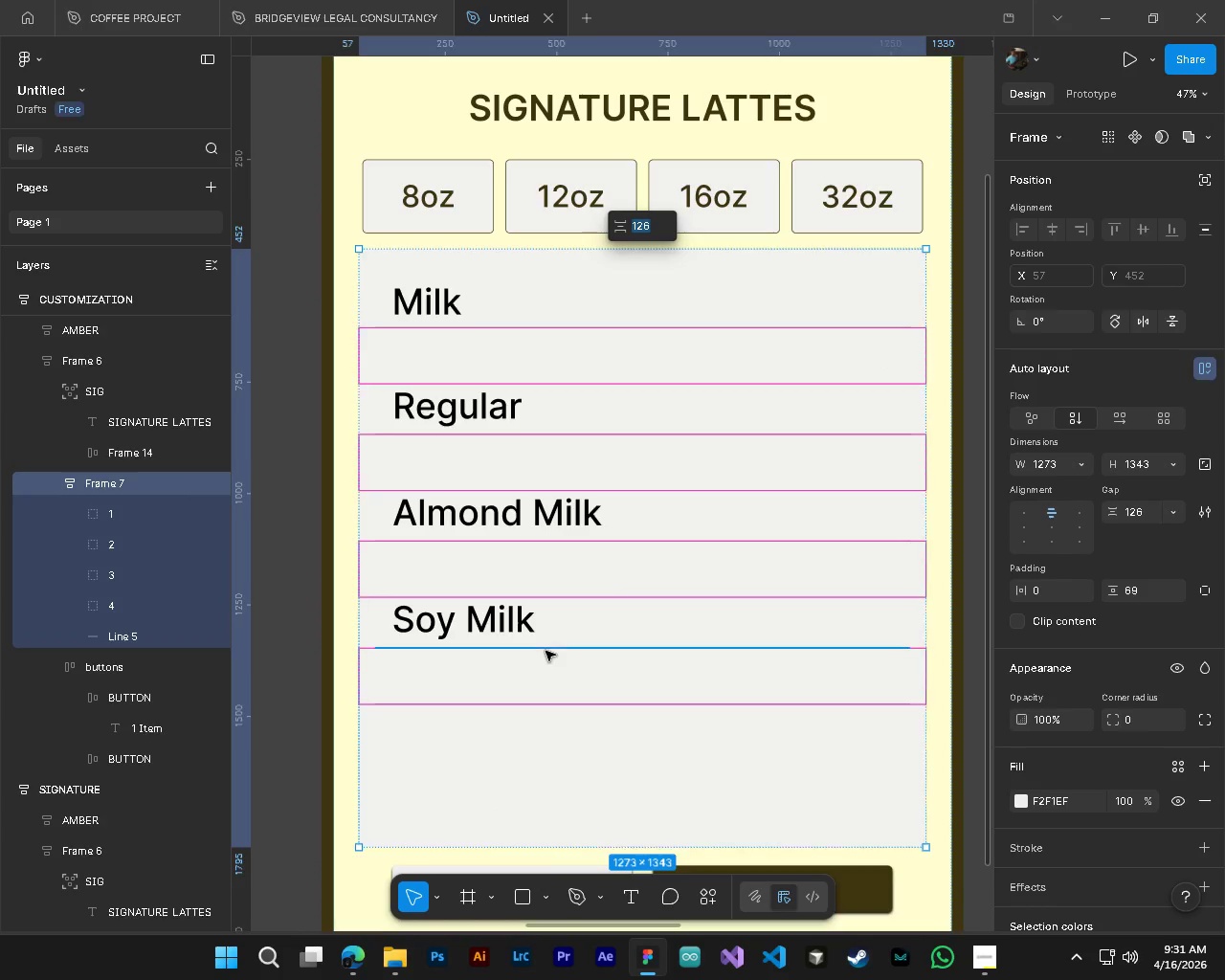 
left_click([546, 651])
 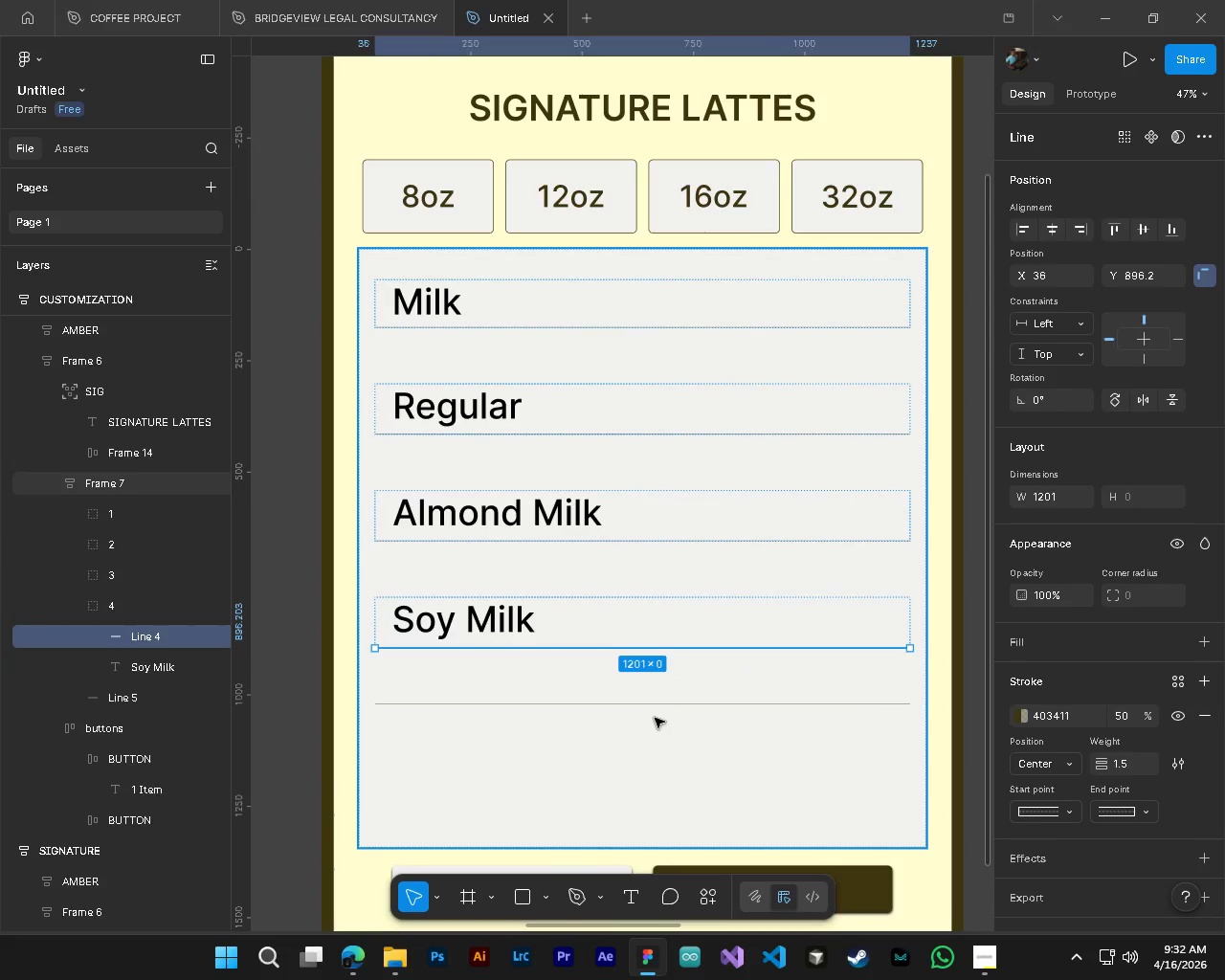 
left_click([652, 708])
 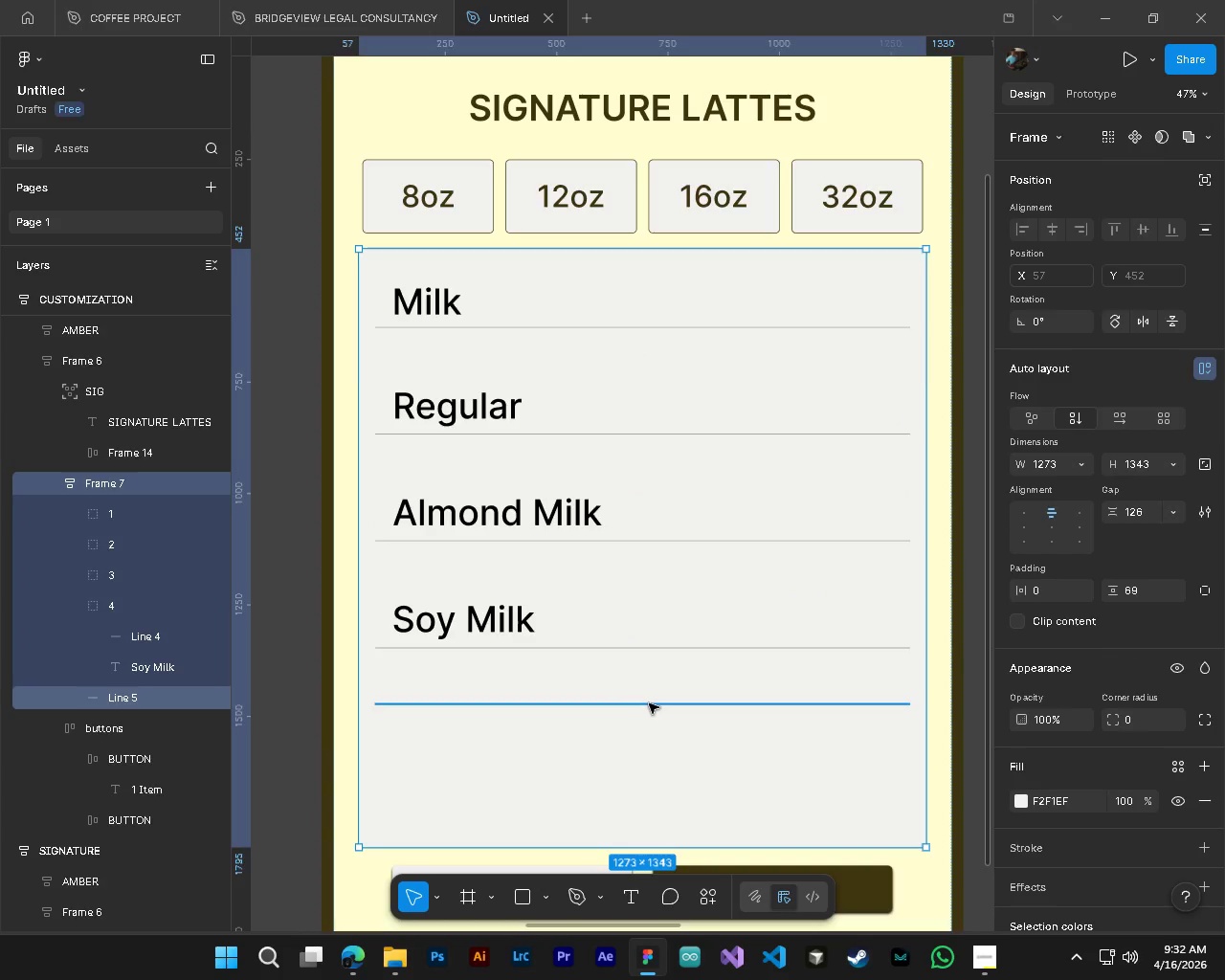 
left_click([649, 703])
 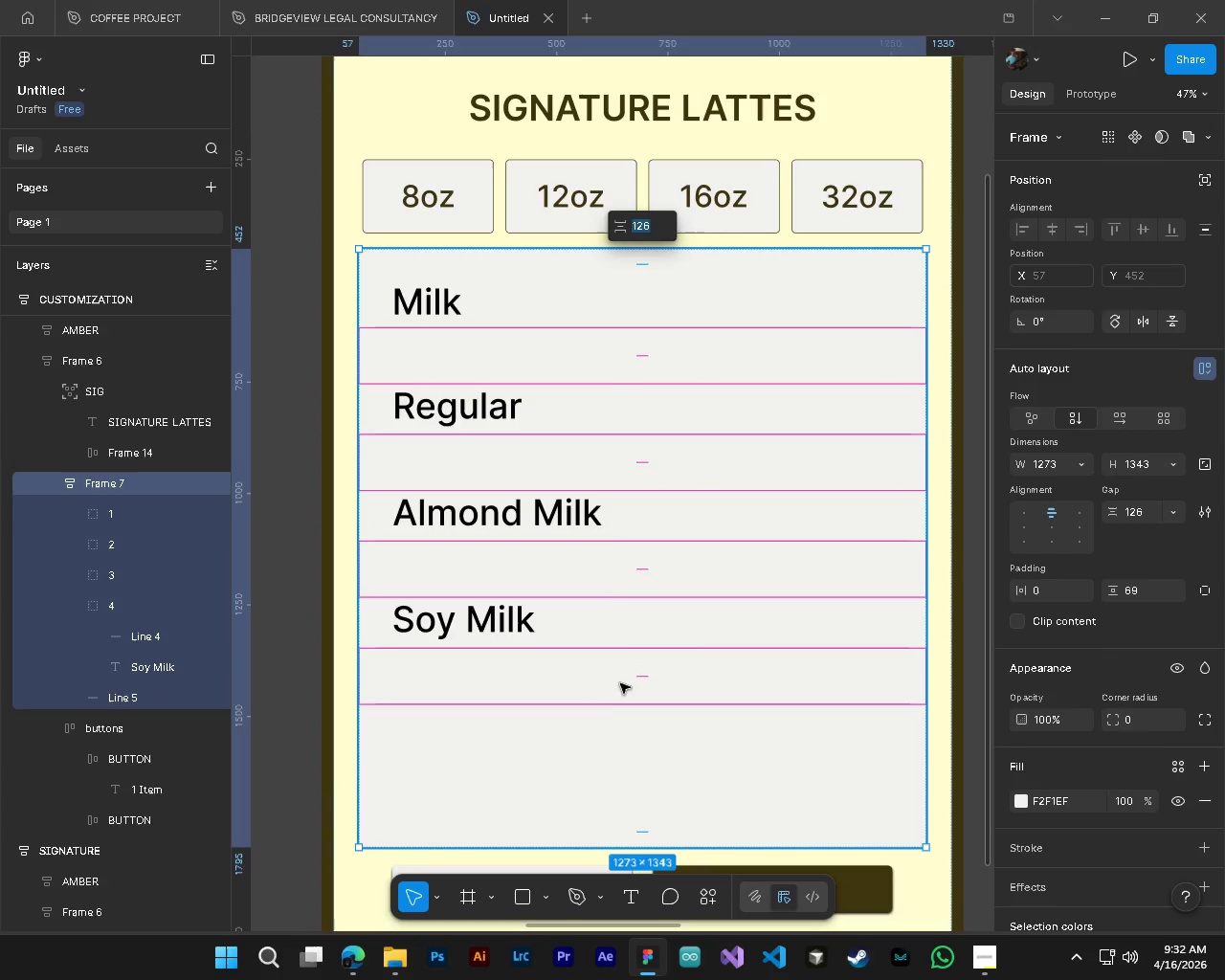 
left_click([596, 738])
 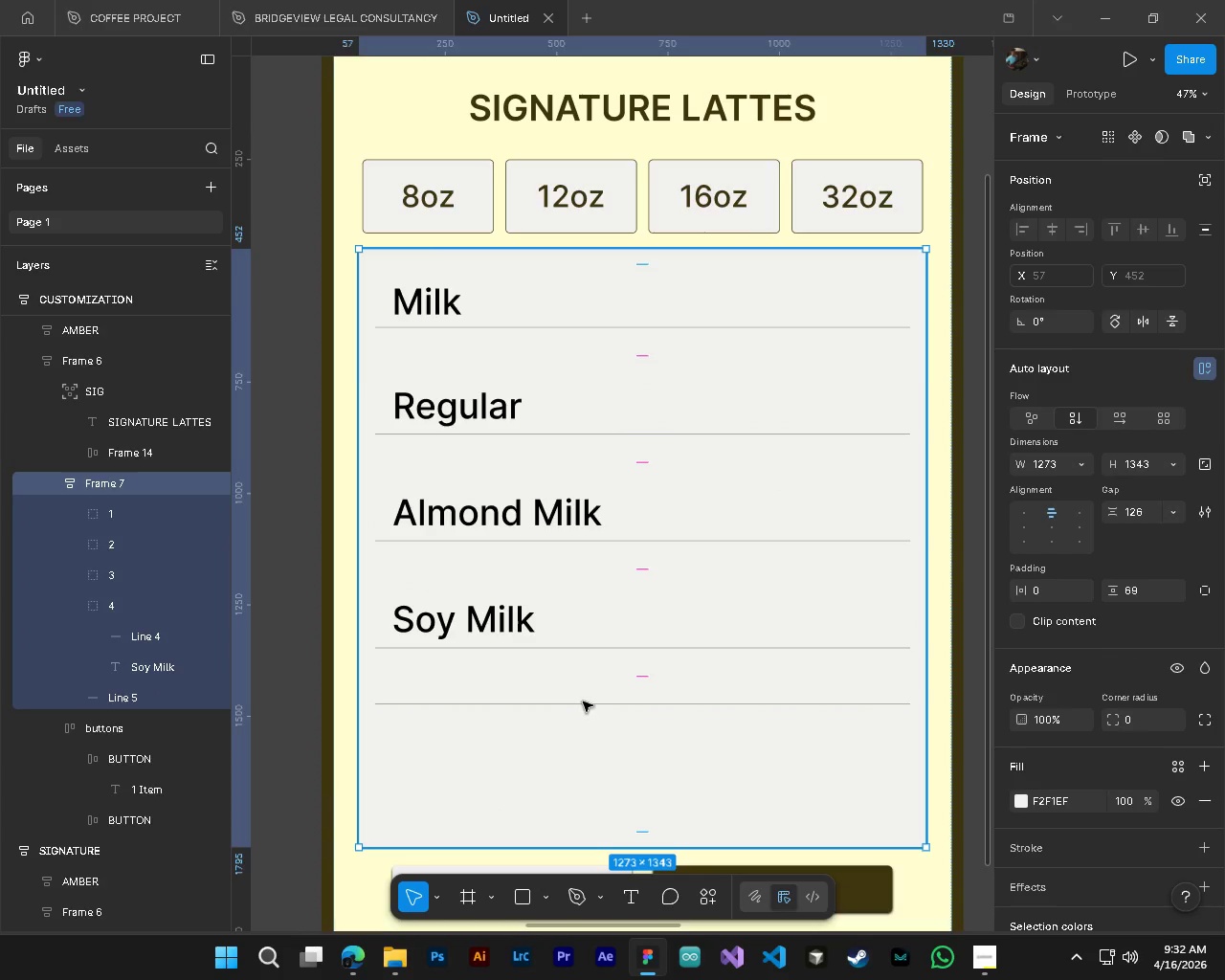 
hold_key(key=ControlLeft, duration=0.62)
 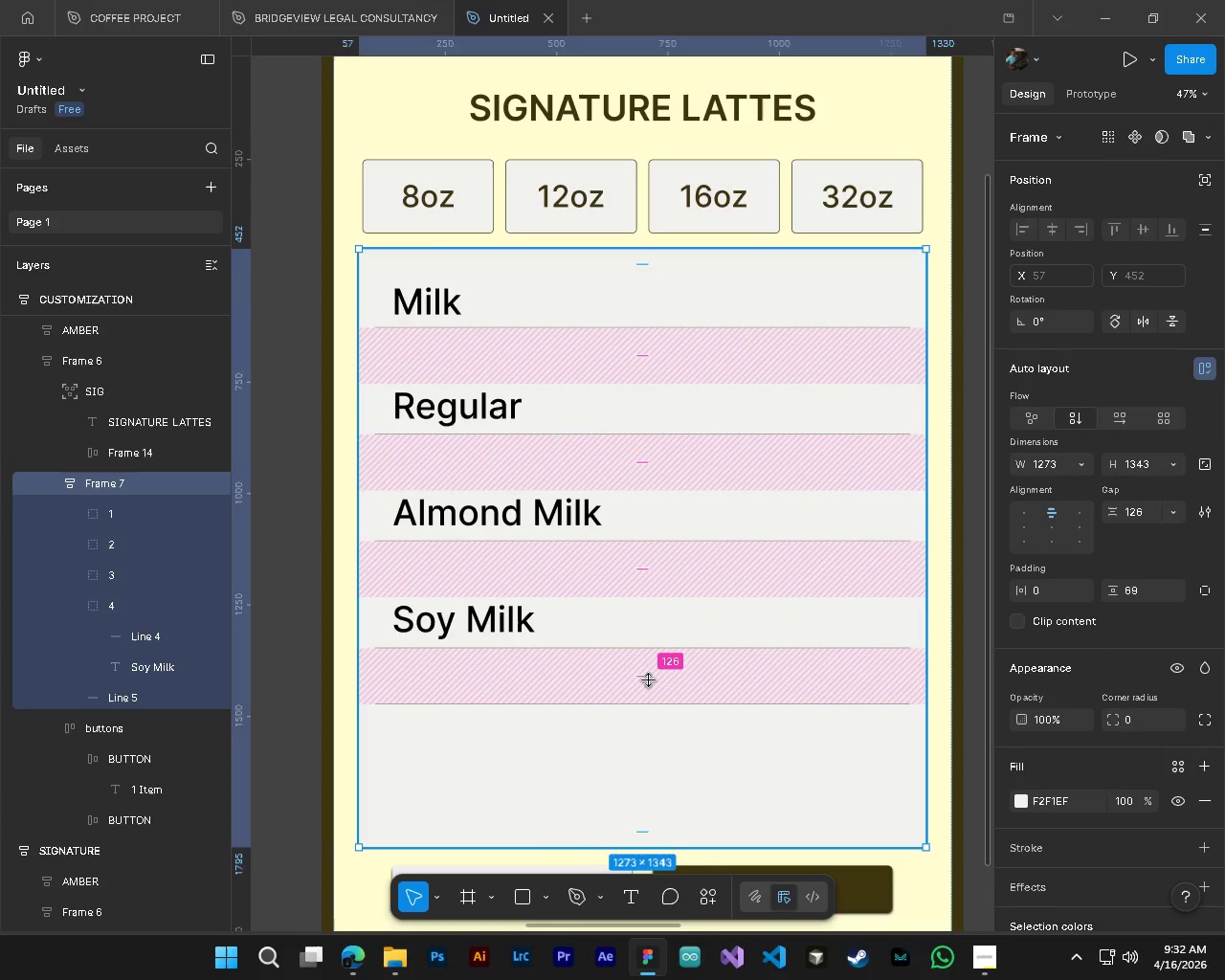 
left_click_drag(start_coordinate=[647, 680], to_coordinate=[647, 667])
 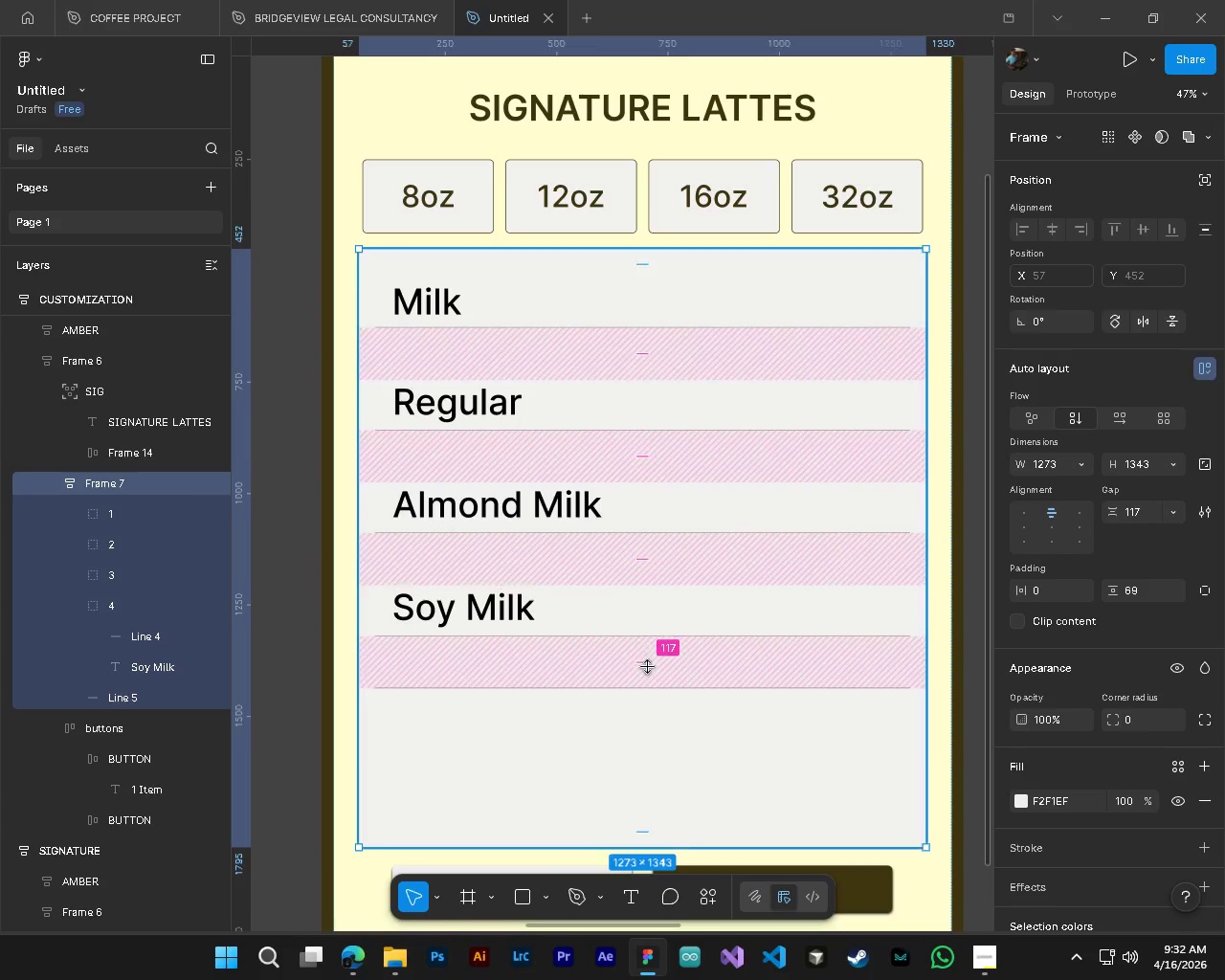 
key(Control+Z)
 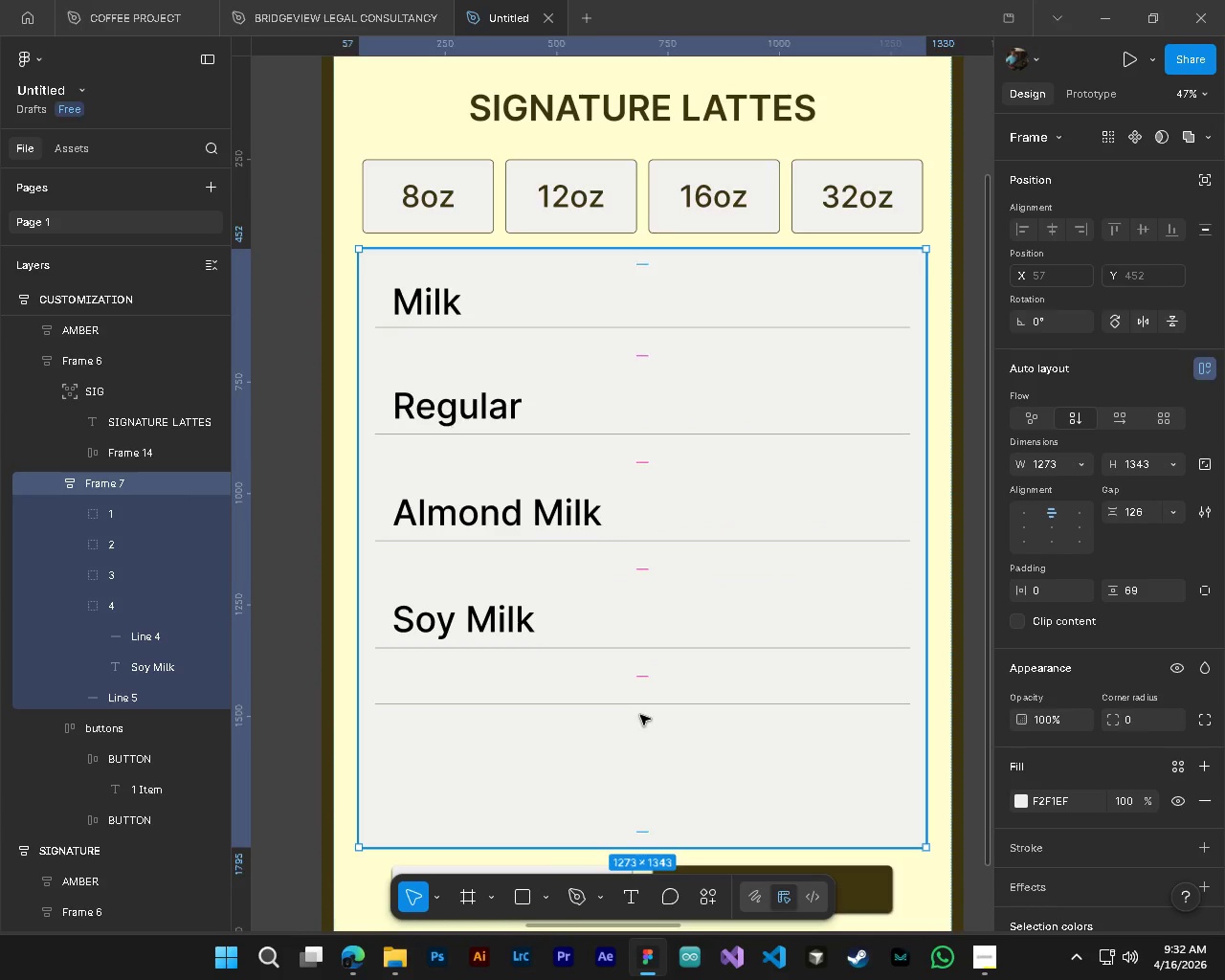 
hold_key(key=ControlLeft, duration=0.59)
left_click([628, 705])
 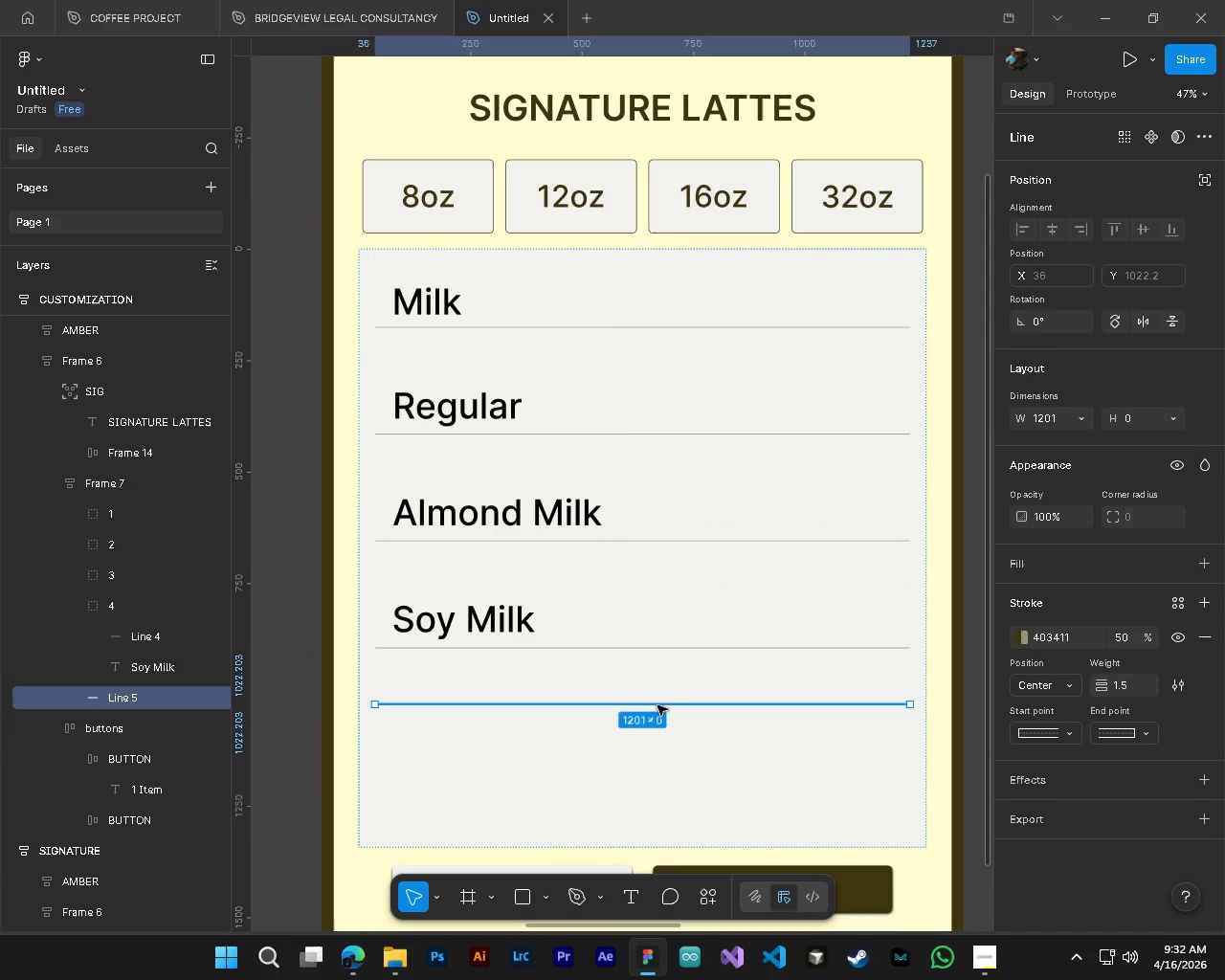 
hold_key(key=ControlLeft, duration=0.33)
 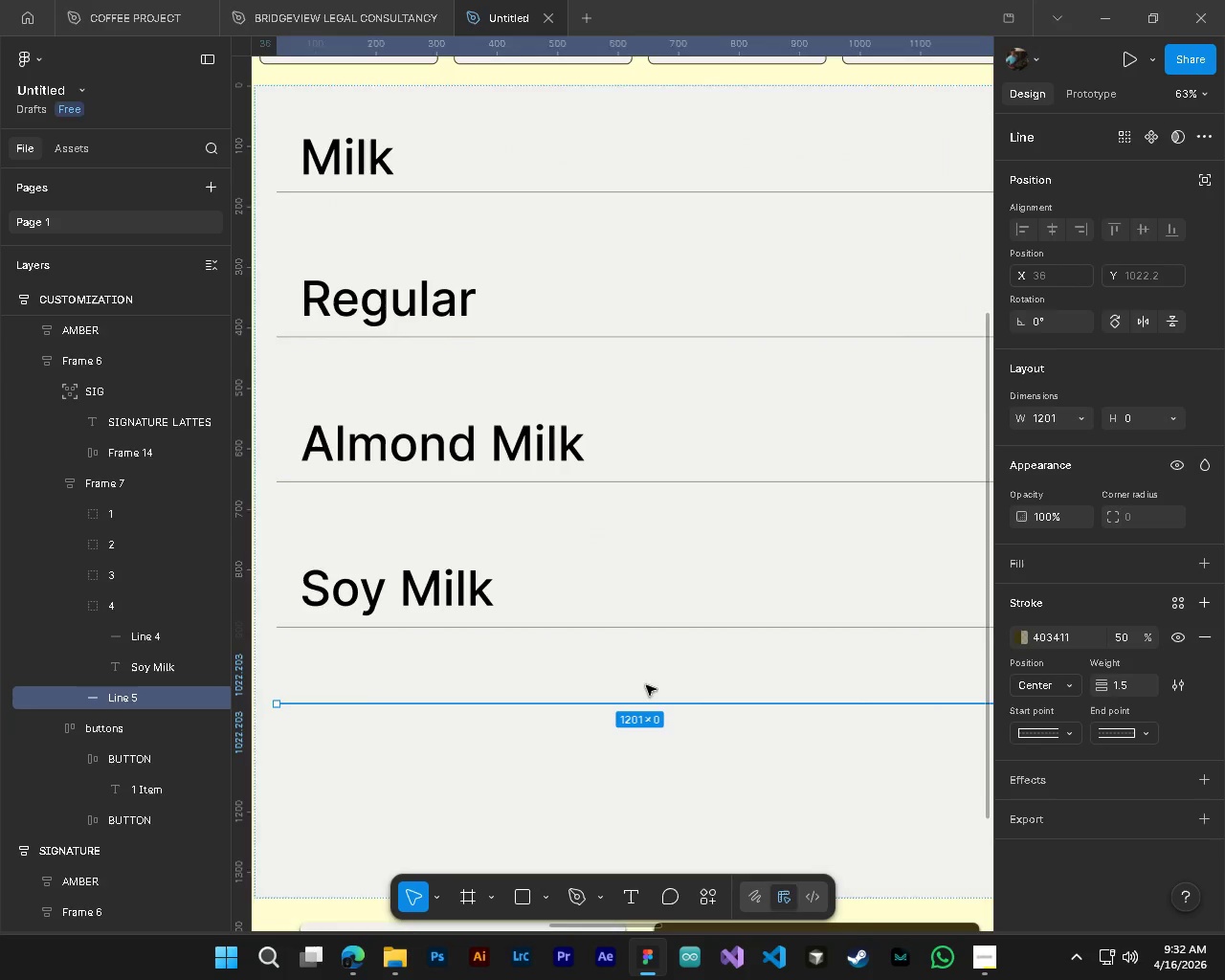 
key(Alt+Control+AltLeft)
 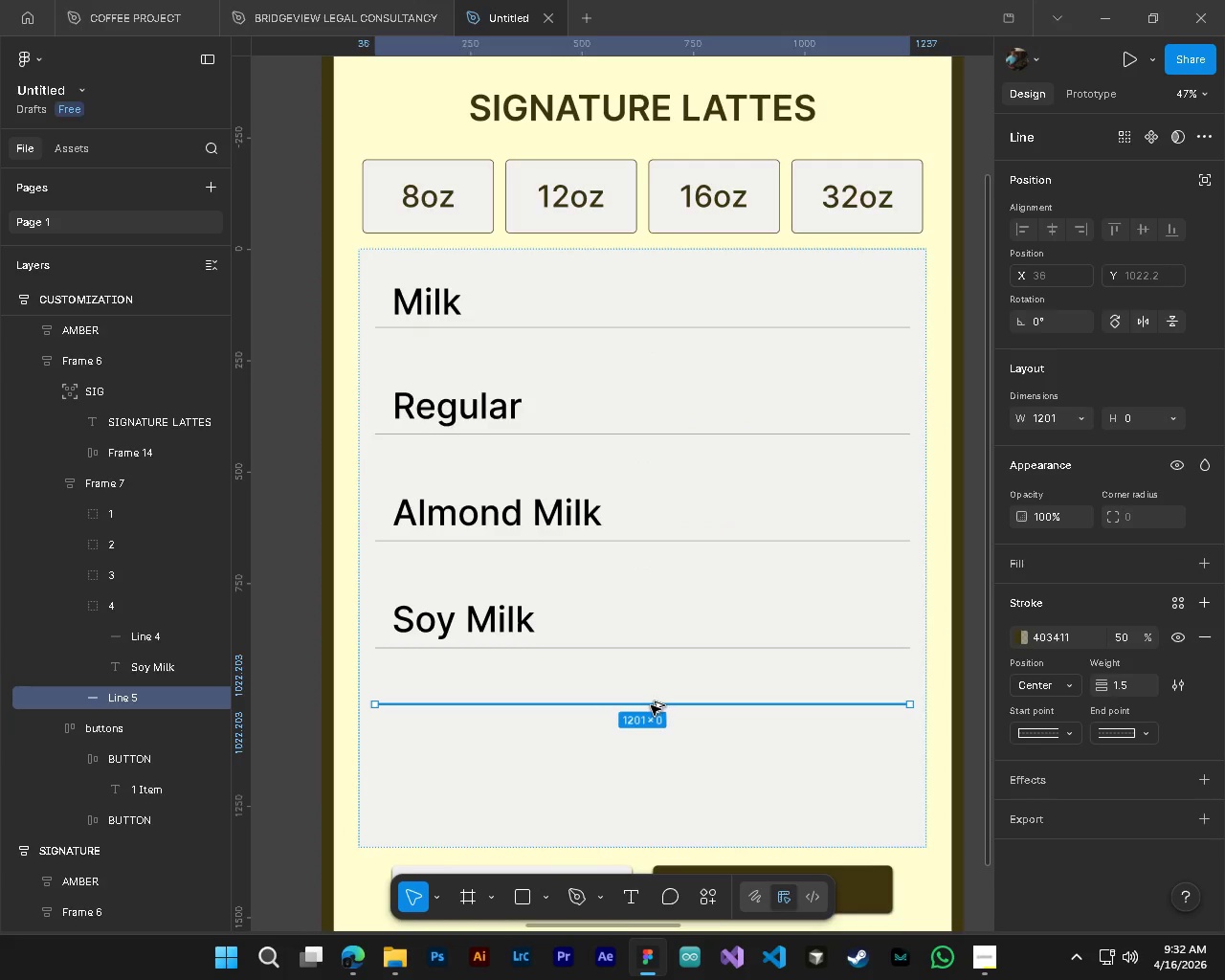 
scroll: coordinate [651, 705], scroll_direction: up, amount: 3.0
 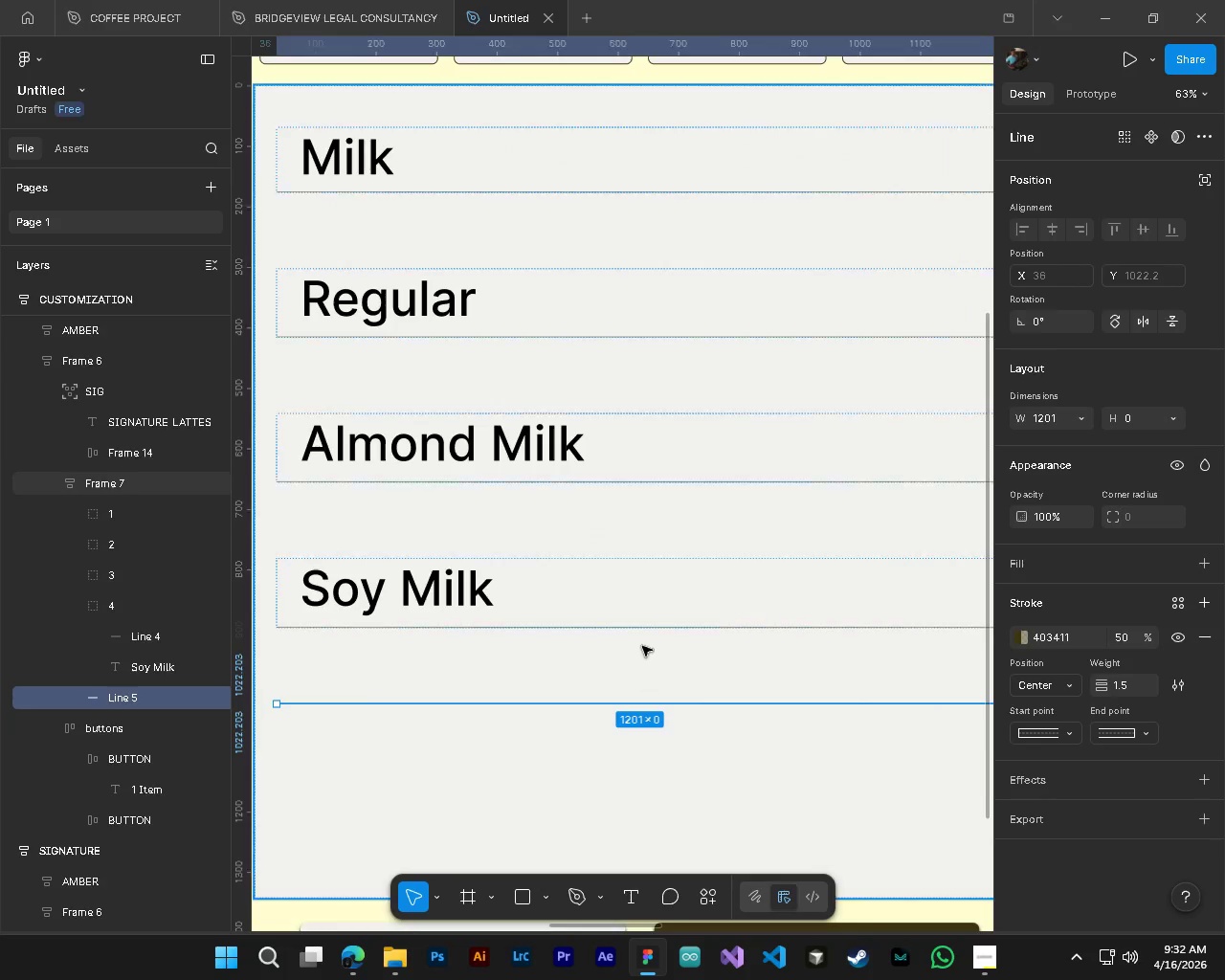 
hold_key(key=ControlLeft, duration=0.33)
 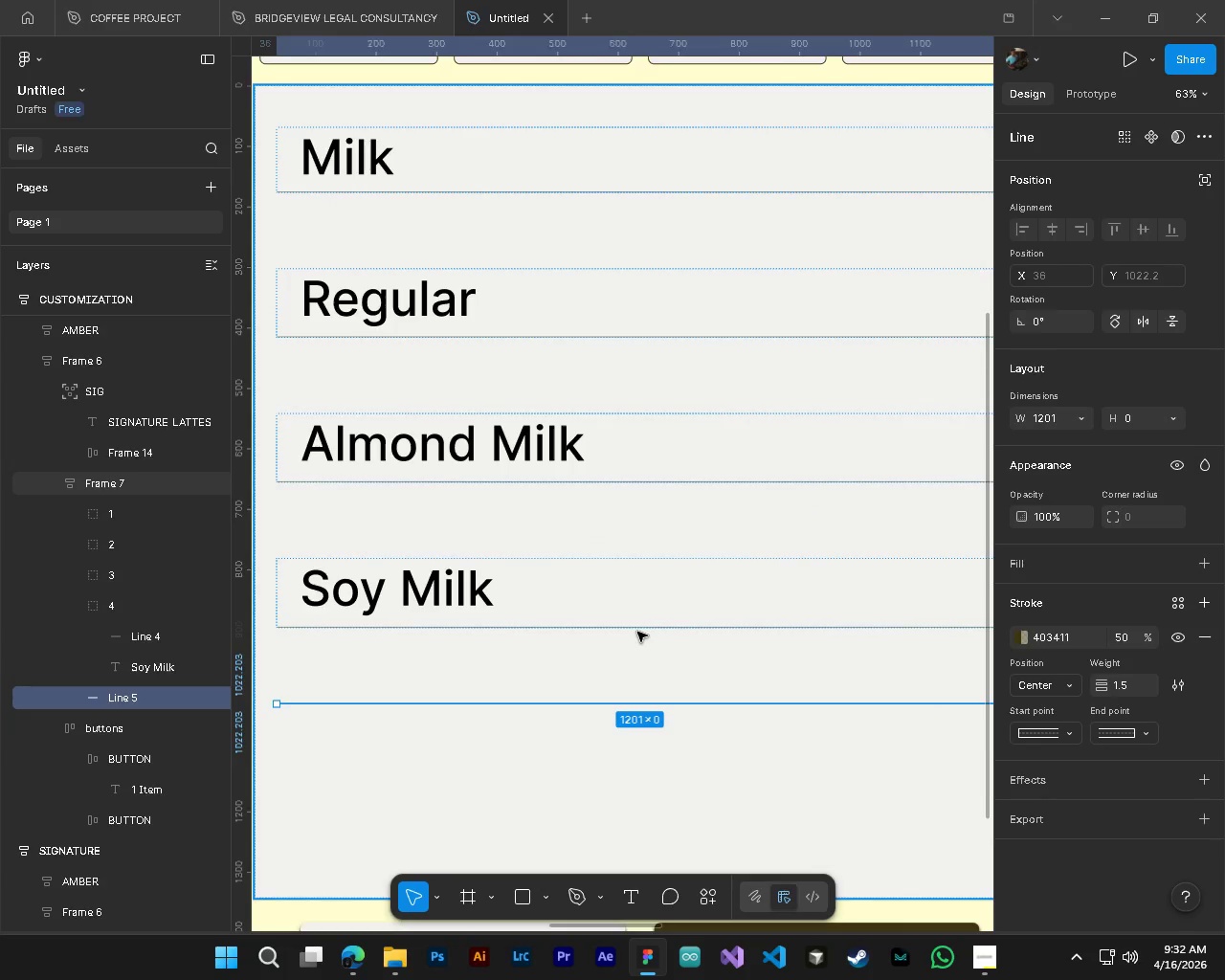 
key(Shift+ShiftLeft)
 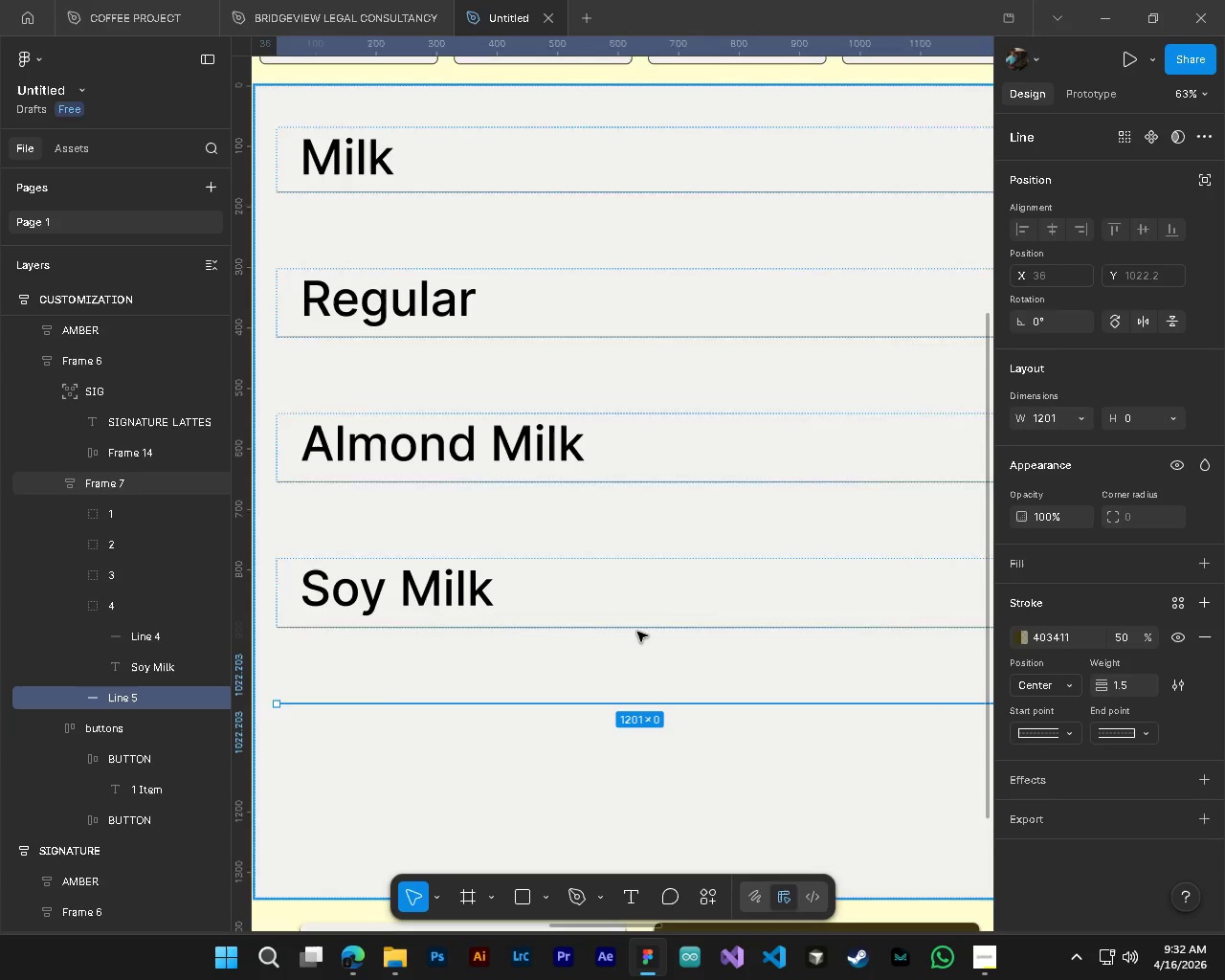 
hold_key(key=ControlLeft, duration=0.38)
left_click([637, 630])
 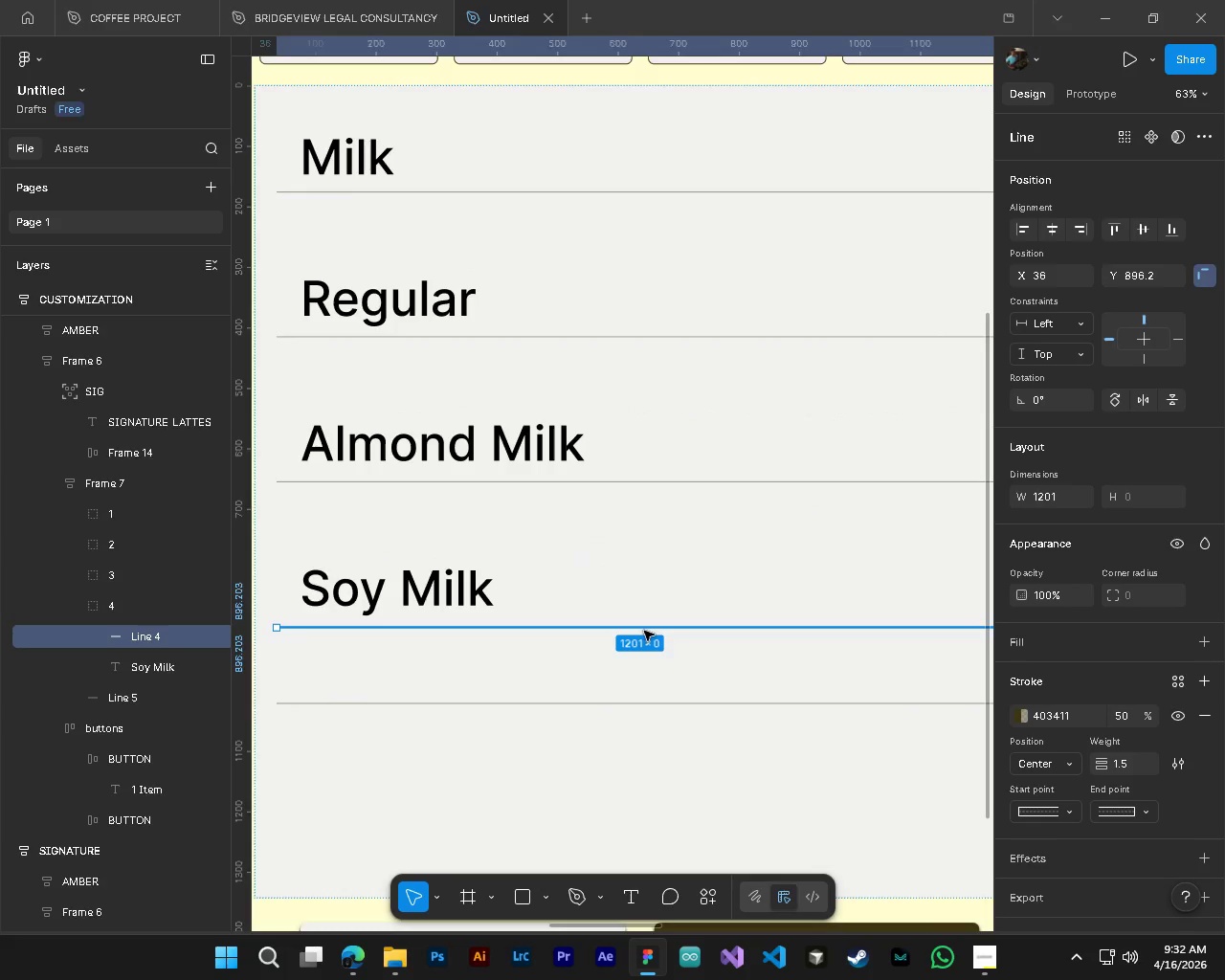 
hold_key(key=ShiftLeft, duration=1.47)
left_click([632, 706])
 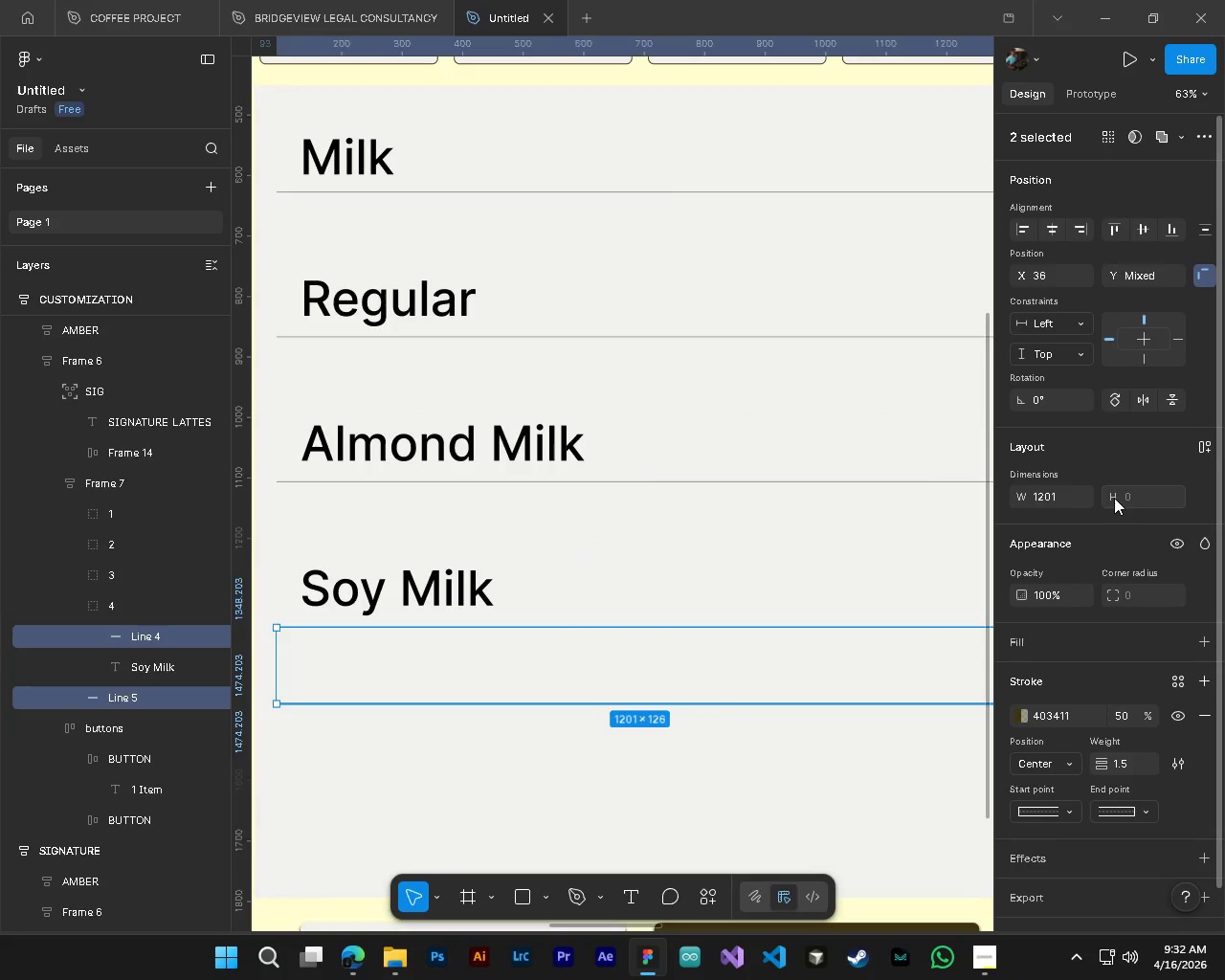 
hold_key(key=ControlLeft, duration=0.66)
 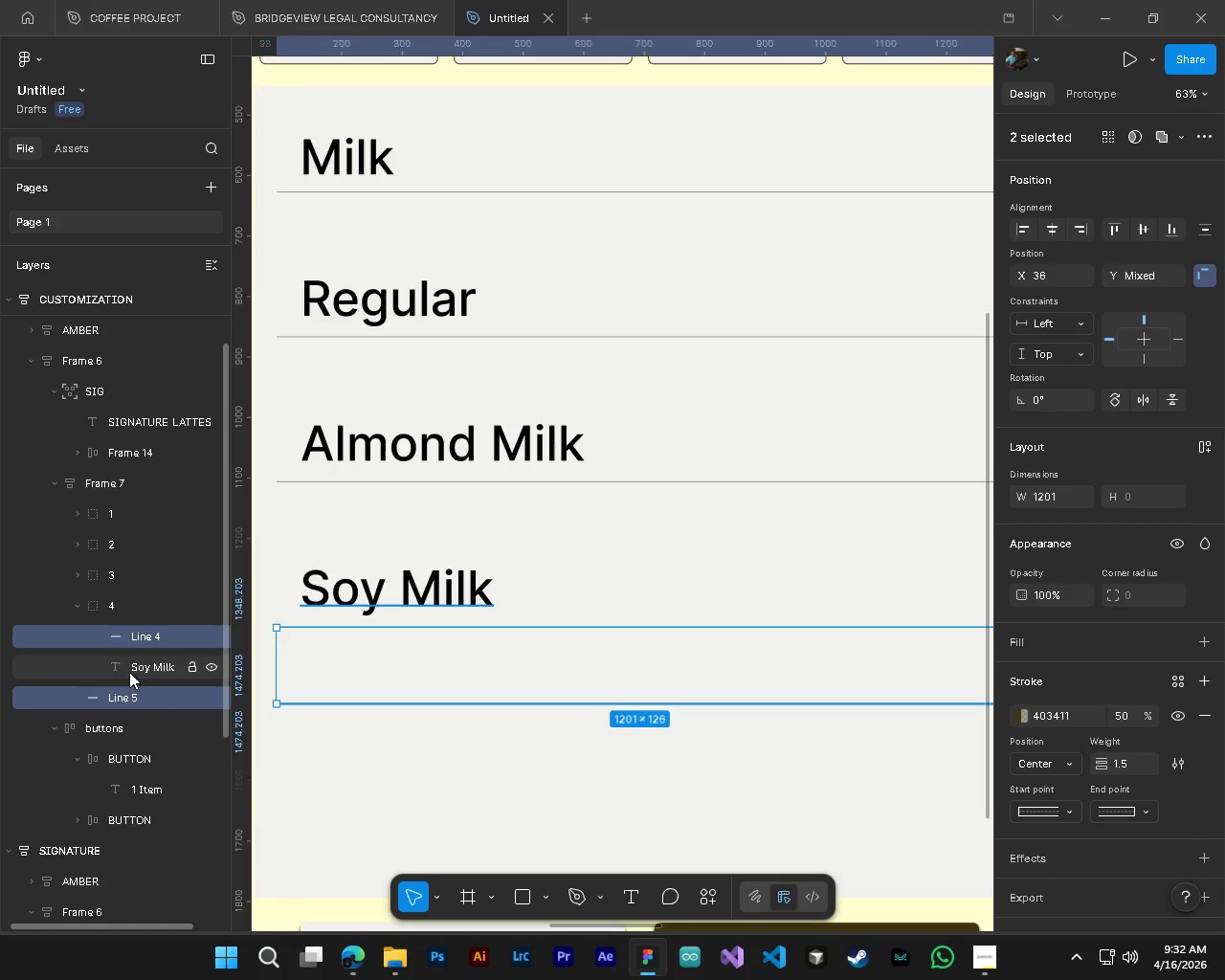 
left_click([123, 635])
 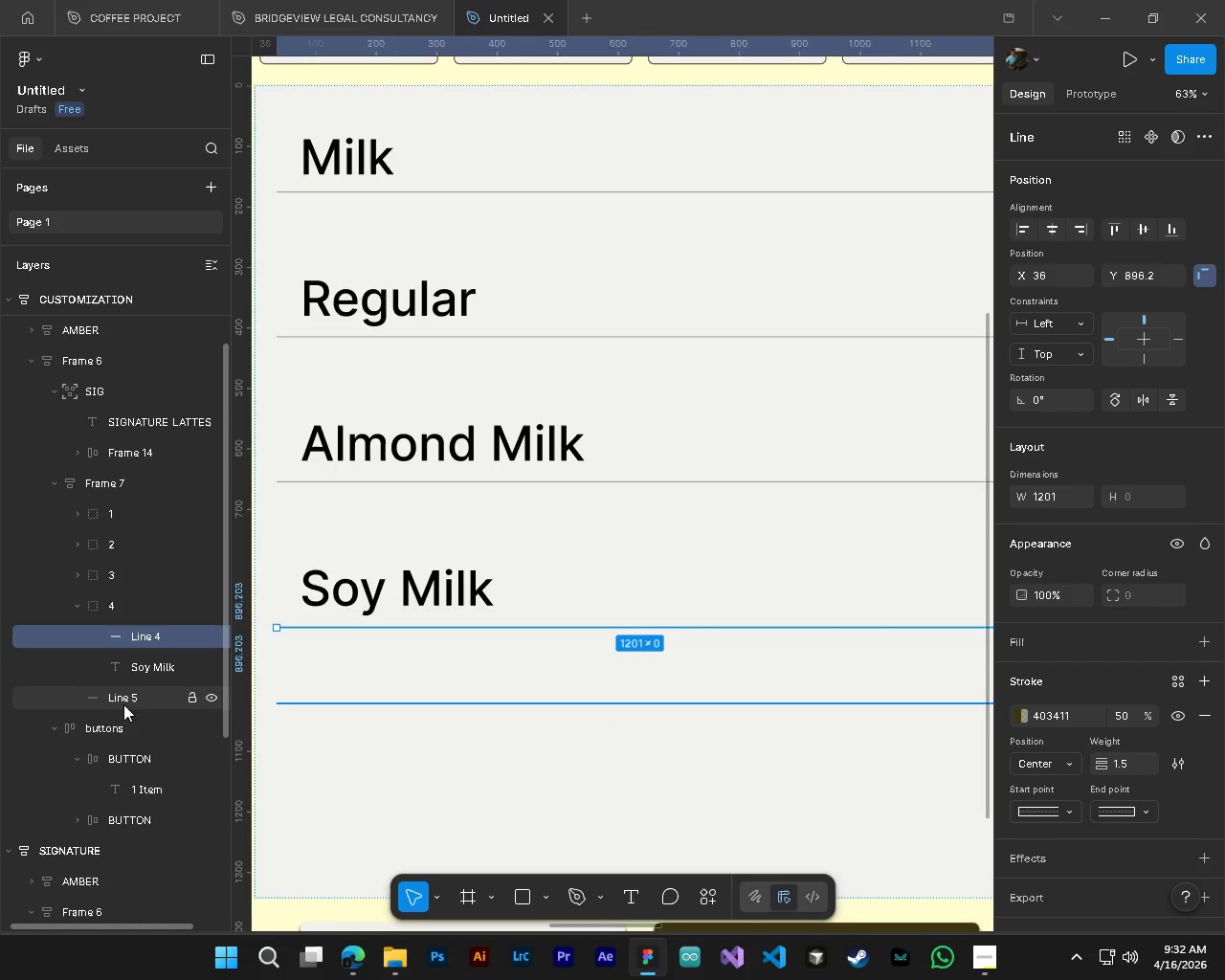 
left_click([122, 700])
 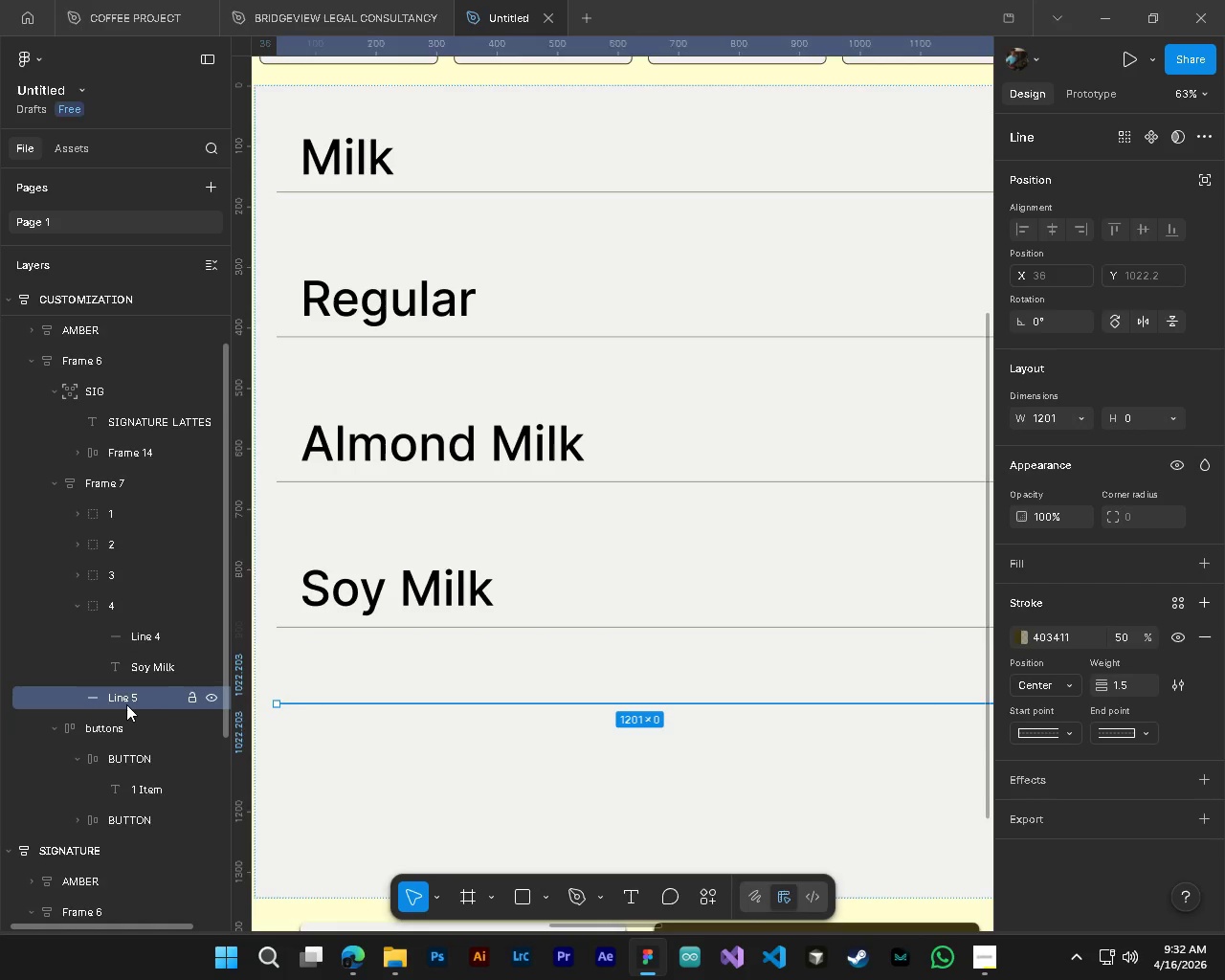 
left_click_drag(start_coordinate=[126, 704], to_coordinate=[130, 676])
 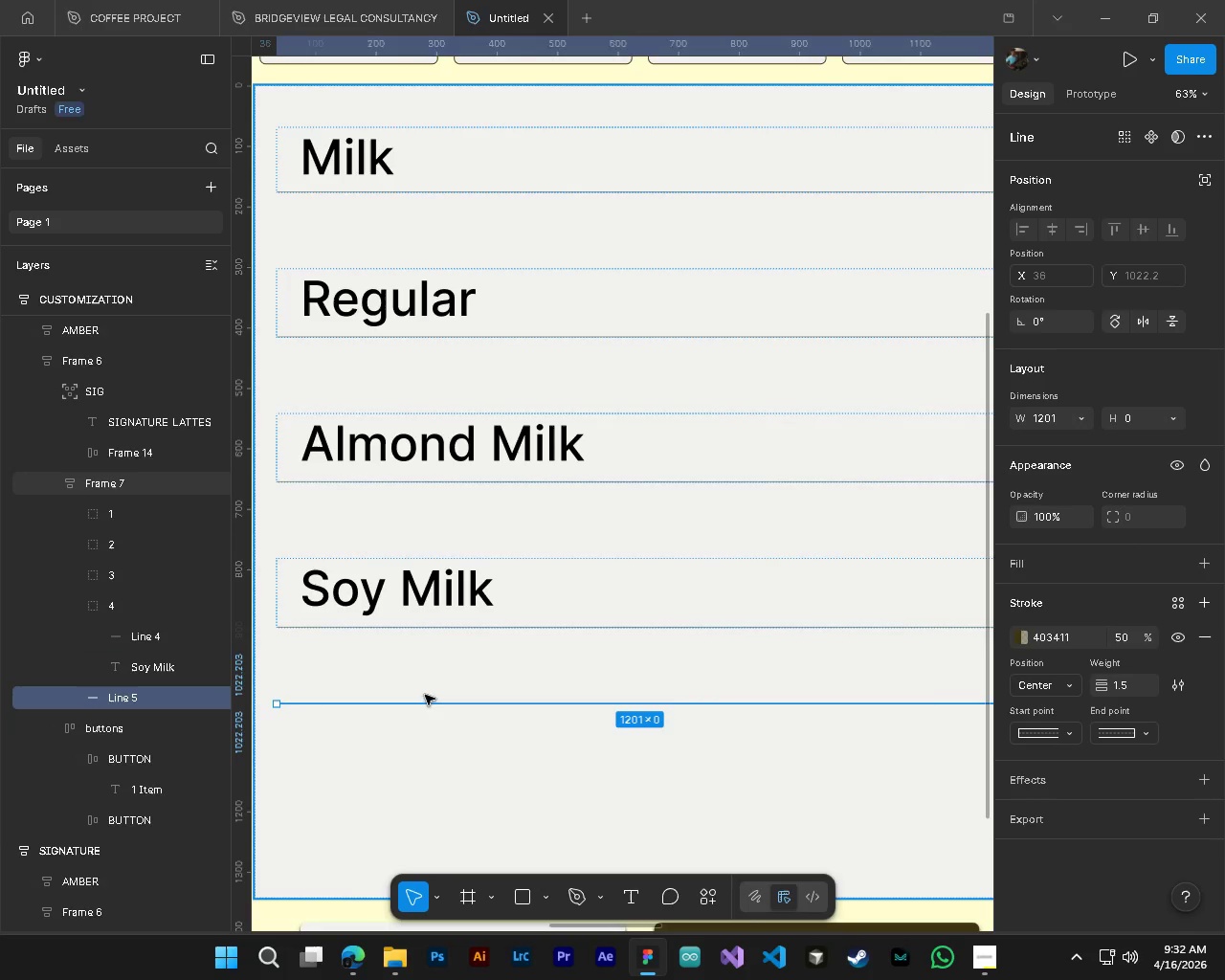 
hold_key(key=ControlLeft, duration=0.45)
 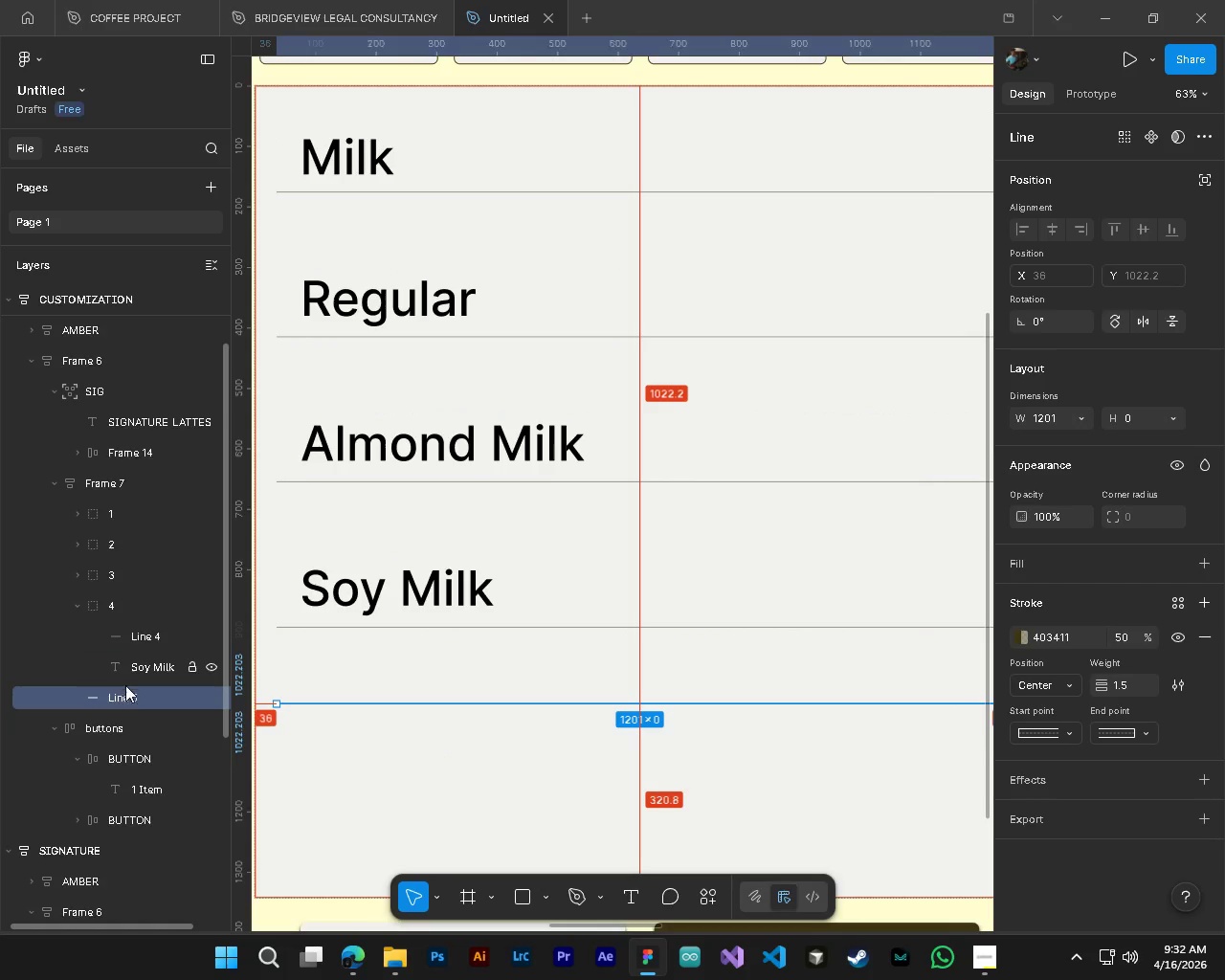 
hold_key(key=AltLeft, duration=0.38)
 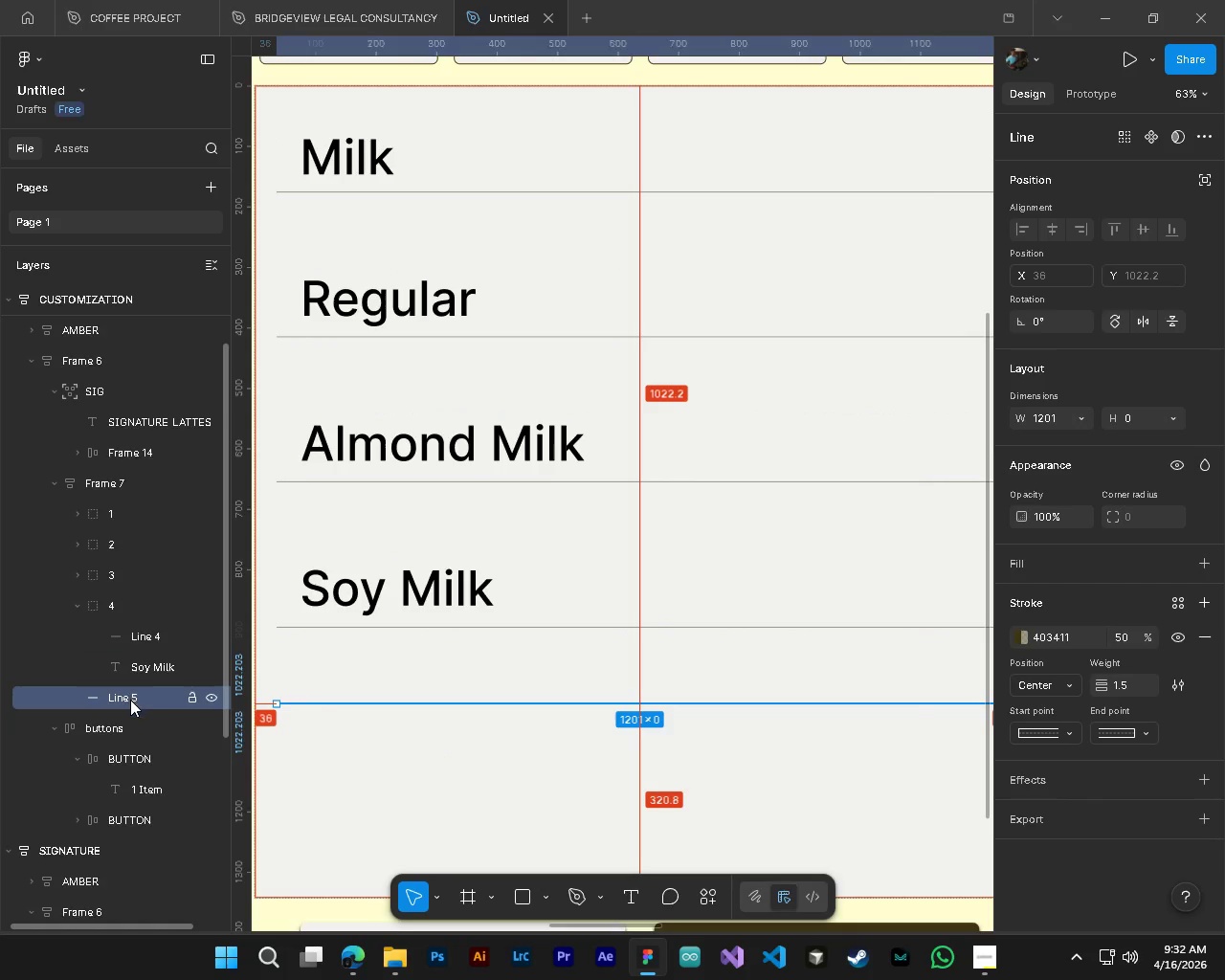 
left_click_drag(start_coordinate=[130, 701], to_coordinate=[123, 619])
 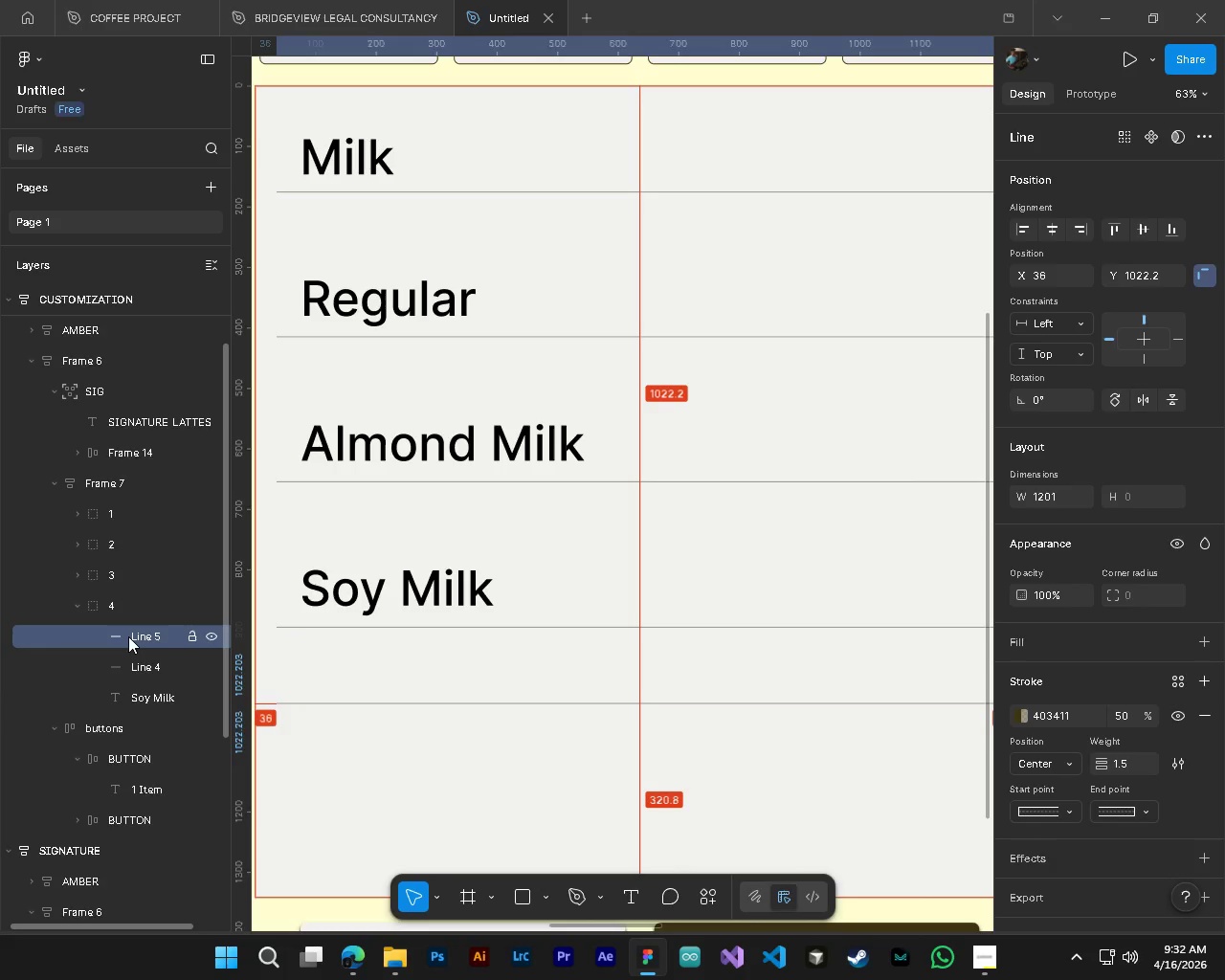 
left_click_drag(start_coordinate=[128, 634], to_coordinate=[142, 705])
 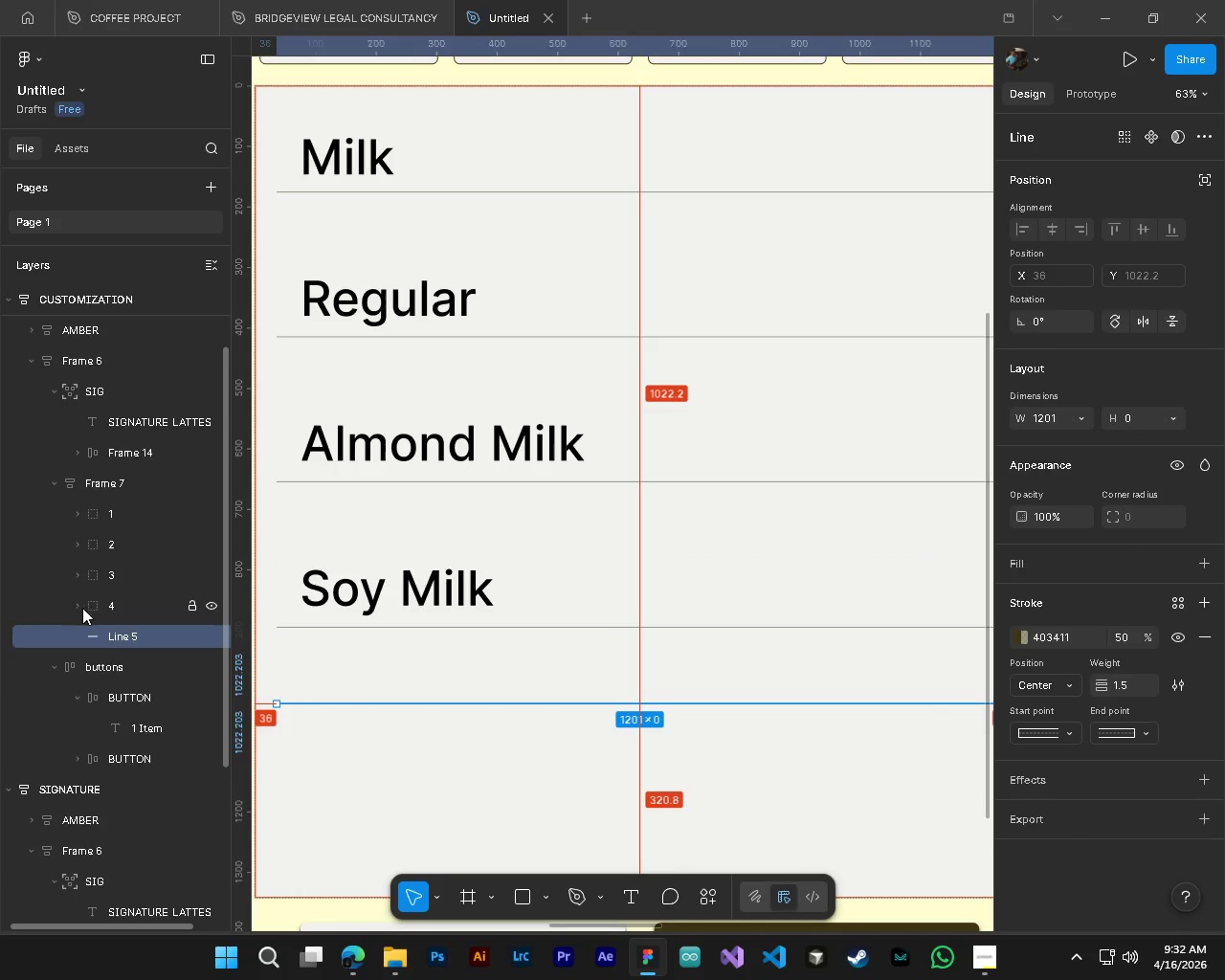 
left_click_drag(start_coordinate=[120, 641], to_coordinate=[114, 602])
 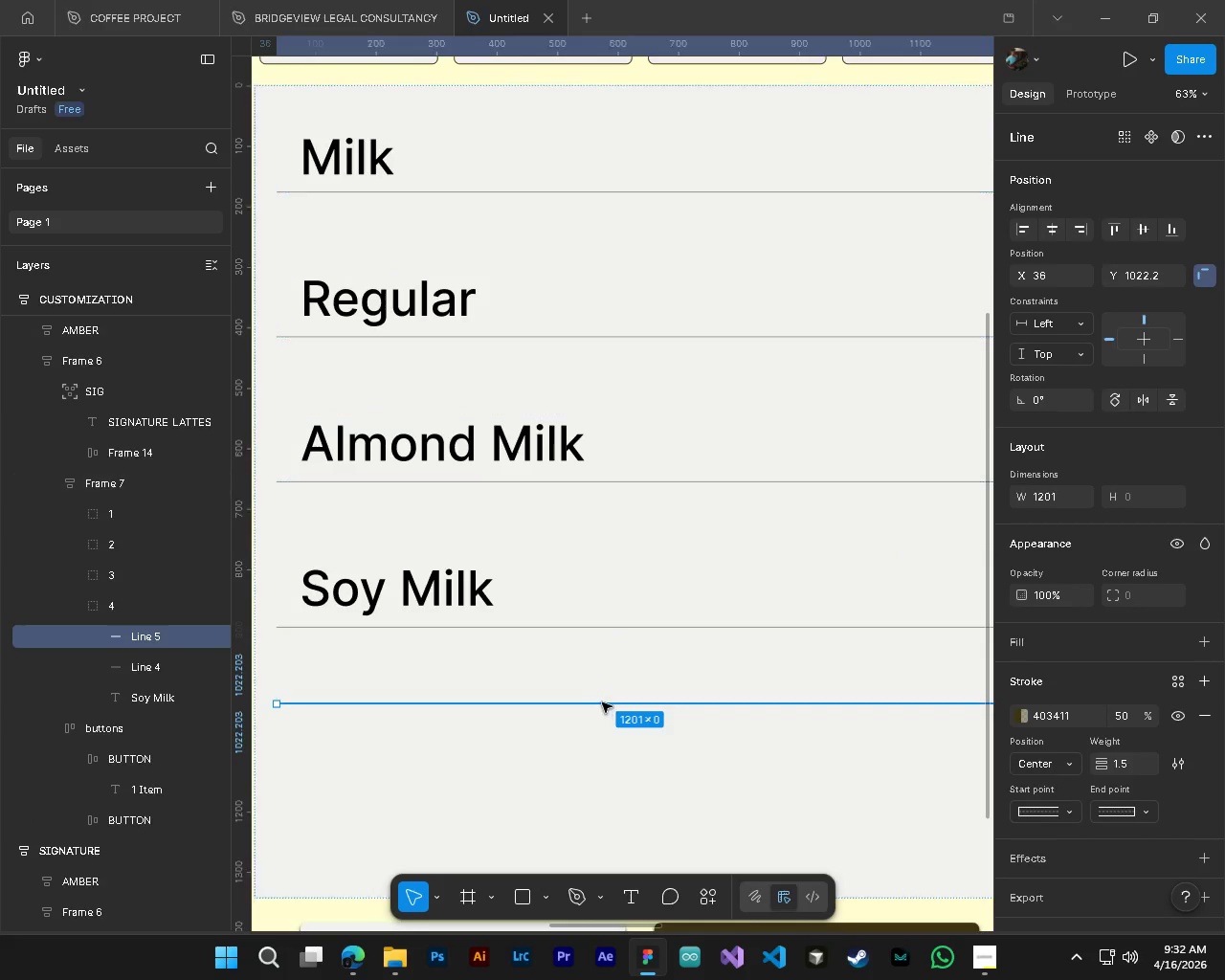 
left_click_drag(start_coordinate=[602, 702], to_coordinate=[606, 660])
 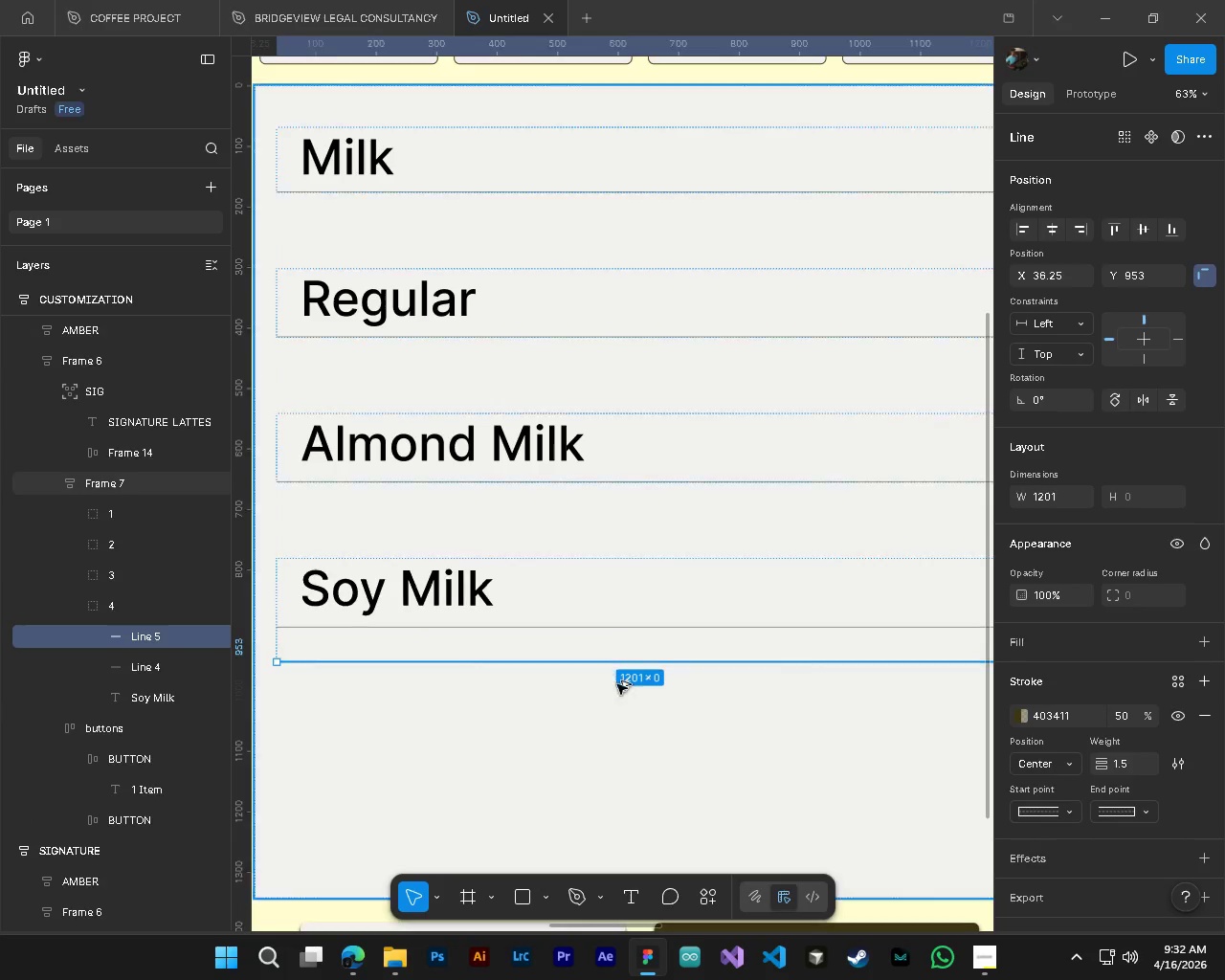 
key(Alt+Control+AltLeft)
 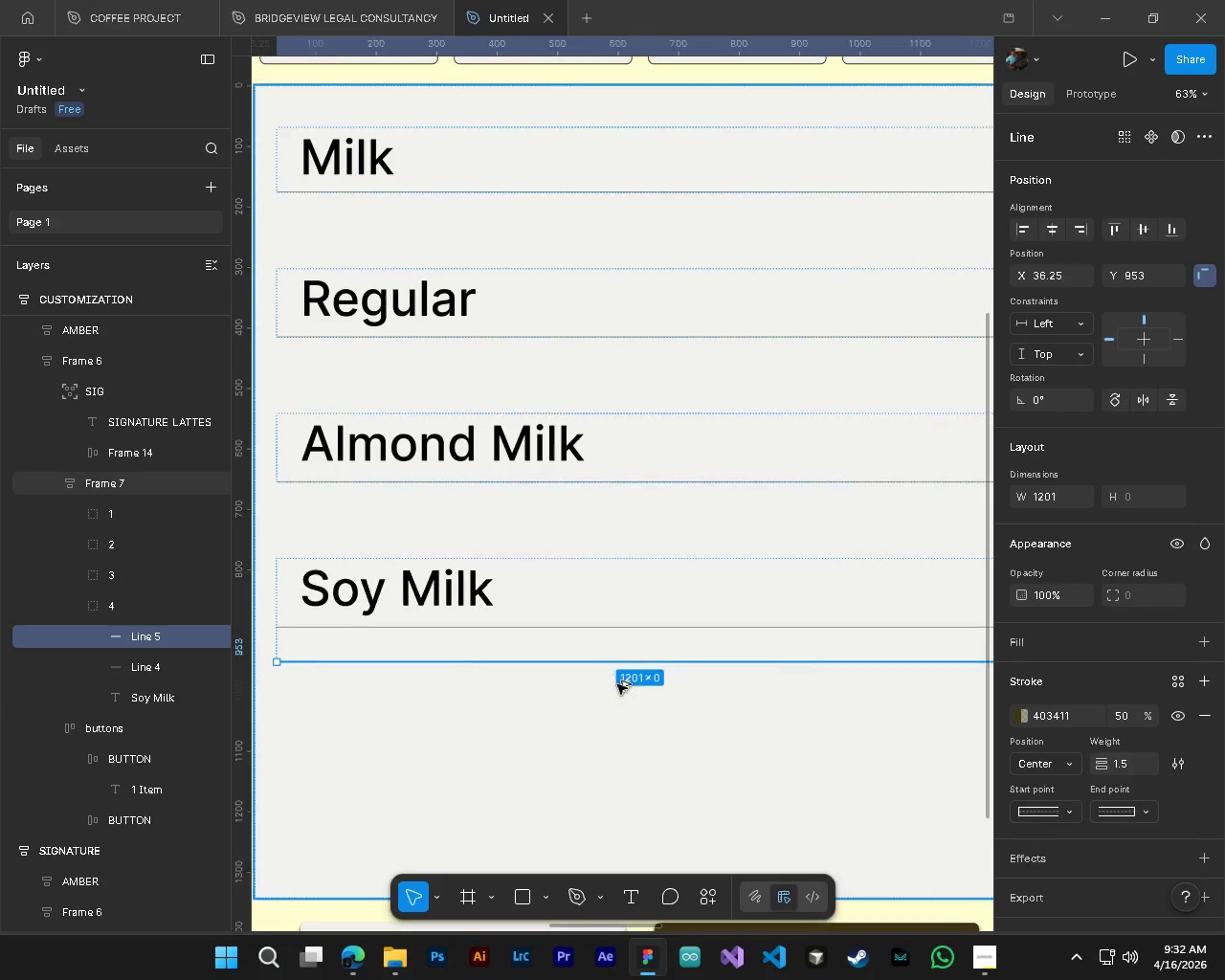 
hold_key(key=ControlLeft, duration=0.31)
scroll: coordinate [635, 729], scroll_direction: down, amount: 3.0
 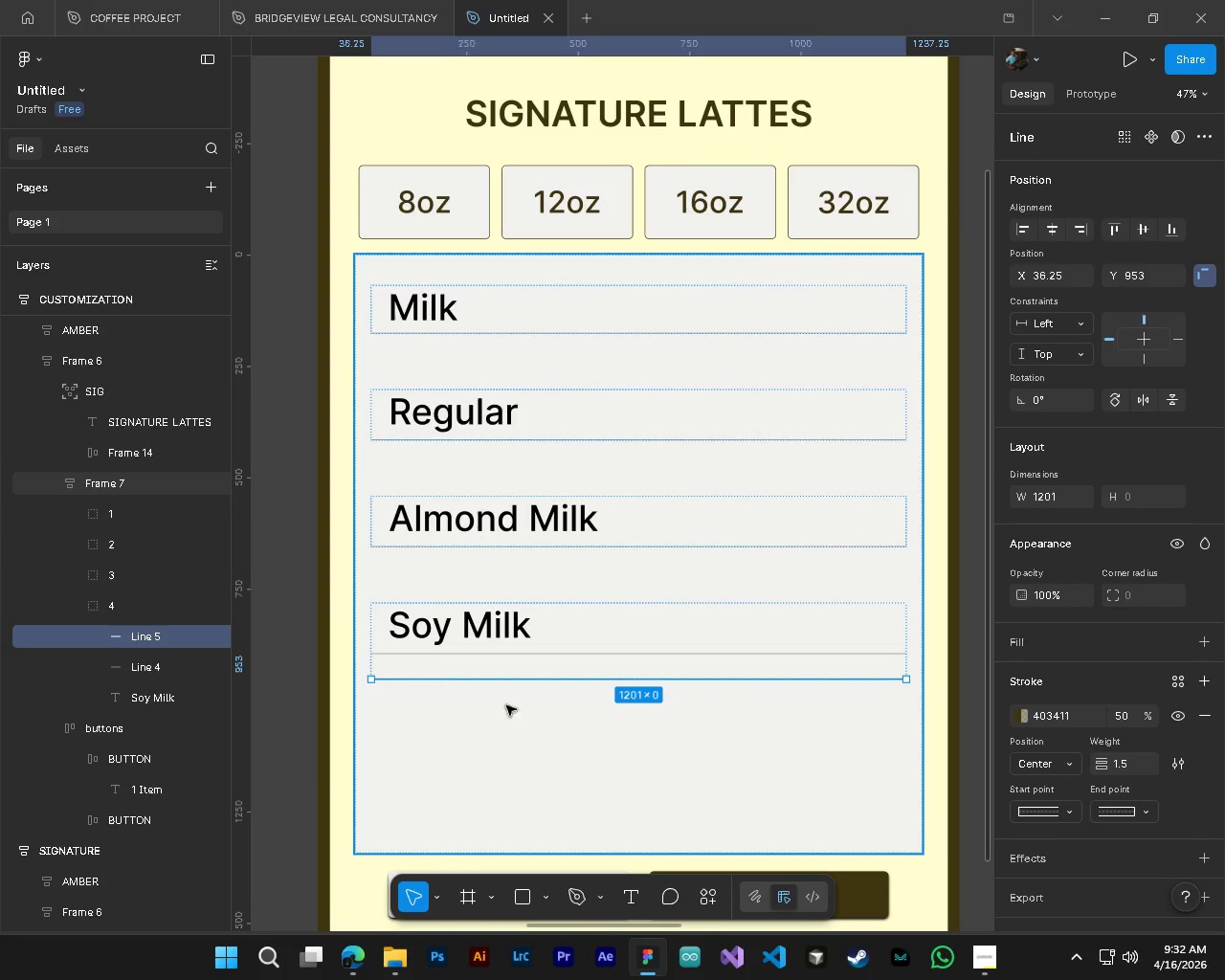 
hold_key(key=ControlLeft, duration=0.69)
left_click([455, 641])
 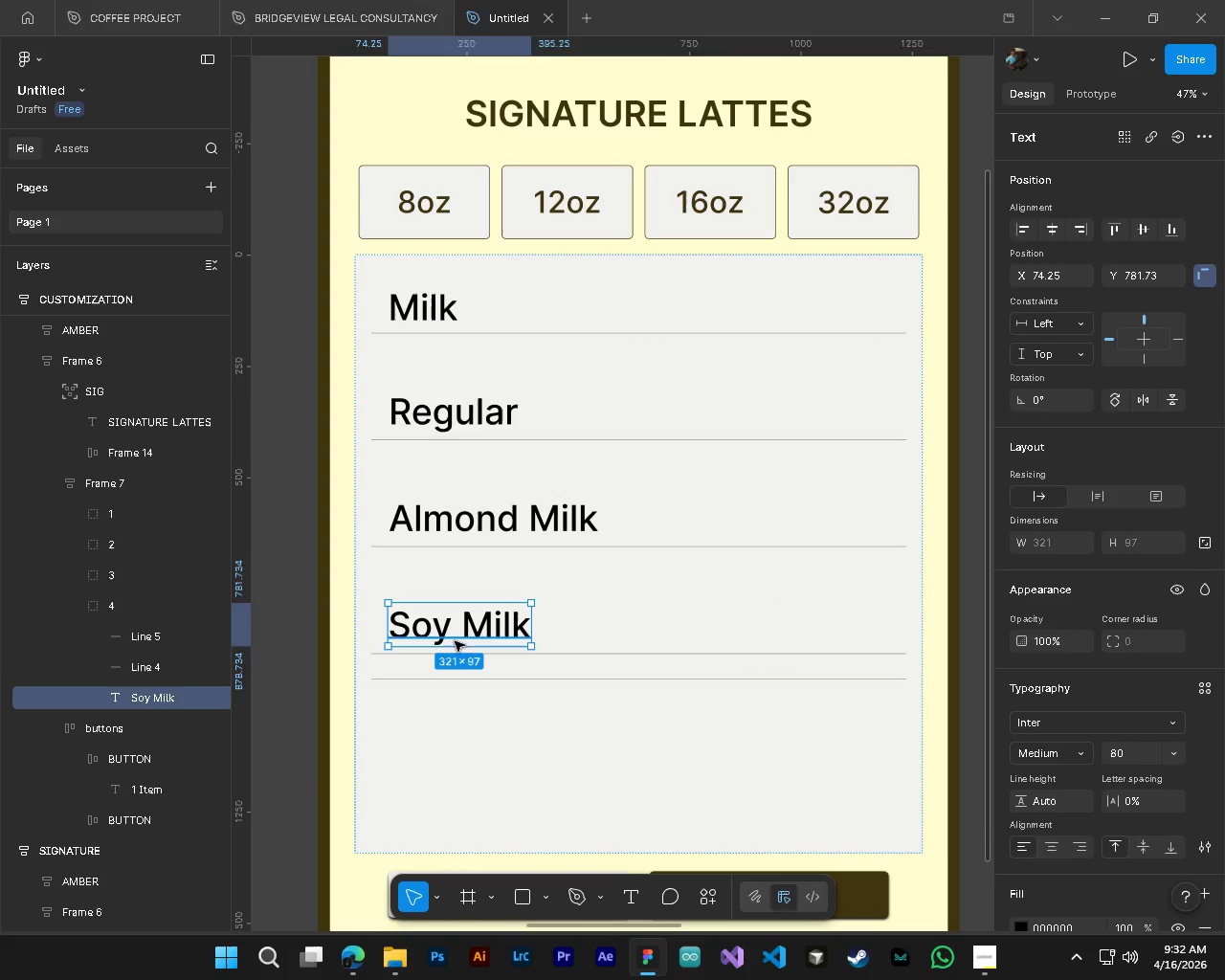 
hold_key(key=AltLeft, duration=6.05)
left_click_drag(start_coordinate=[442, 630], to_coordinate=[442, 718])
 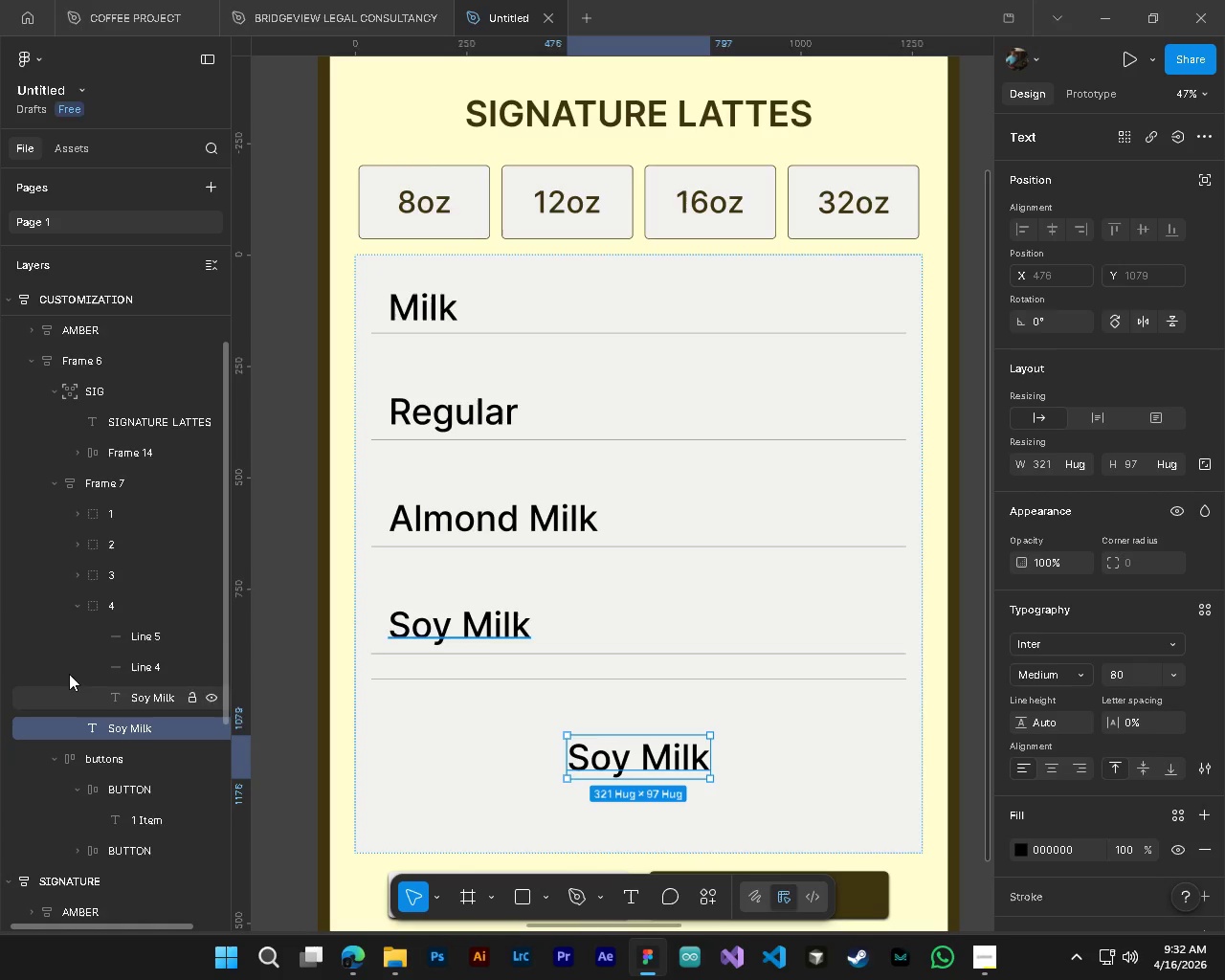 
left_click([79, 603])
 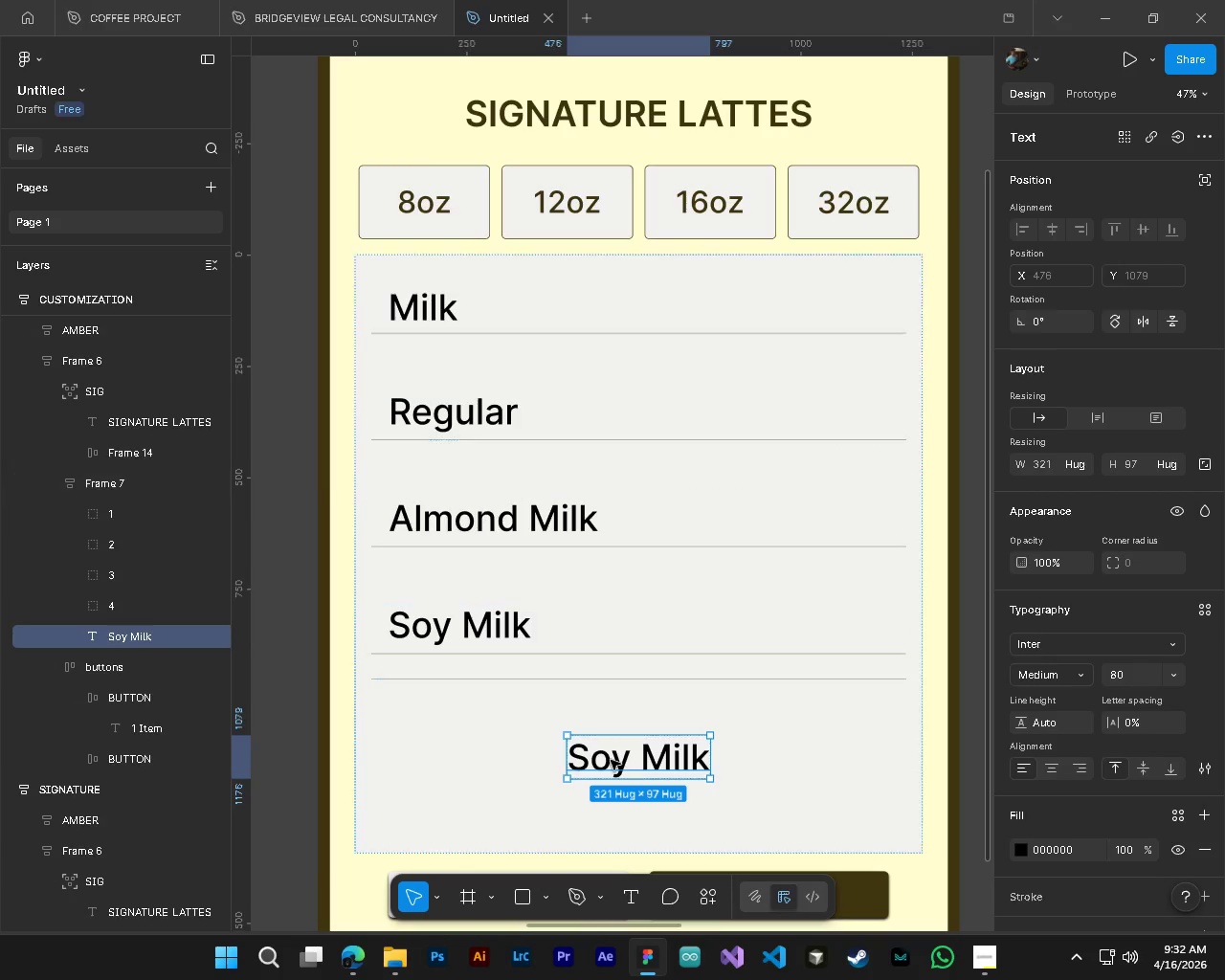 
hold_key(key=ControlLeft, duration=1.5)
 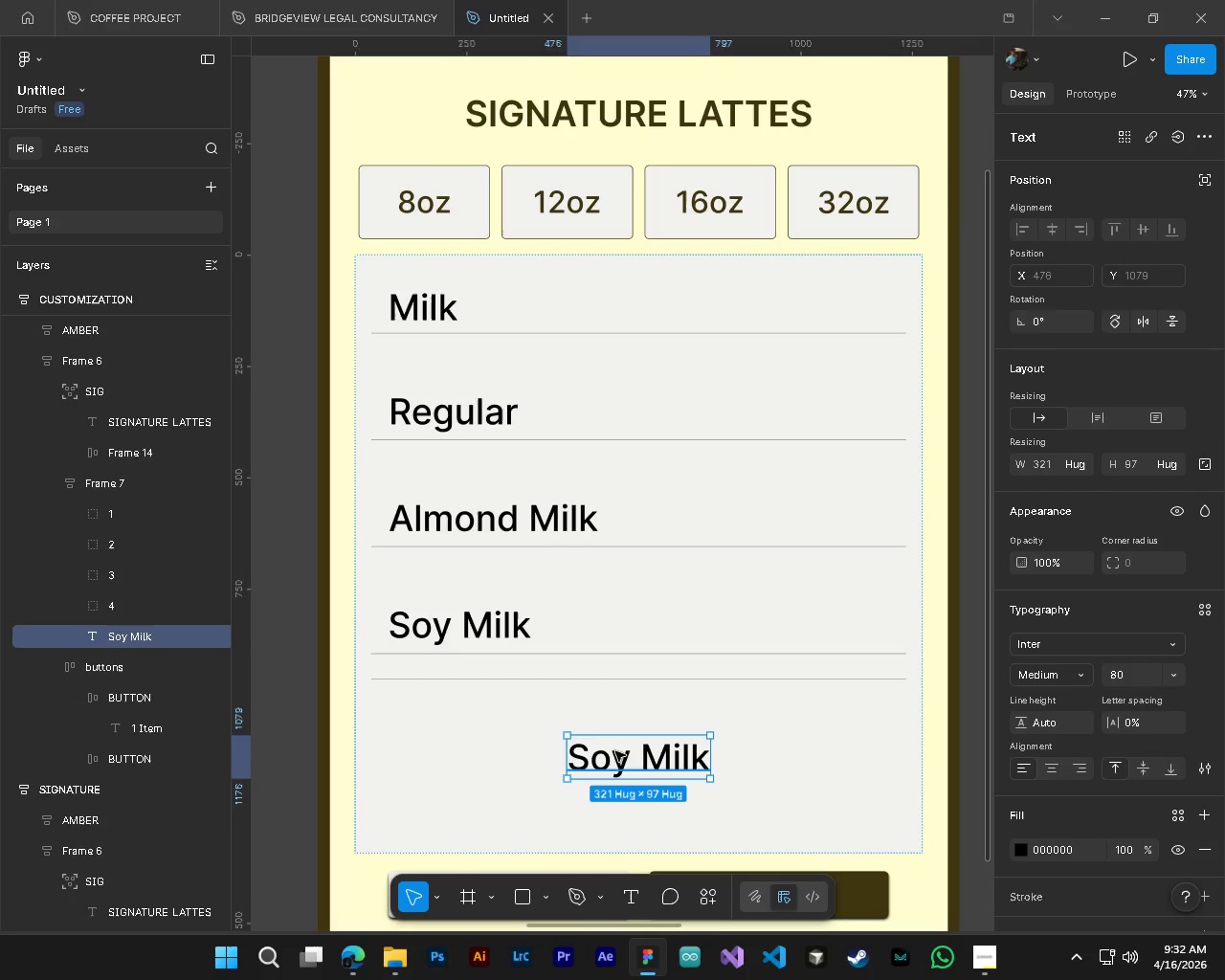 
hold_key(key=AltLeft, duration=0.34)
 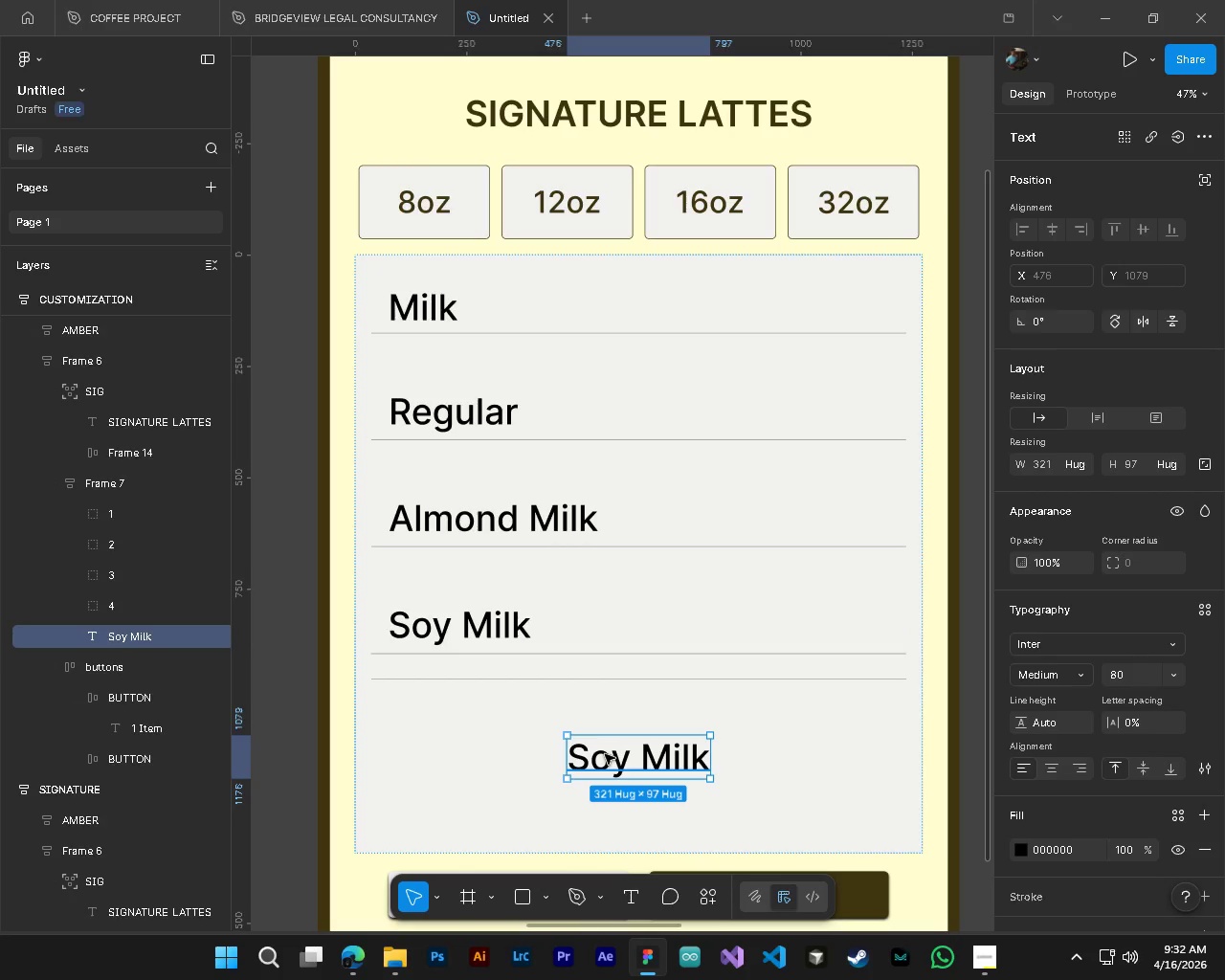 
hold_key(key=ControlLeft, duration=1.3)
hold_key(key=AltLeft, duration=1.03)
scroll: coordinate [637, 753], scroll_direction: up, amount: 1.0
 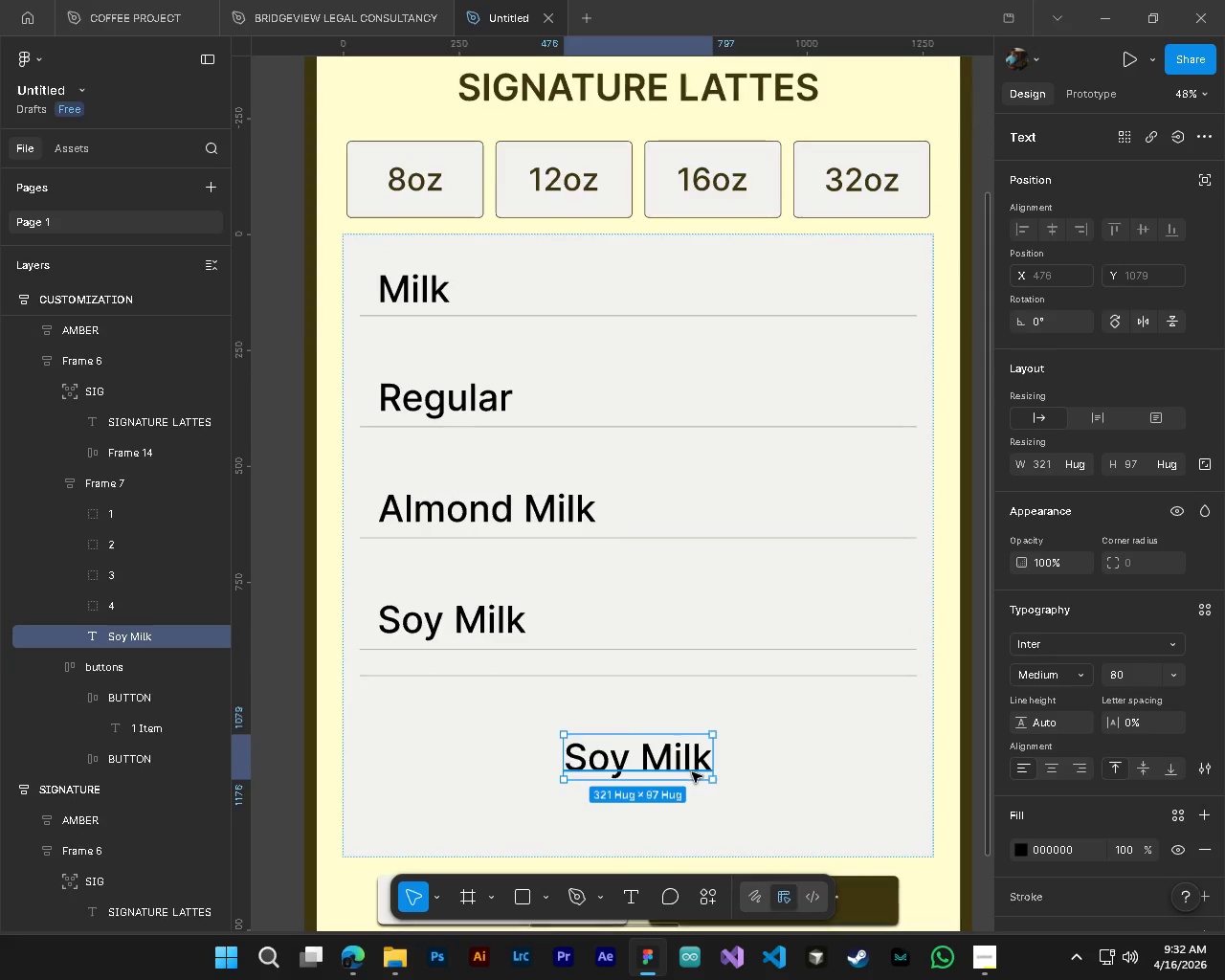 
key(Control+ControlLeft)
 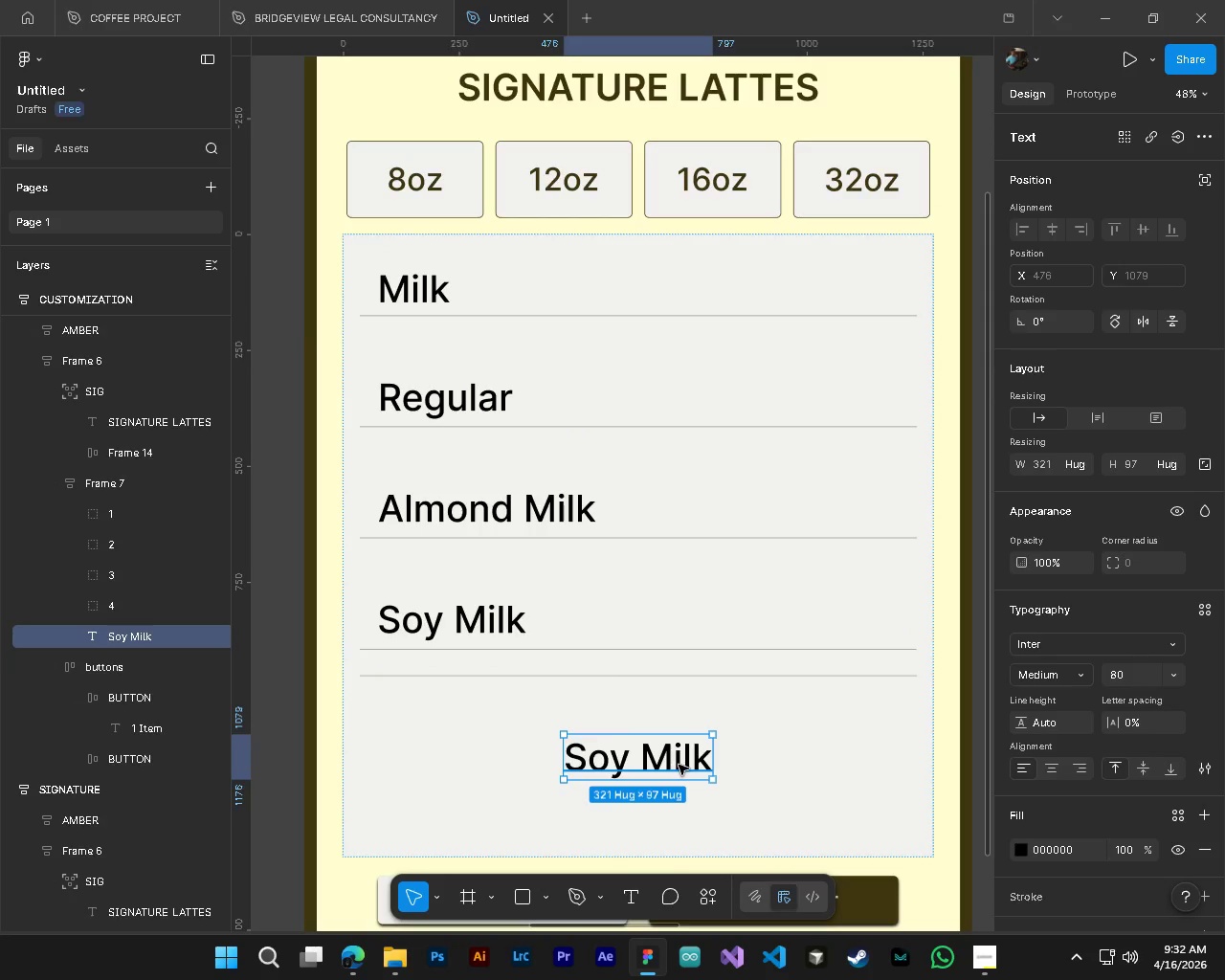 
type(tswee)
key(Backspace)
key(Backspace)
key(Backspace)
key(Backspace)
type(sWE)
key(Backspace)
key(Backspace)
key(Backspace)
key(Backspace)
type(Sweetness)
 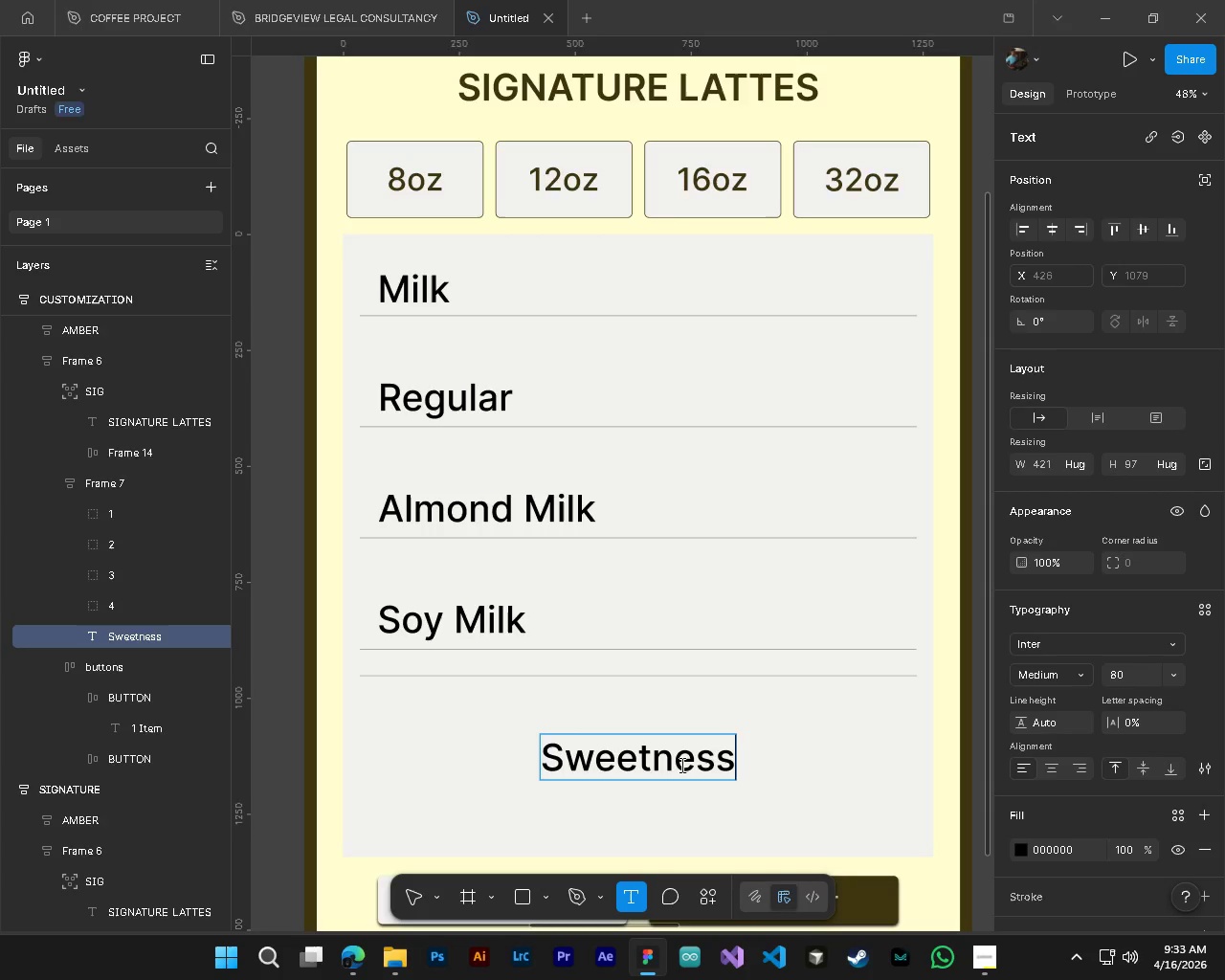 
hold_key(key=ControlLeft, duration=0.64)
hold_key(key=AltLeft, duration=0.52)
scroll: coordinate [677, 772], scroll_direction: down, amount: 4.0
 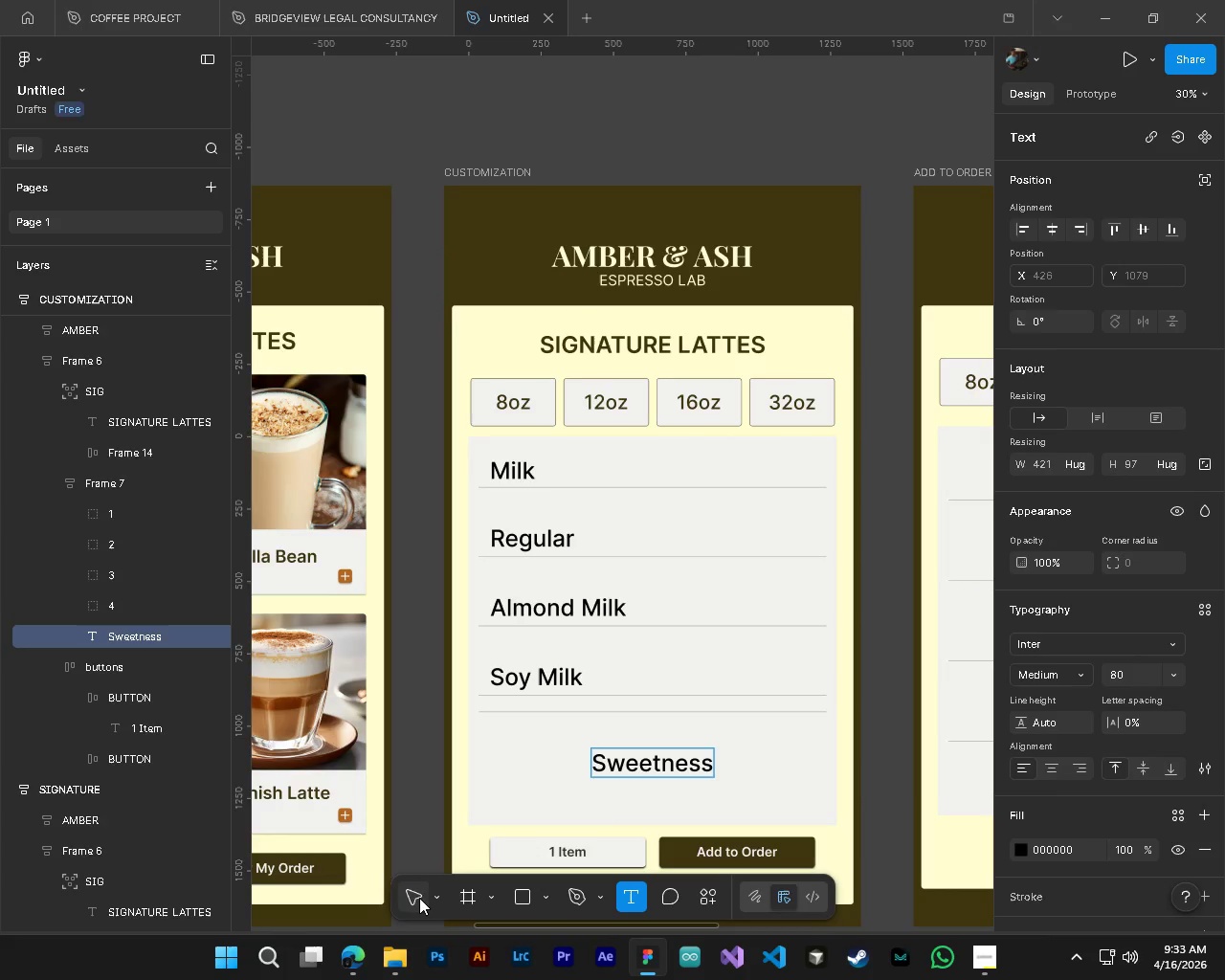 
left_click([408, 898])
 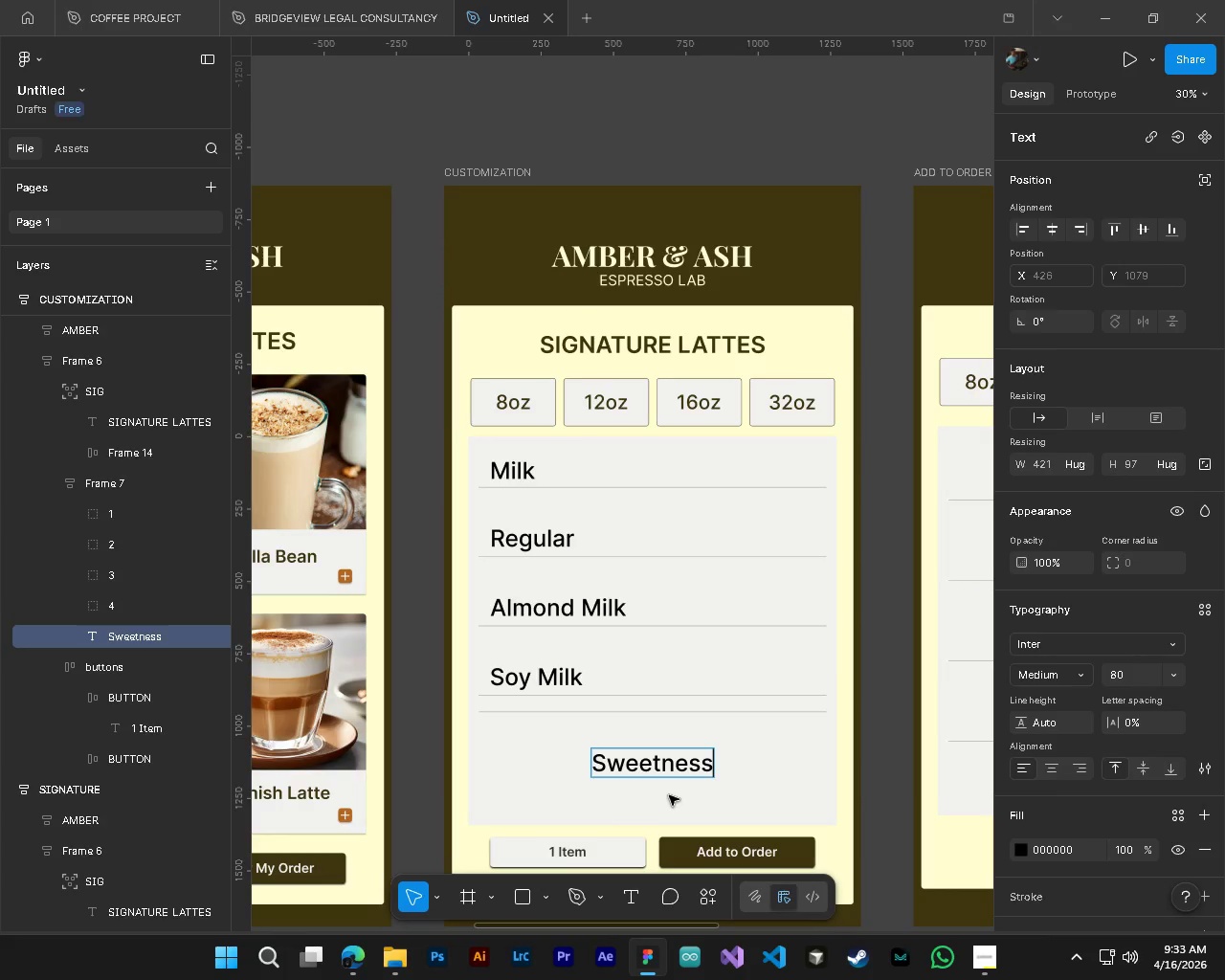 
hold_key(key=ControlLeft, duration=0.69)
hold_key(key=AltLeft, duration=0.64)
scroll: coordinate [556, 794], scroll_direction: up, amount: 3.0
 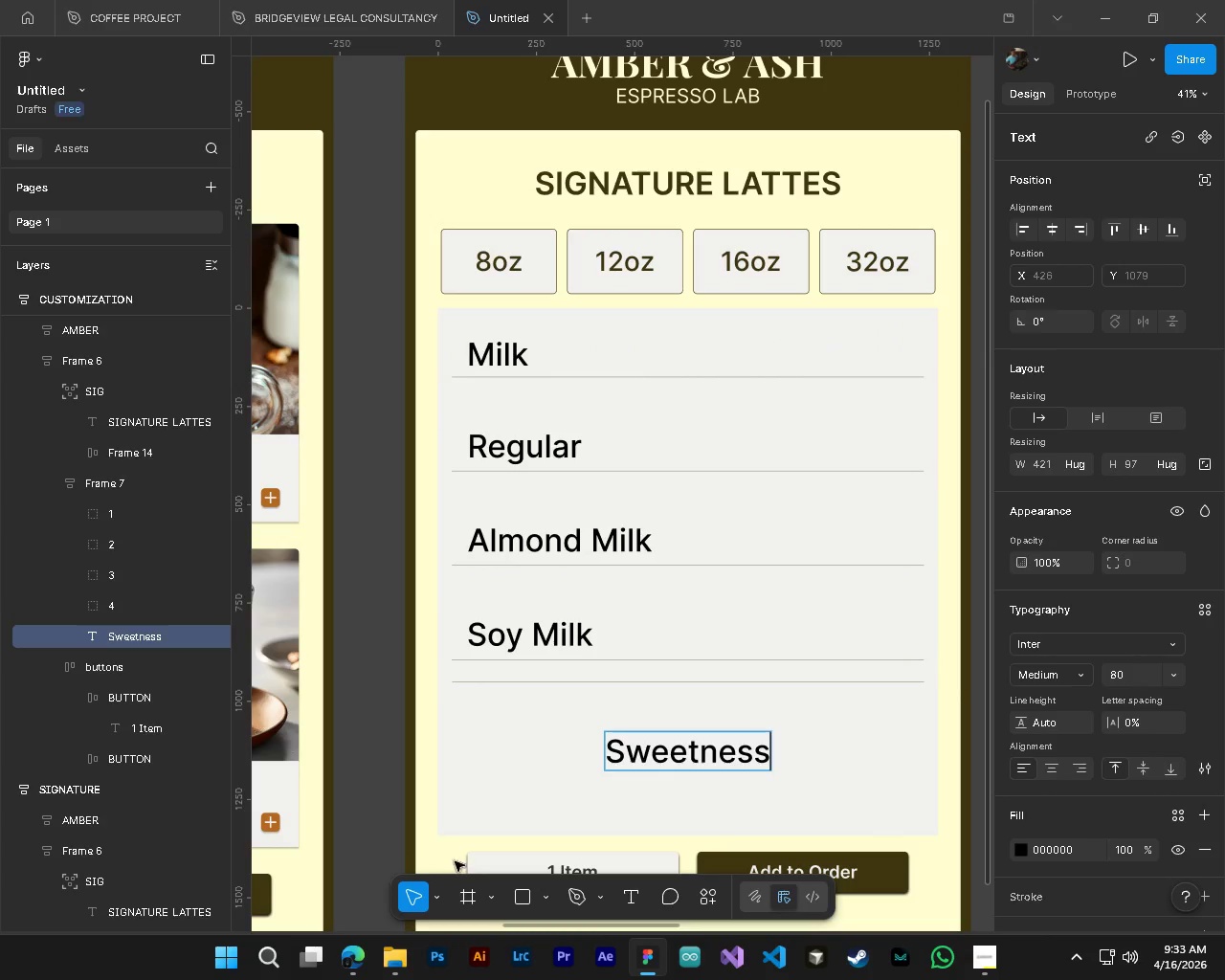 
left_click([483, 807])
 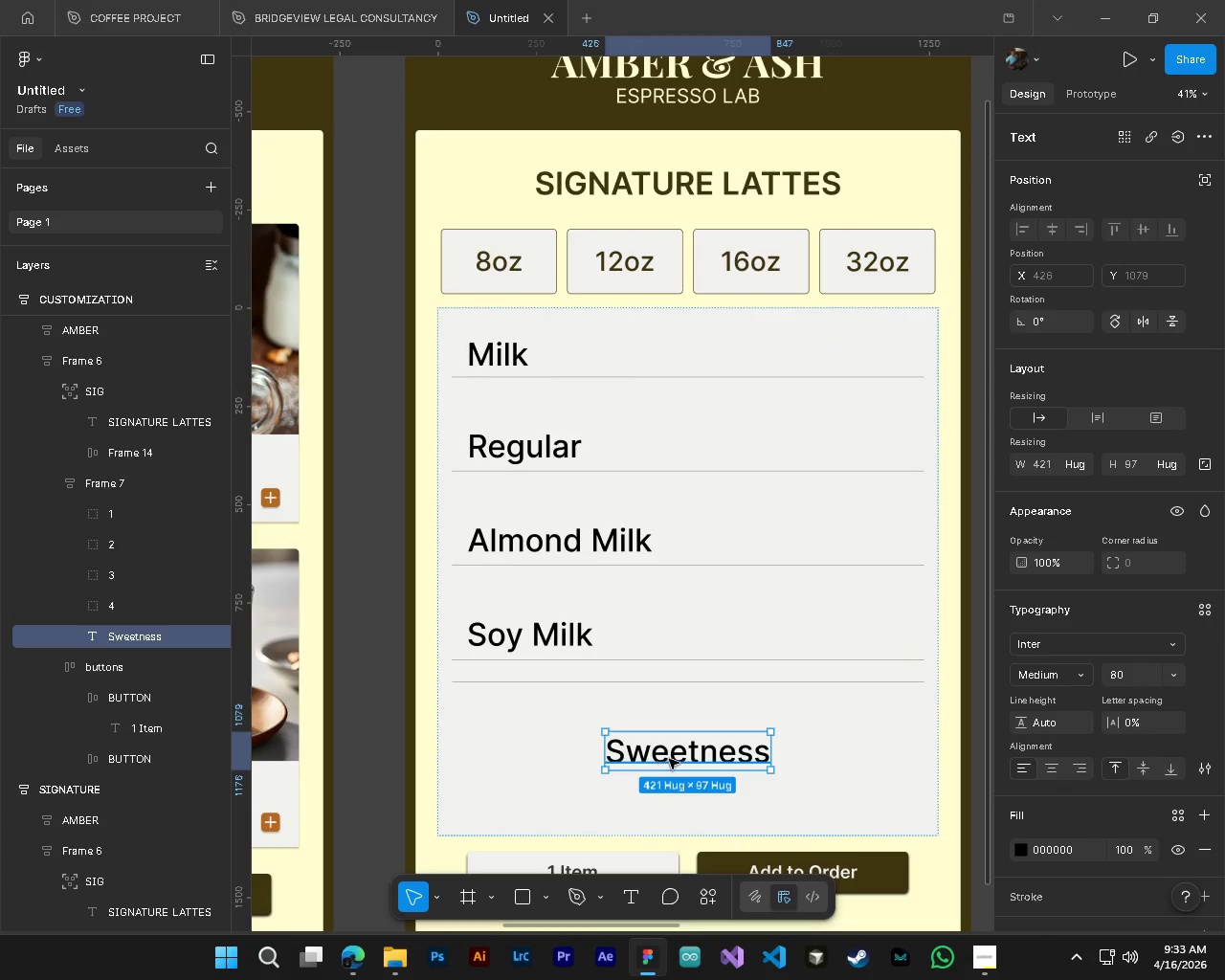 
left_click_drag(start_coordinate=[669, 759], to_coordinate=[528, 715])
 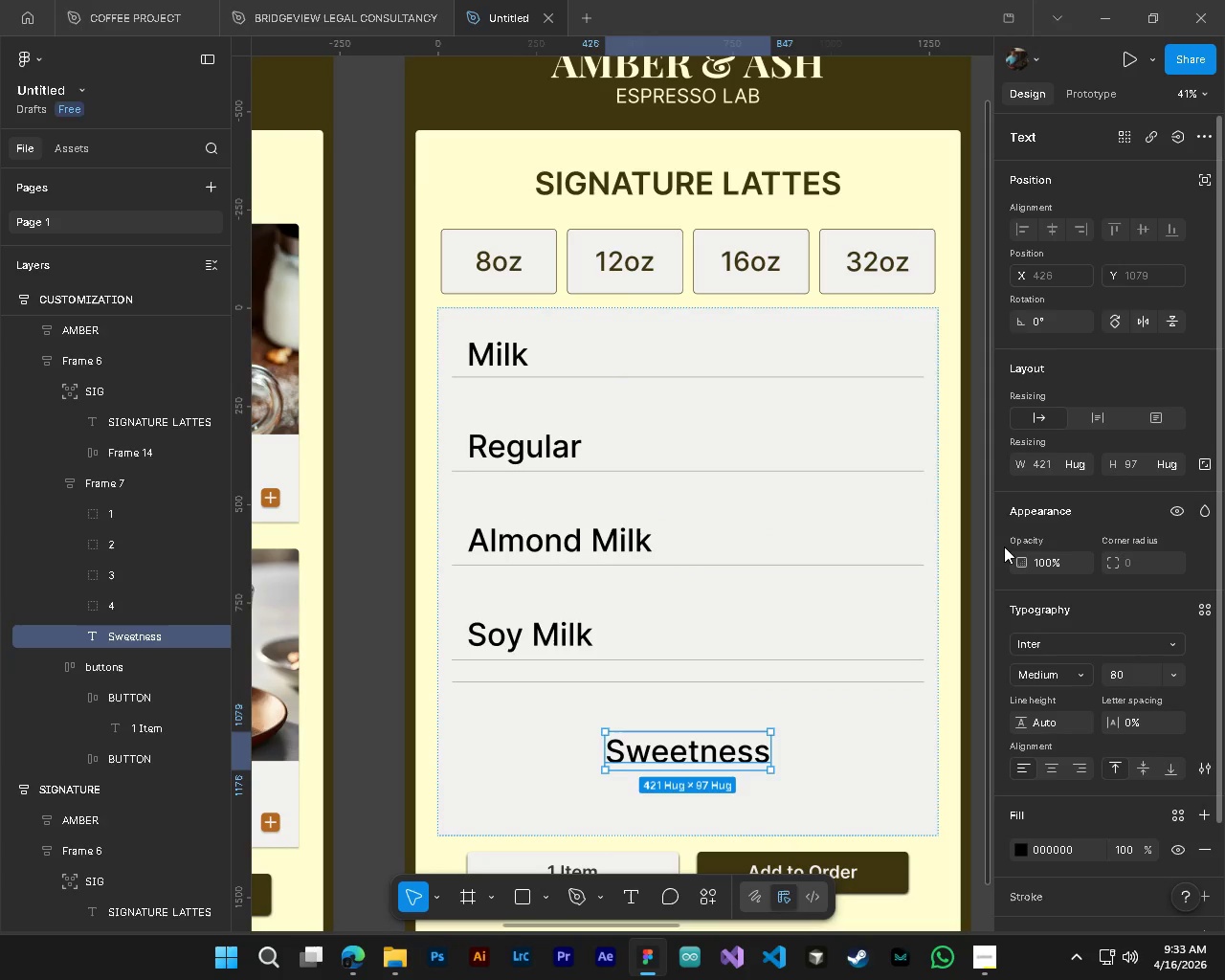 
wait(6.78)
 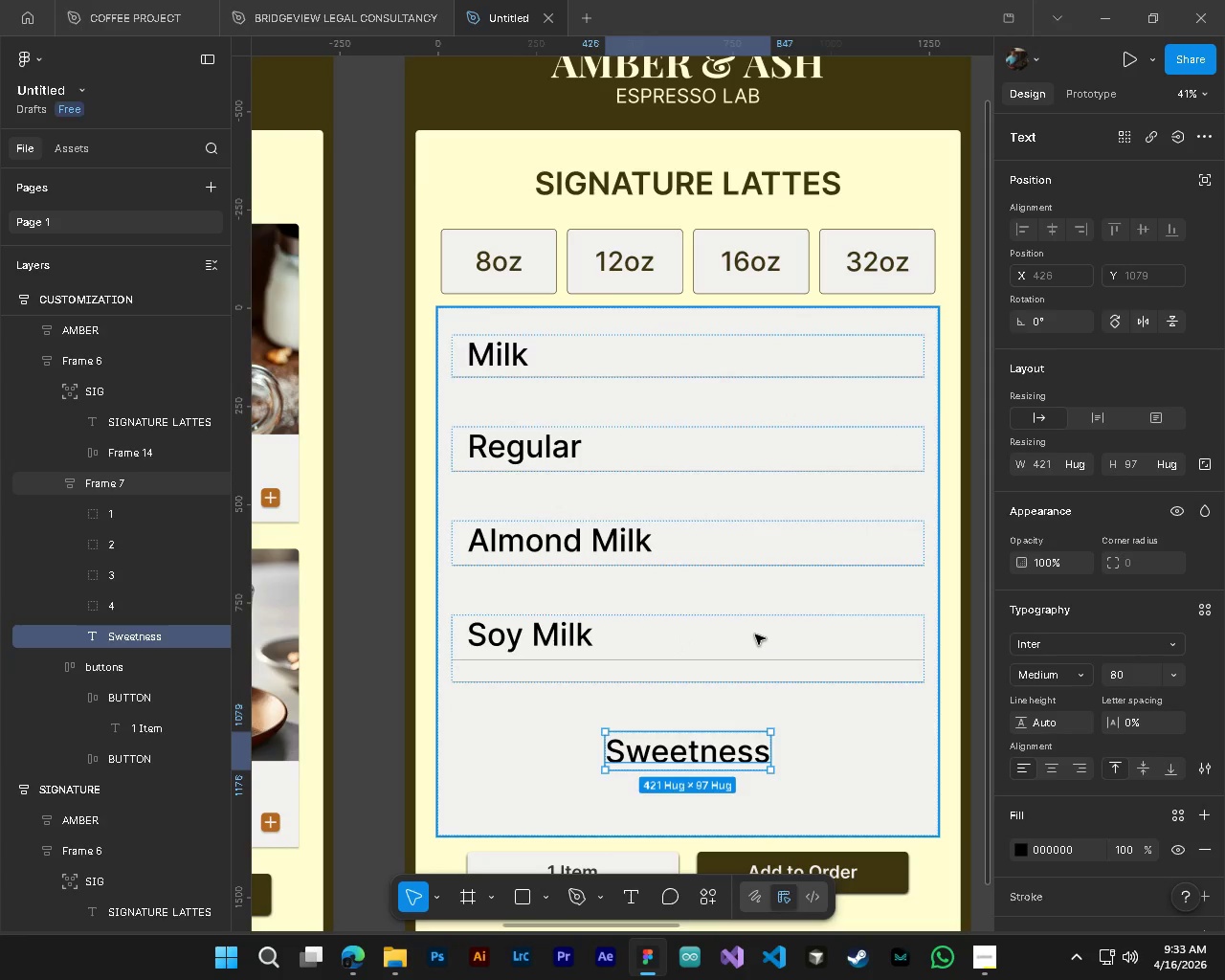 
key(Control+G)
 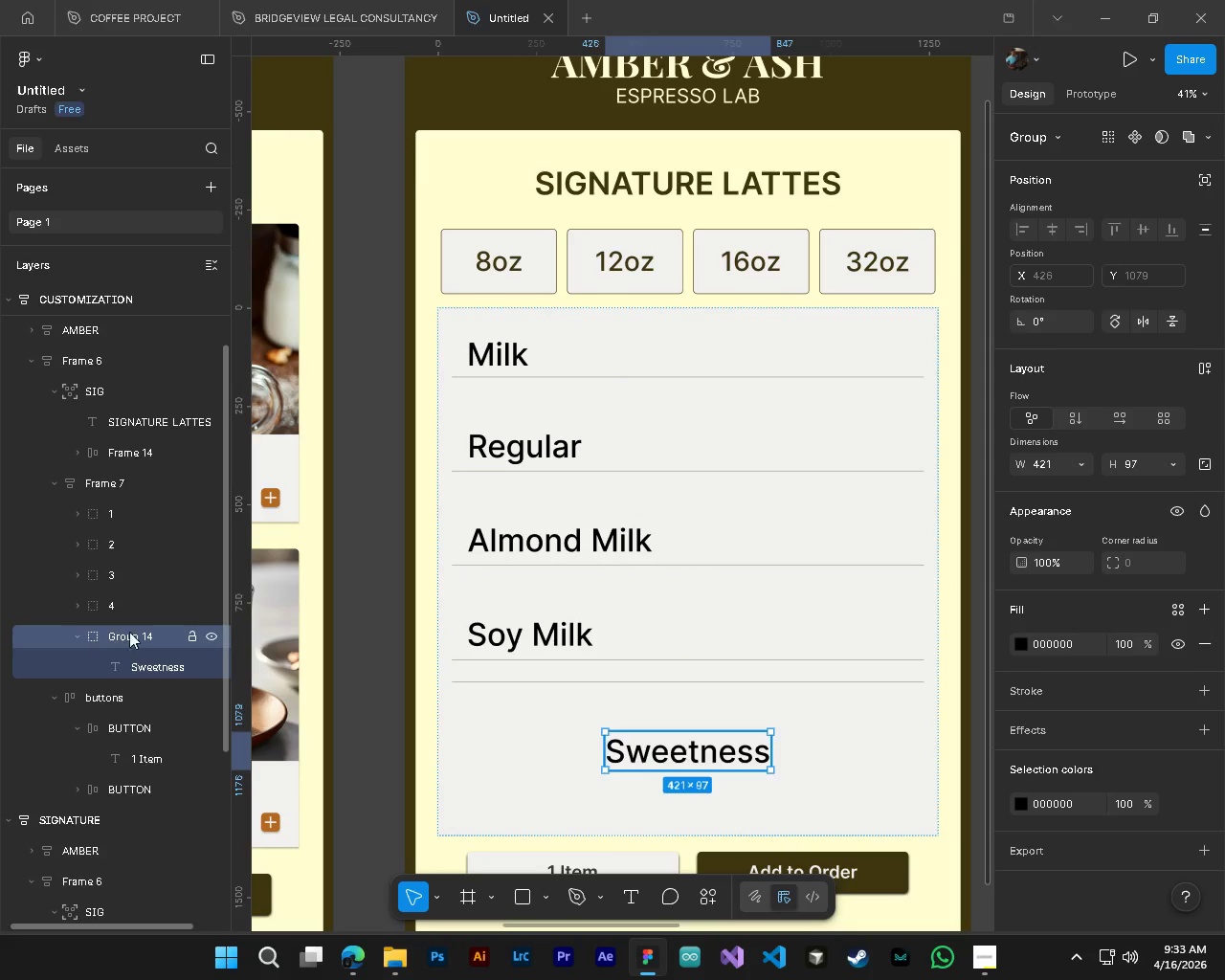 
double_click([132, 631])
 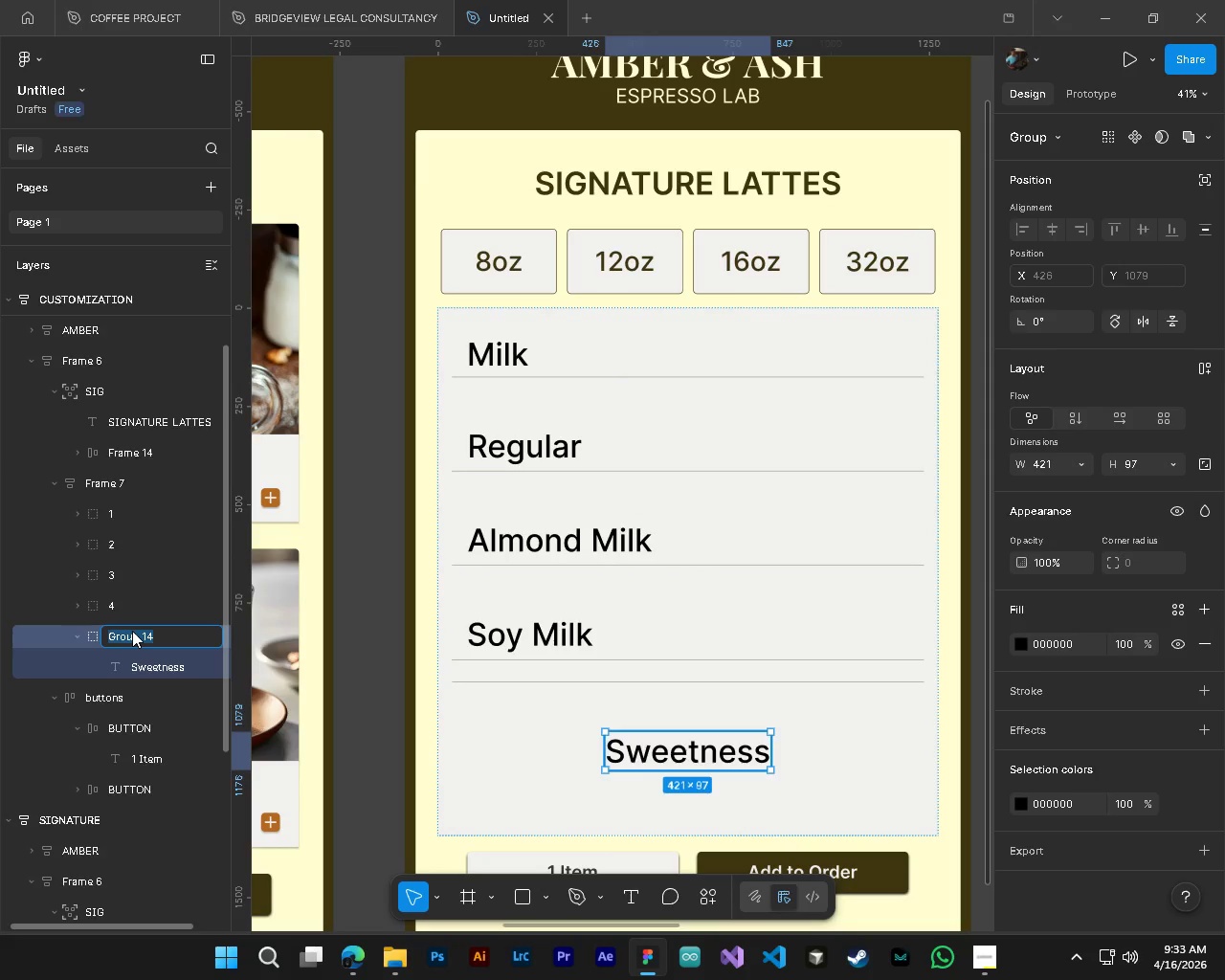 
key(Numpad5)
 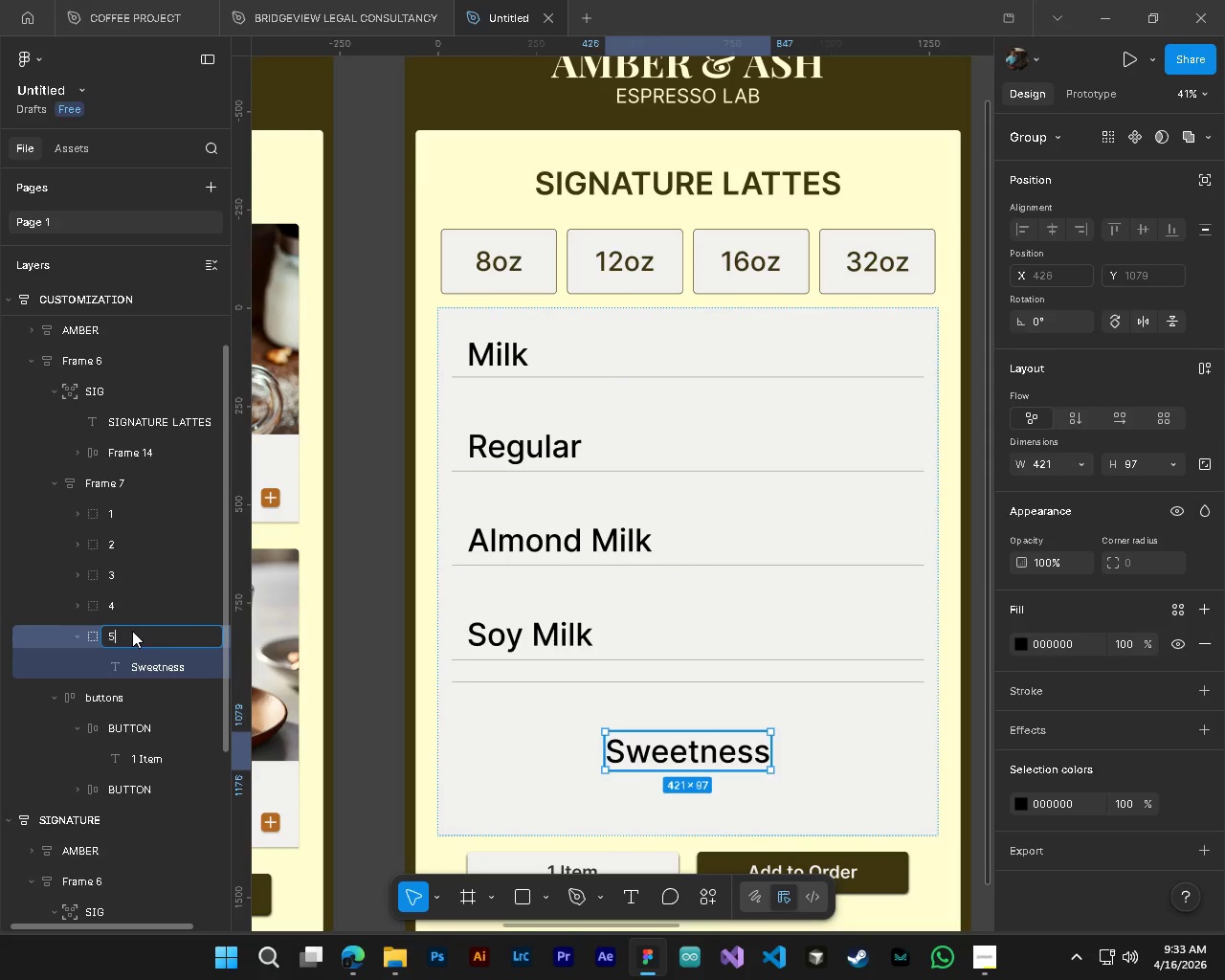 
key(NumpadEnter)
 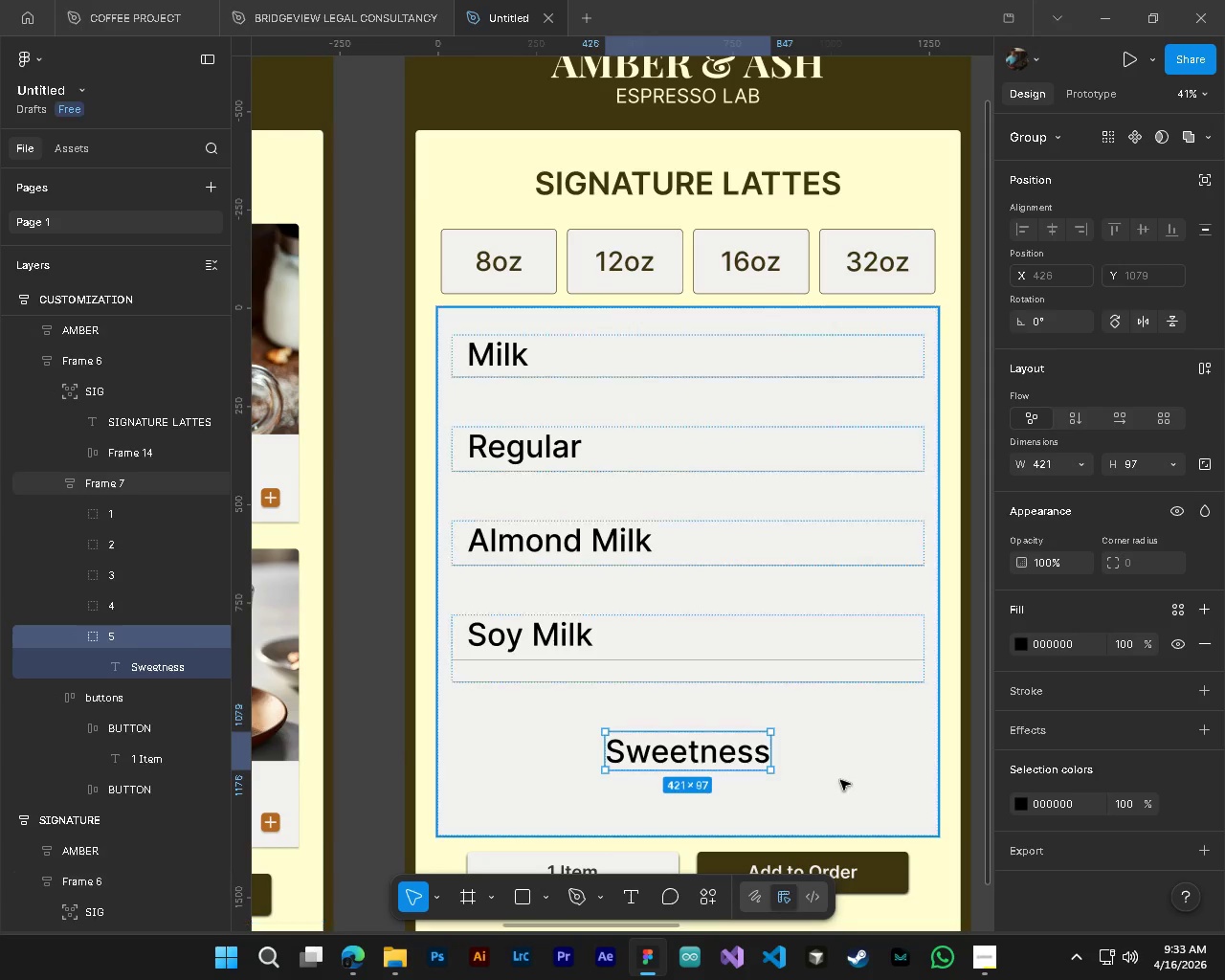 
key(Alt+AltLeft)
 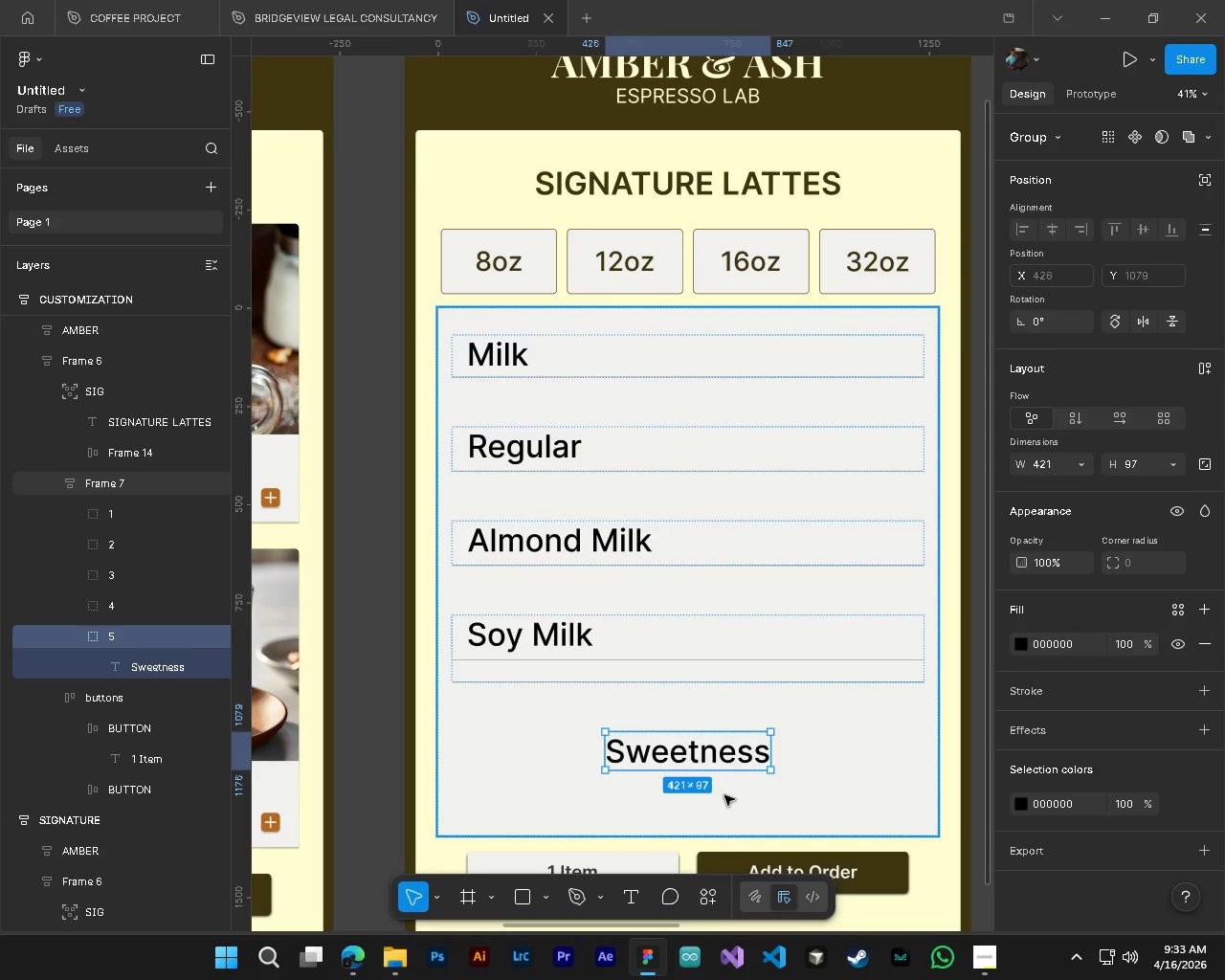 
hold_key(key=ShiftLeft, duration=0.42)
 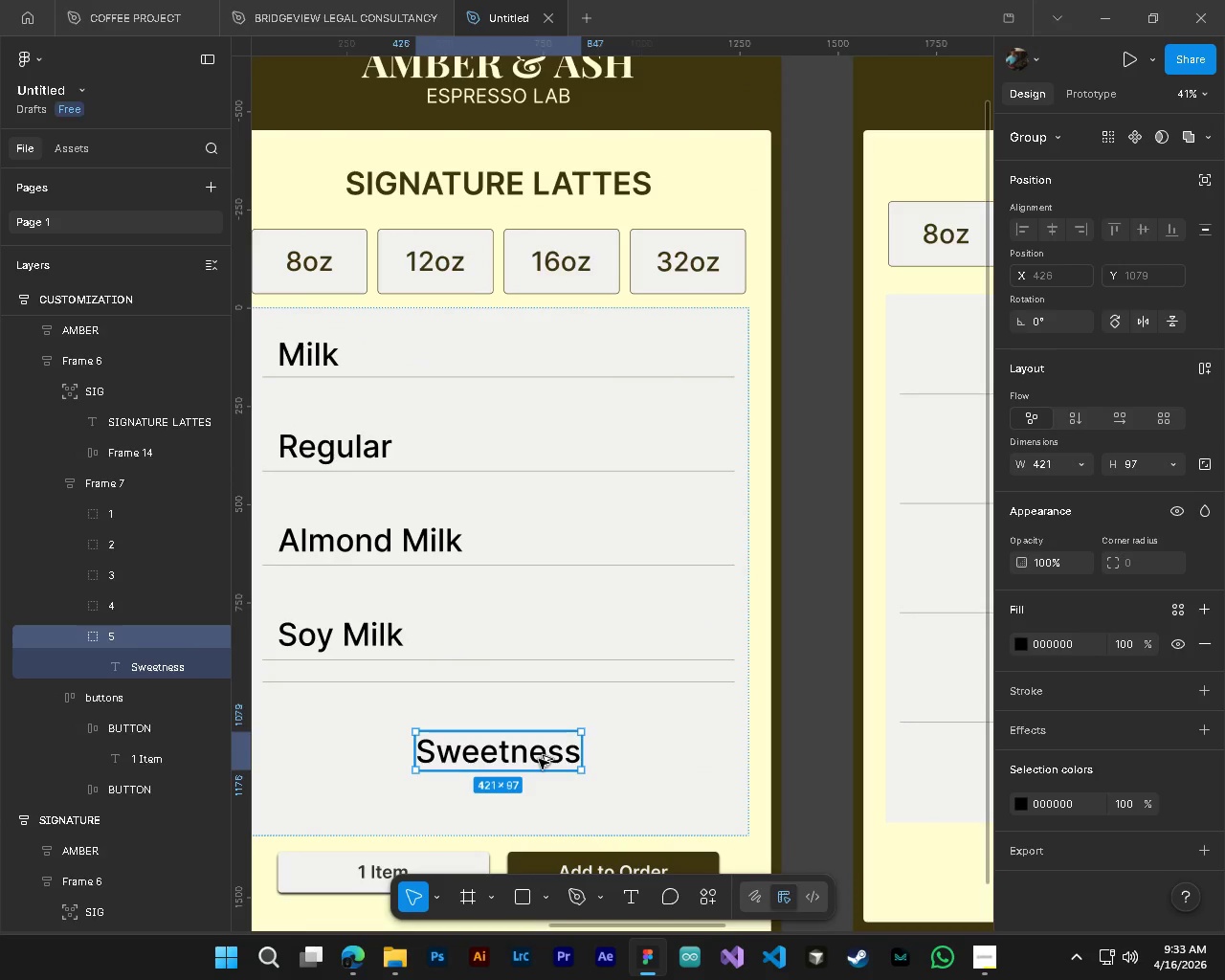 
hold_key(key=AltLeft, duration=1.36)
 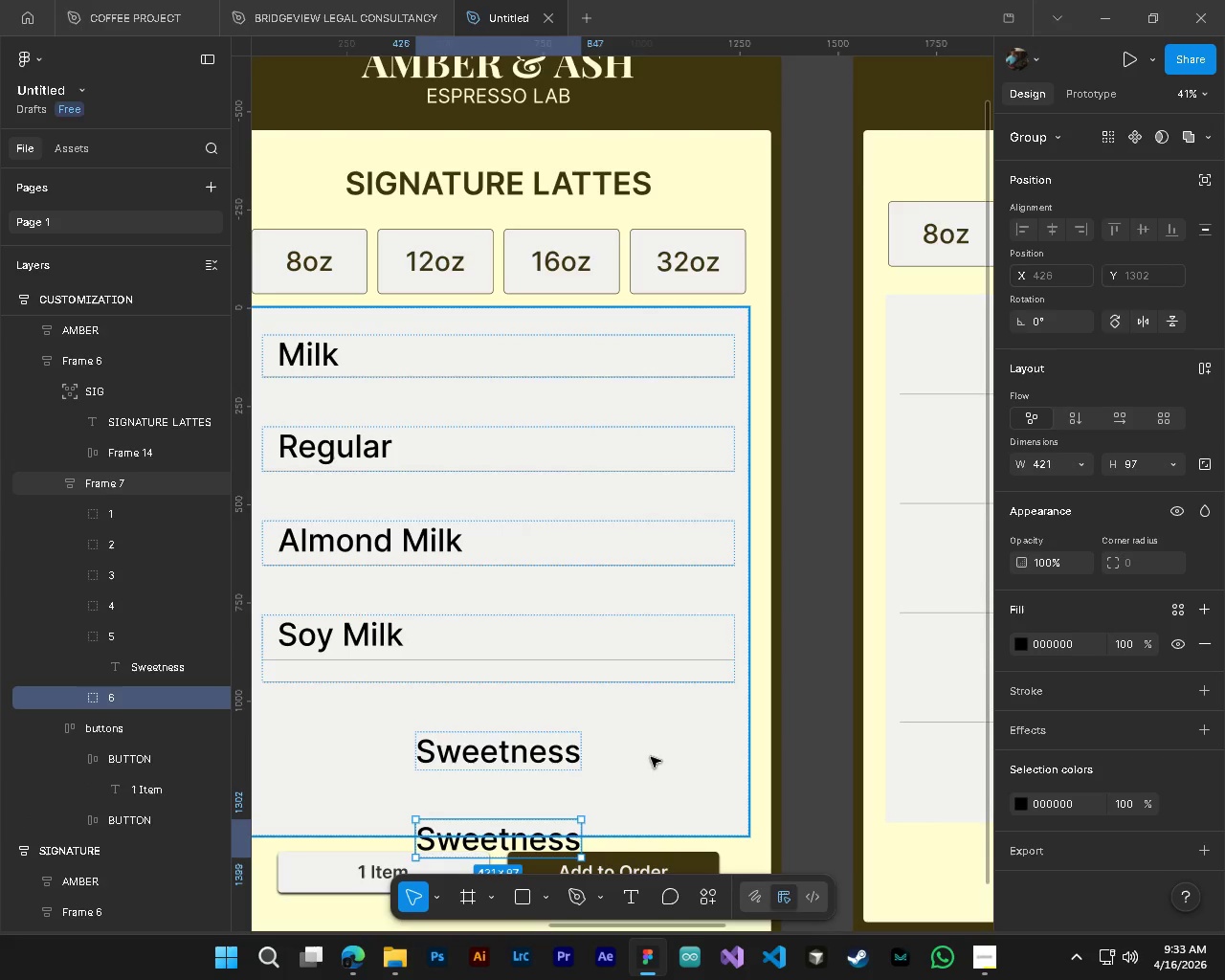 
scroll: coordinate [724, 795], scroll_direction: down, amount: 4.0
 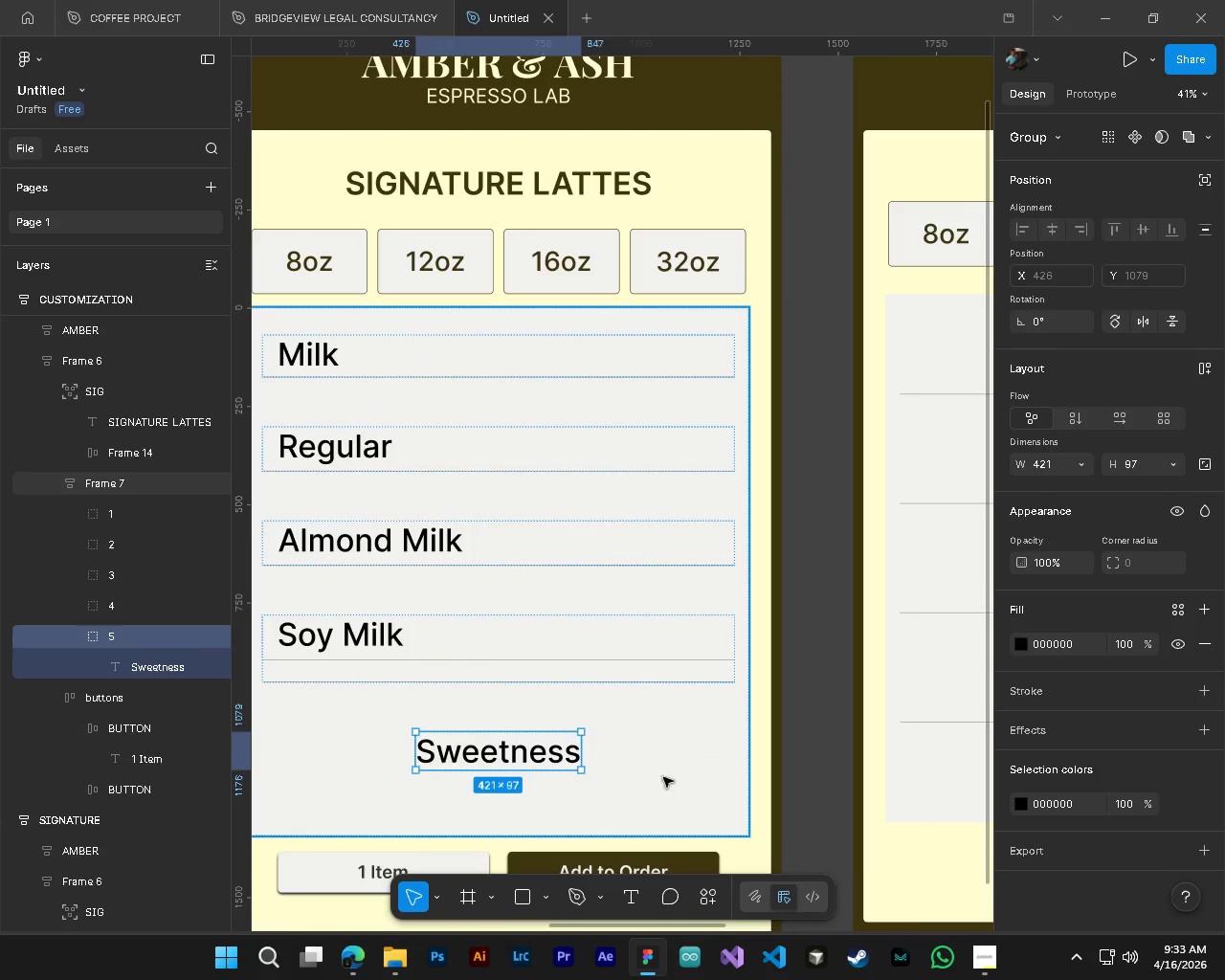 
left_click_drag(start_coordinate=[539, 759], to_coordinate=[654, 755])
 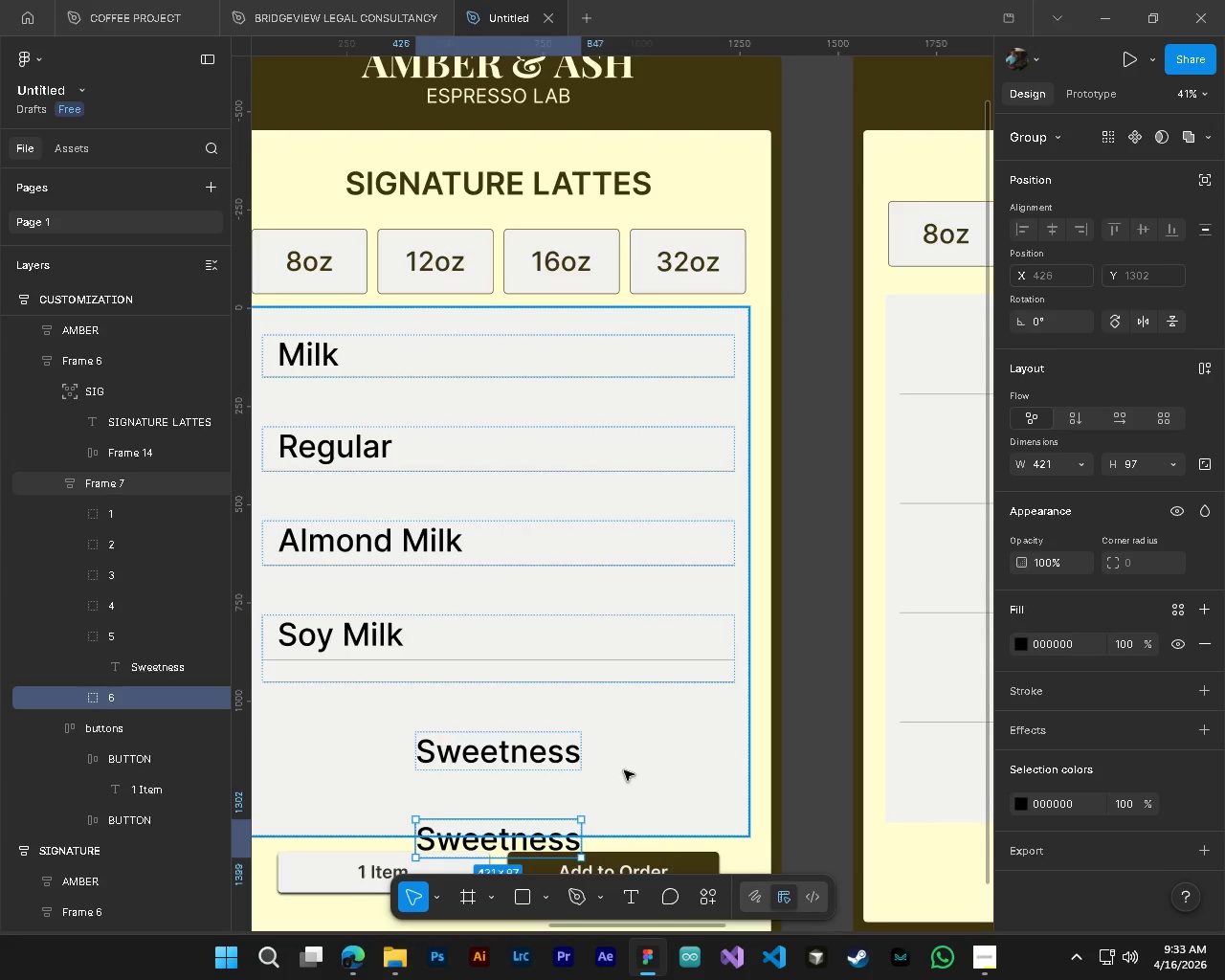 
scroll: coordinate [622, 770], scroll_direction: down, amount: 2.0
 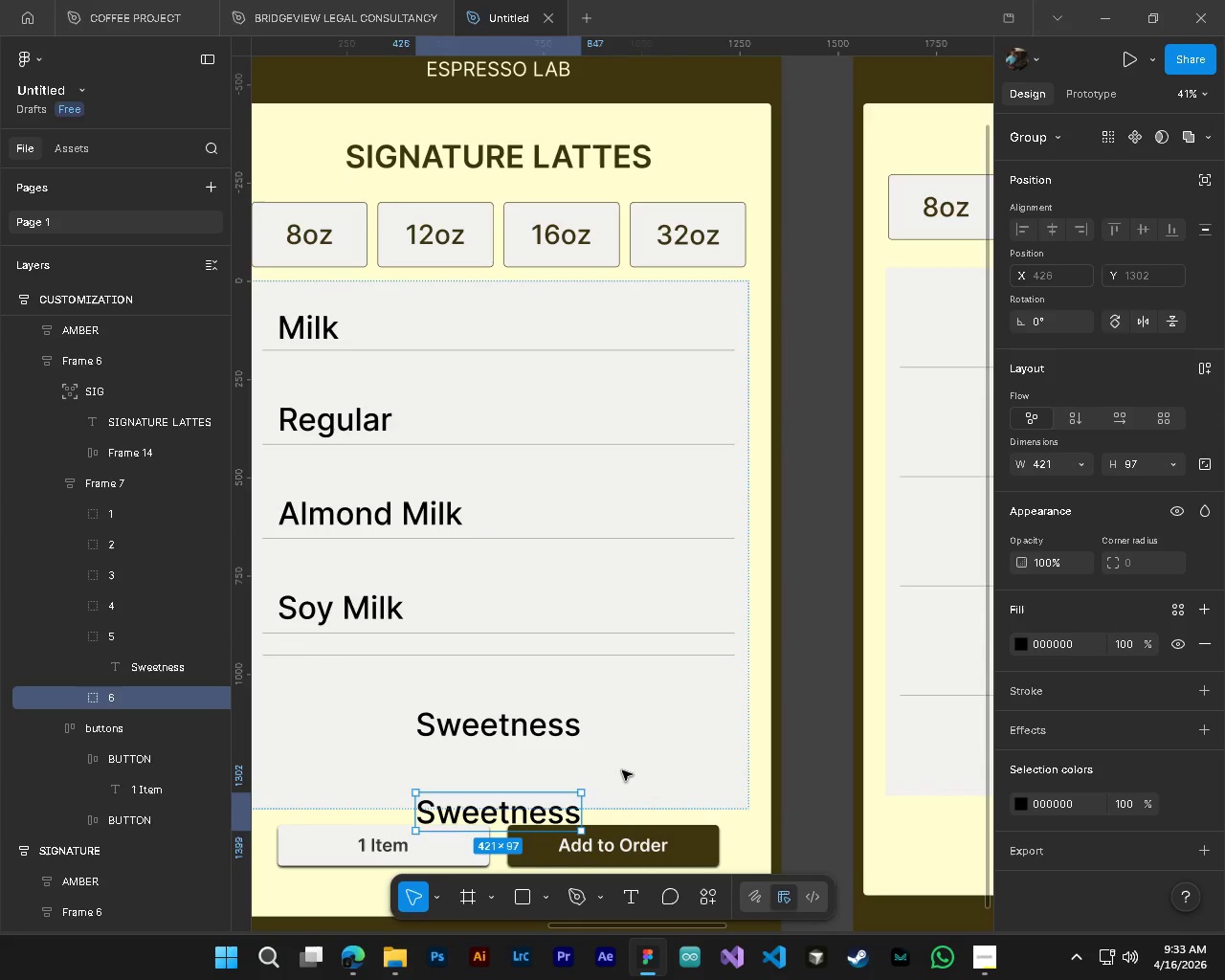 
key(Control+Z)
 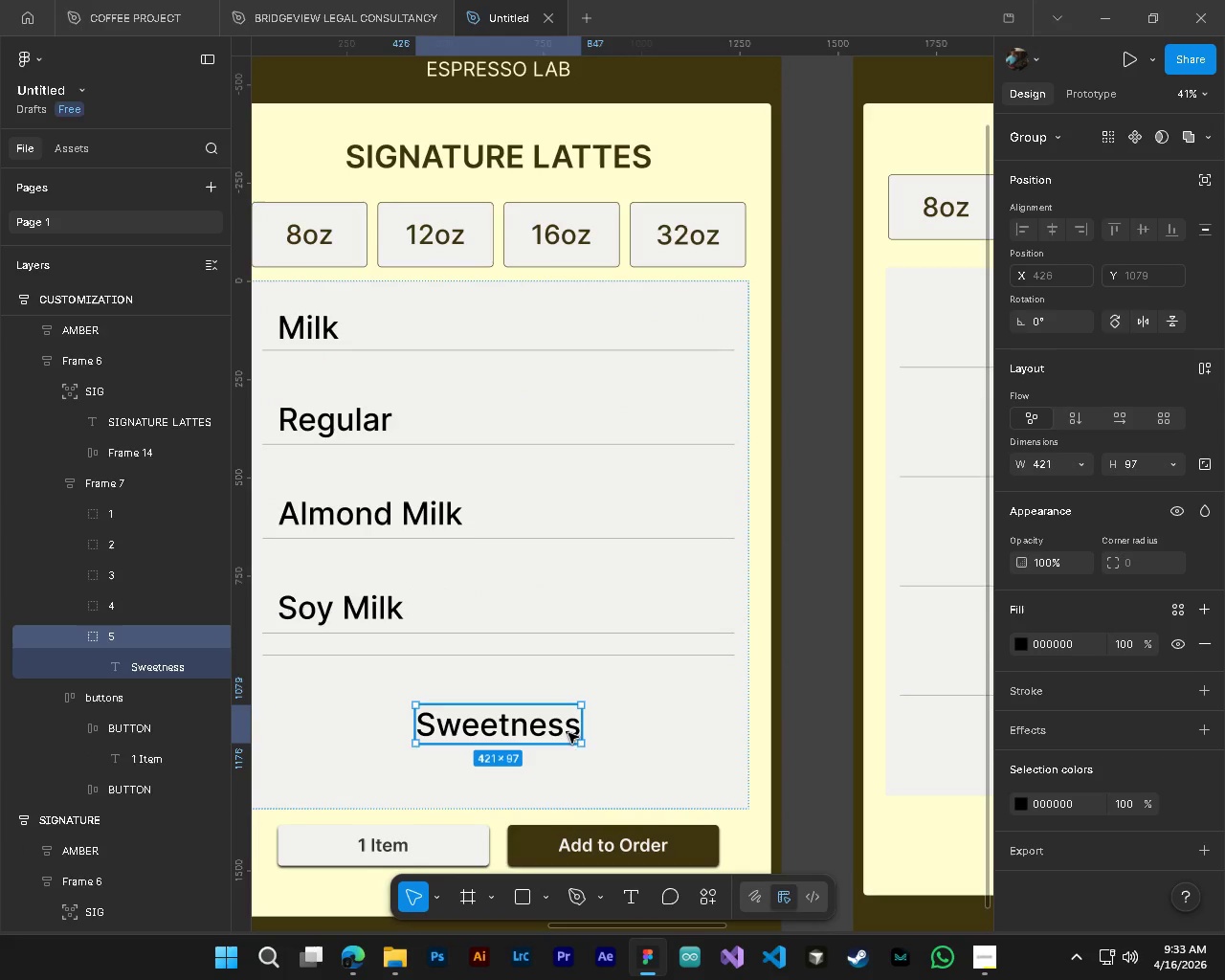 
hold_key(key=ControlLeft, duration=0.58)
 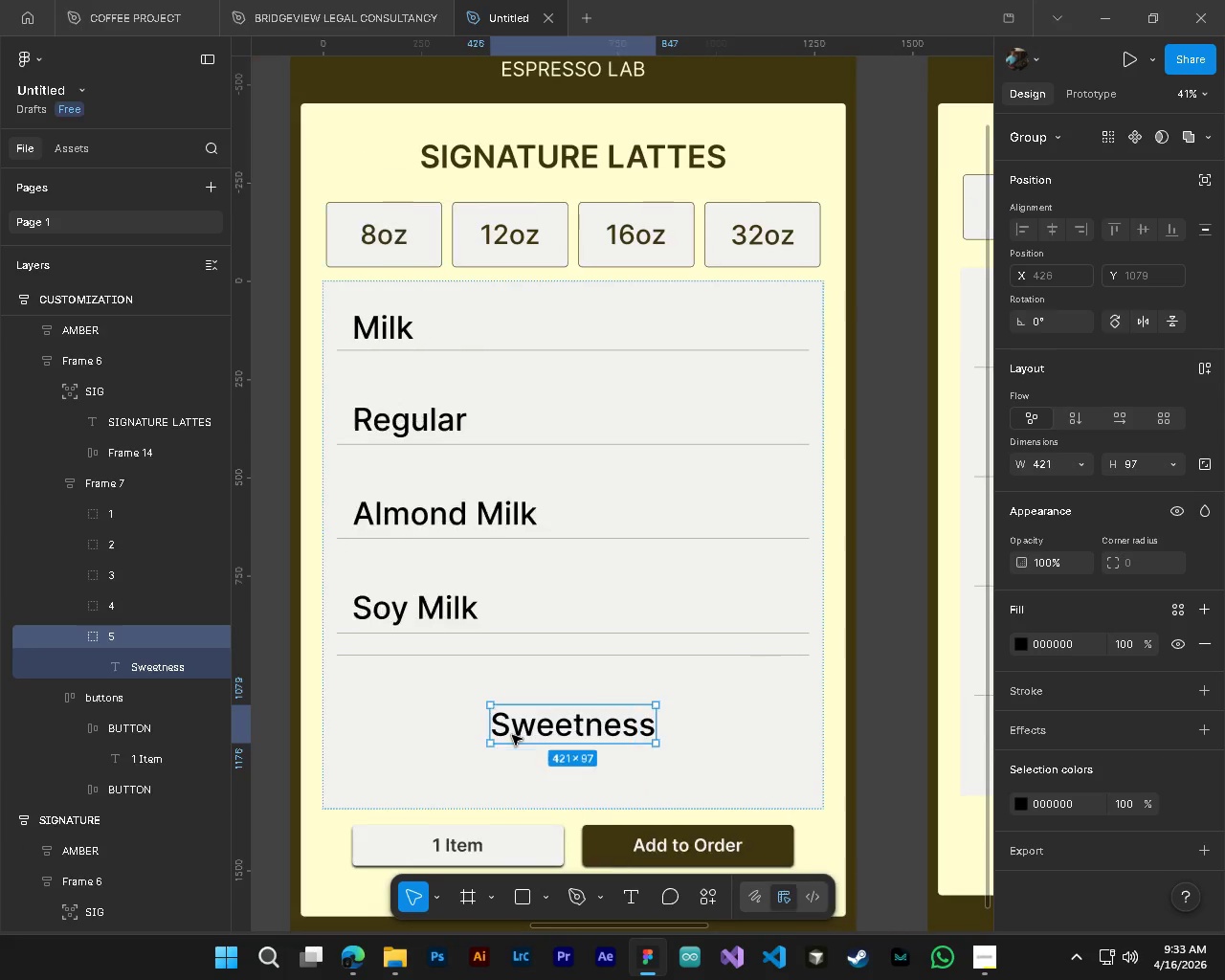 
hold_key(key=AltLeft, duration=0.53)
 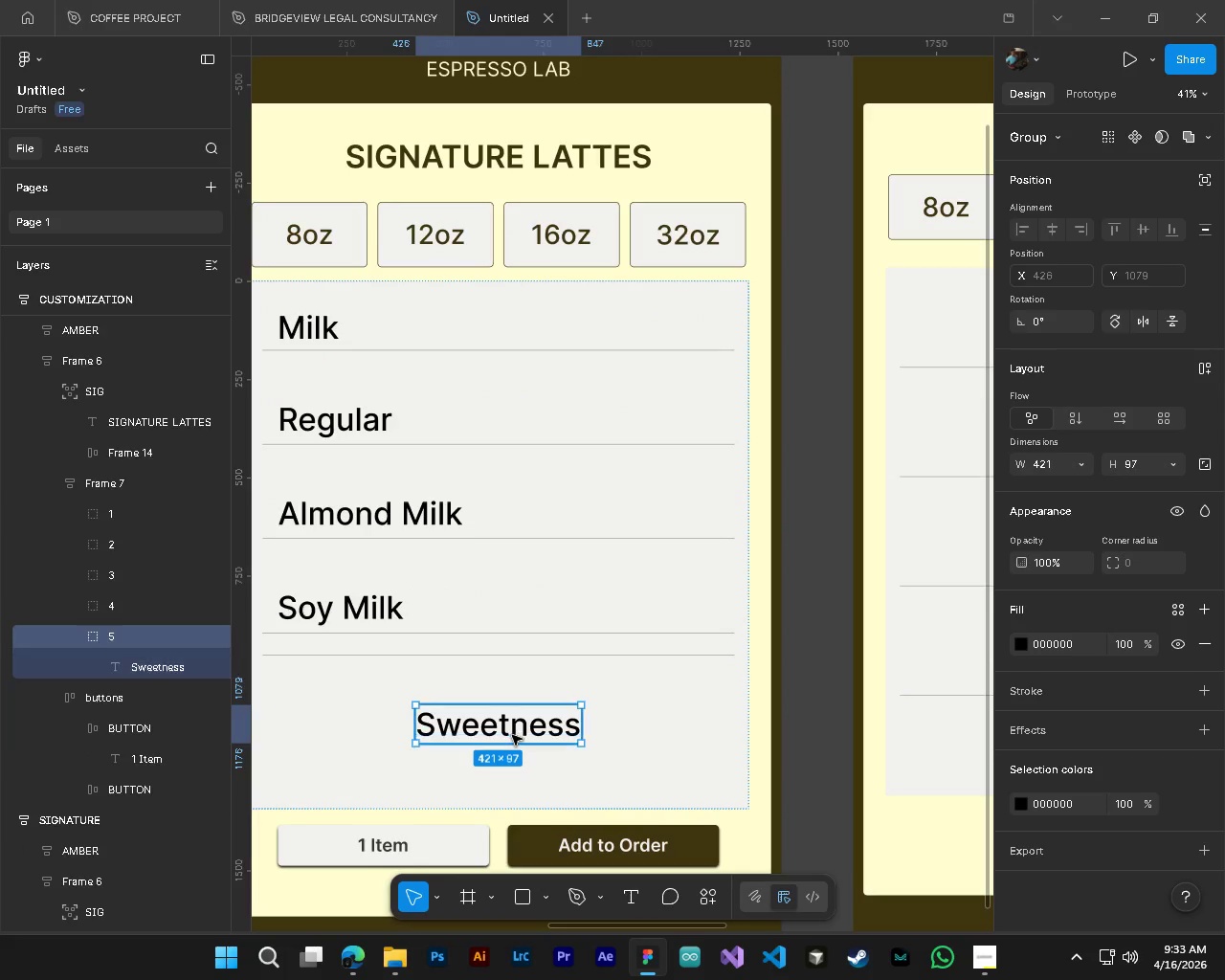 
hold_key(key=ShiftLeft, duration=0.73)
scroll: coordinate [512, 735], scroll_direction: up, amount: 3.0
 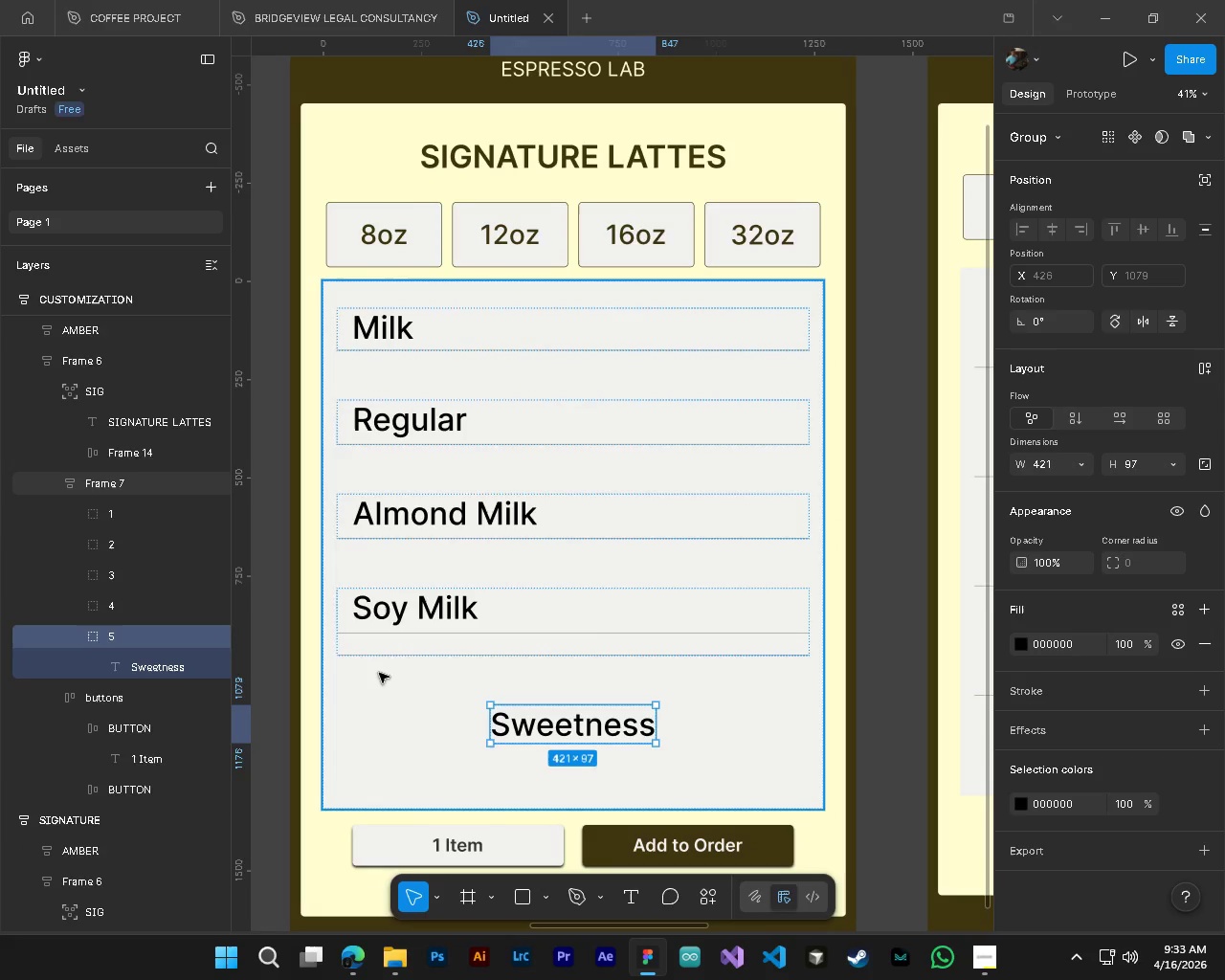 
hold_key(key=ControlLeft, duration=0.94)
hold_key(key=AltLeft, duration=0.81)
scroll: coordinate [402, 668], scroll_direction: down, amount: 1.0
 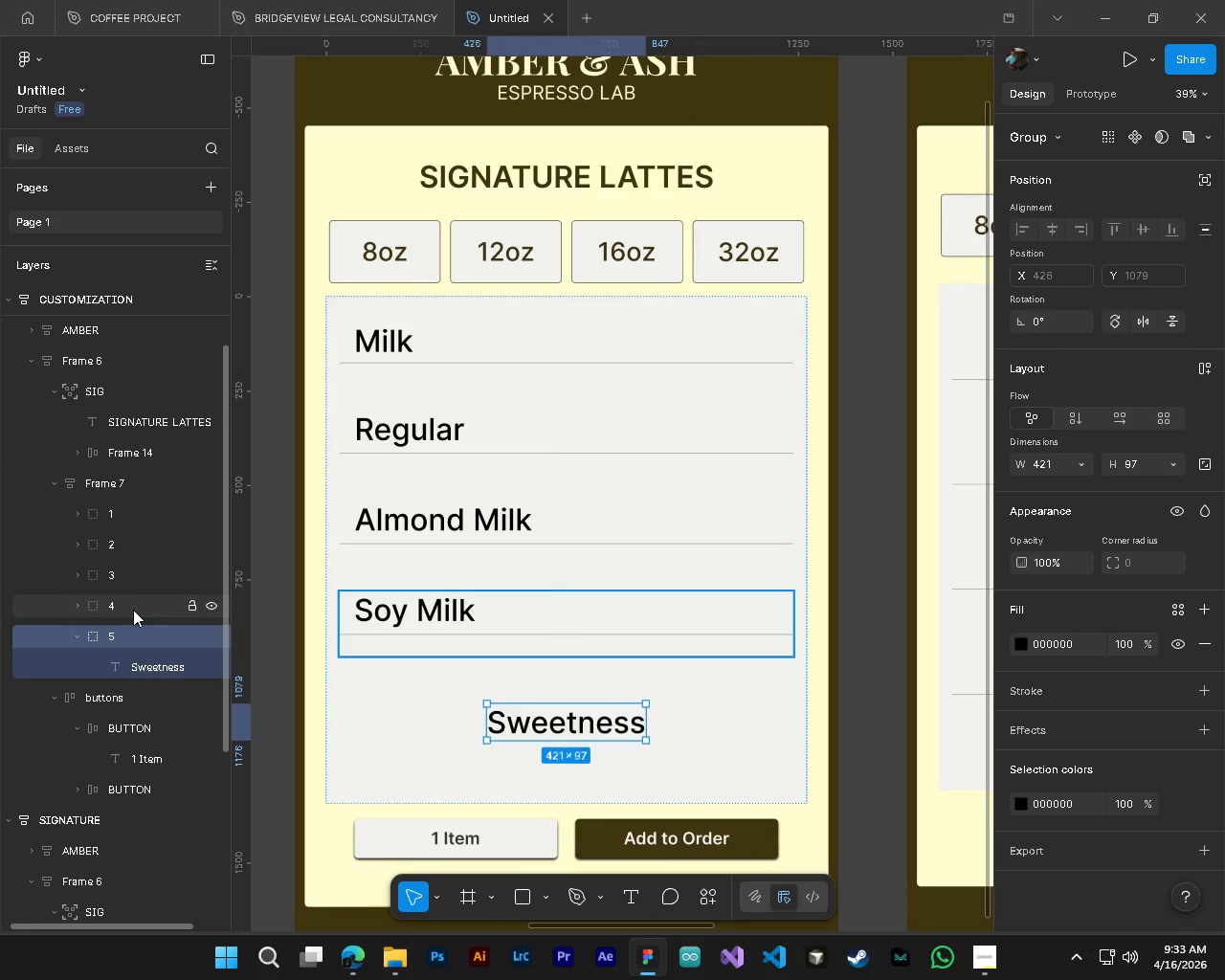 
wait(5.69)
 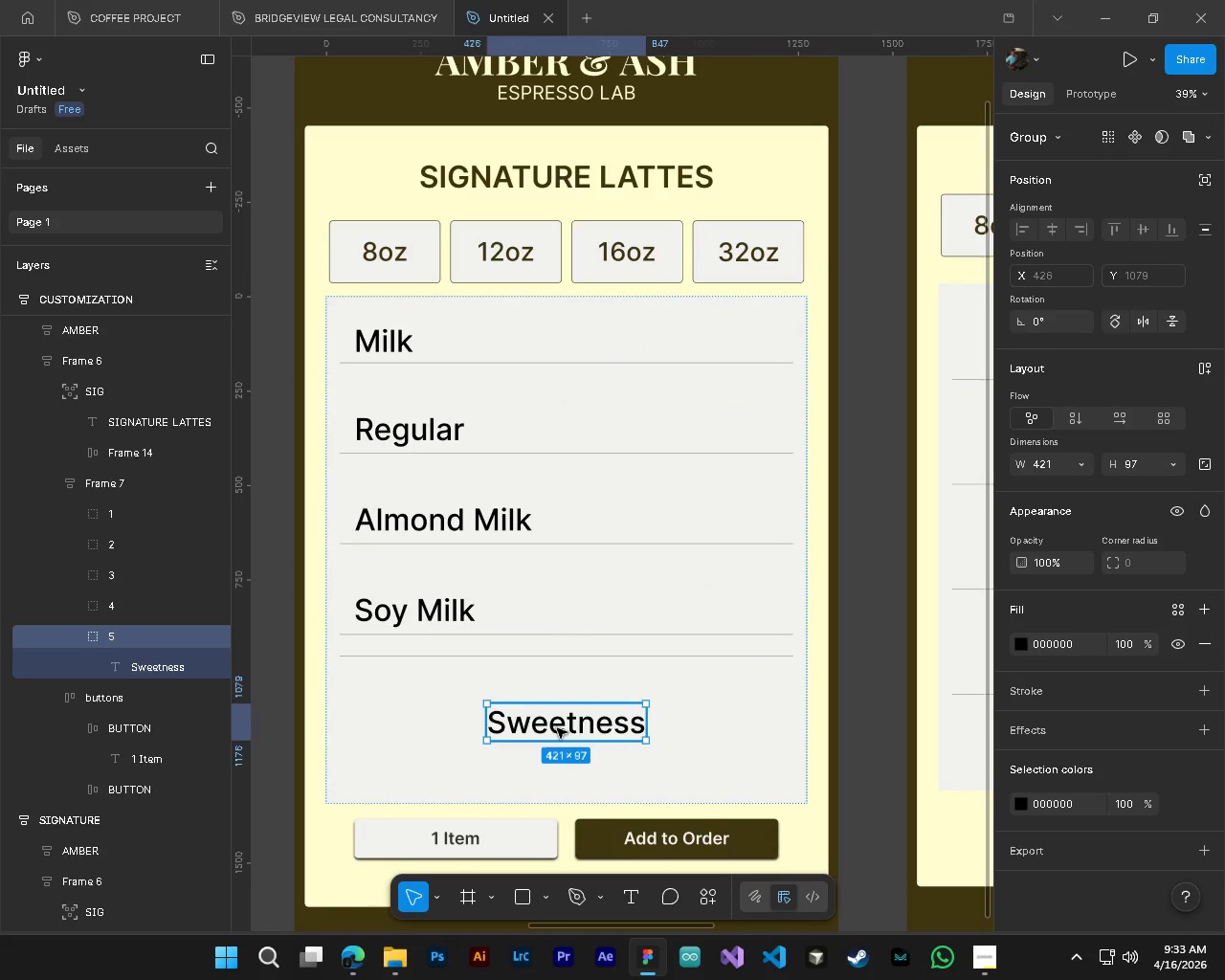 
left_click([109, 480])
 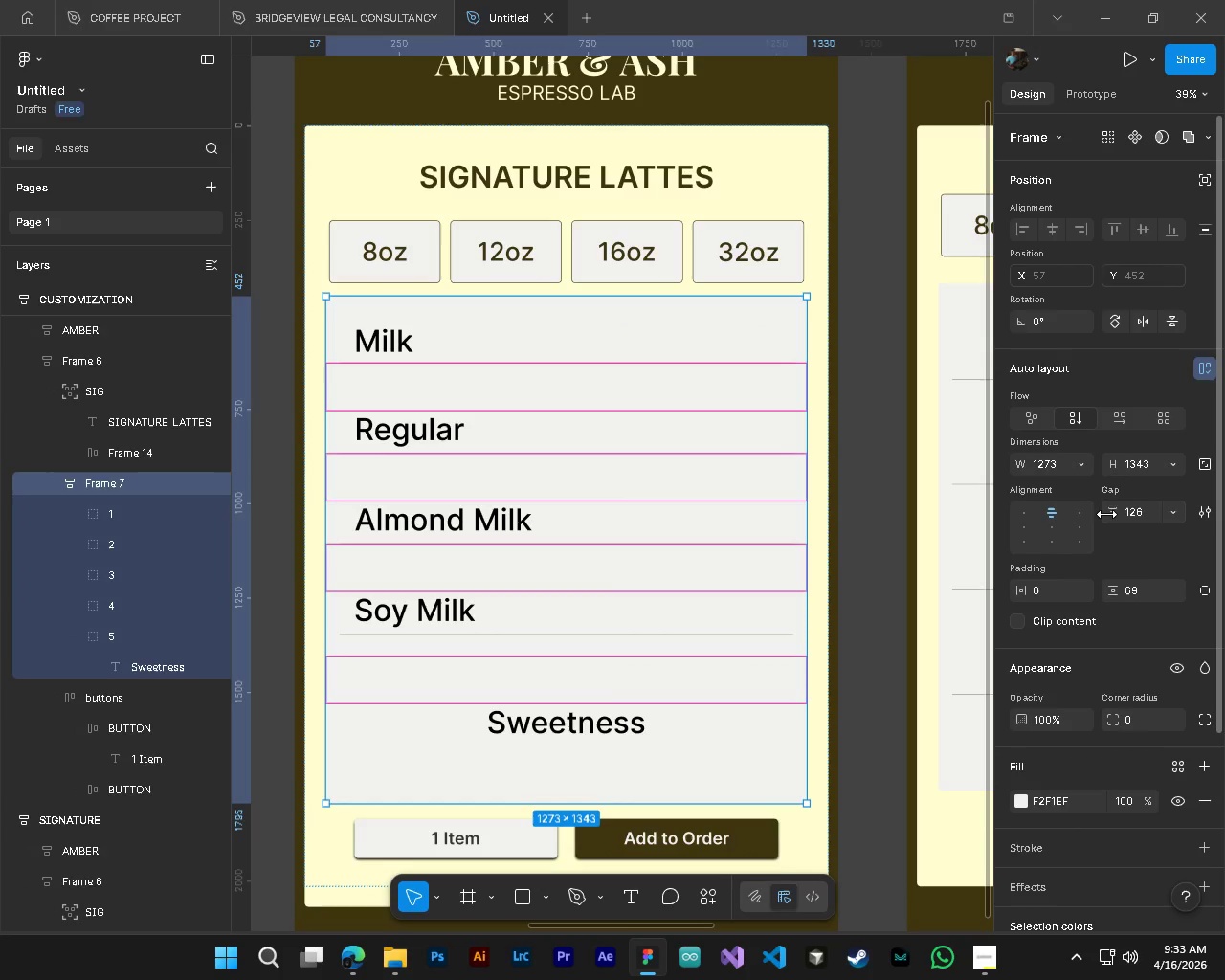 
left_click_drag(start_coordinate=[1115, 510], to_coordinate=[541, 497])
 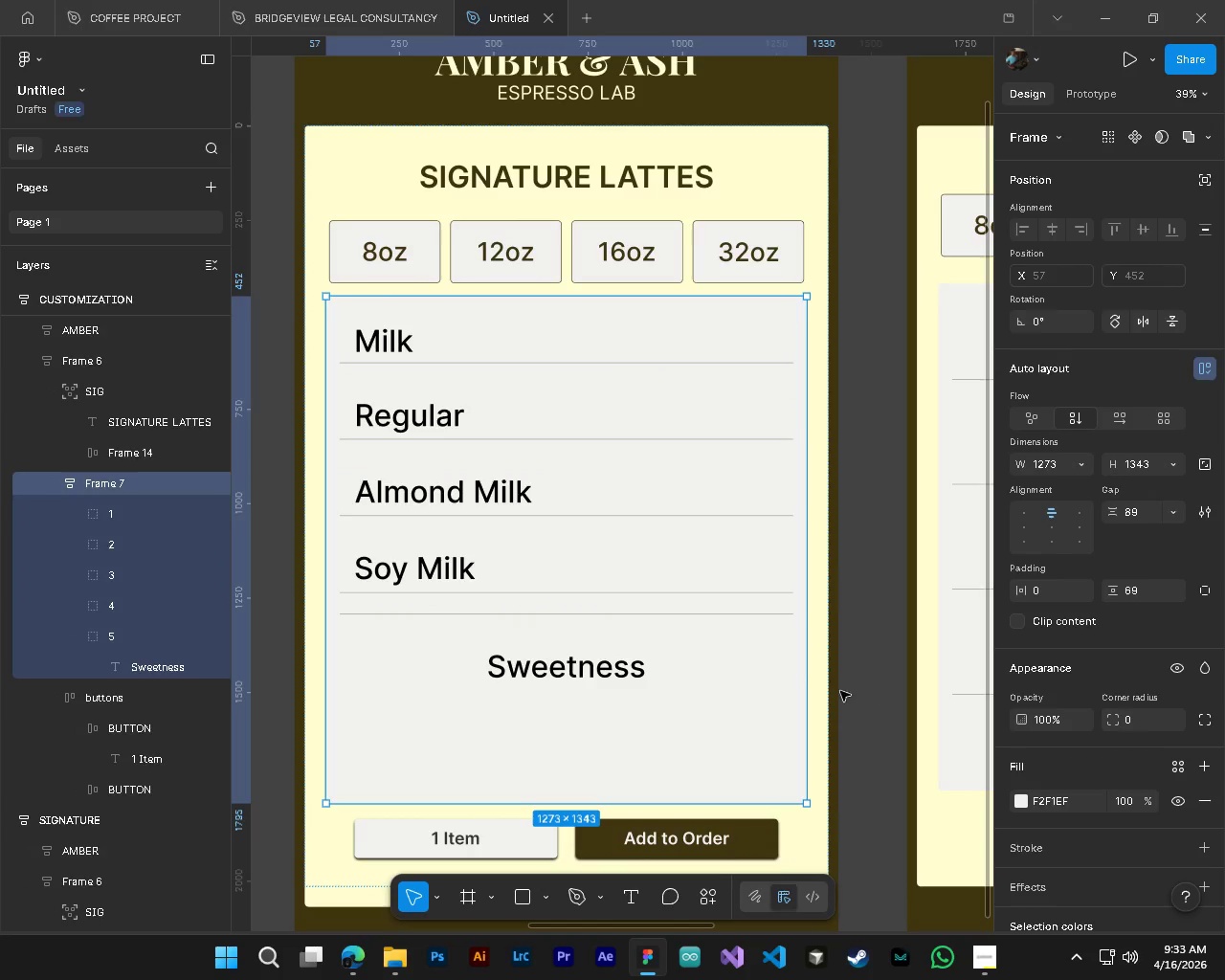 
left_click([839, 691])
 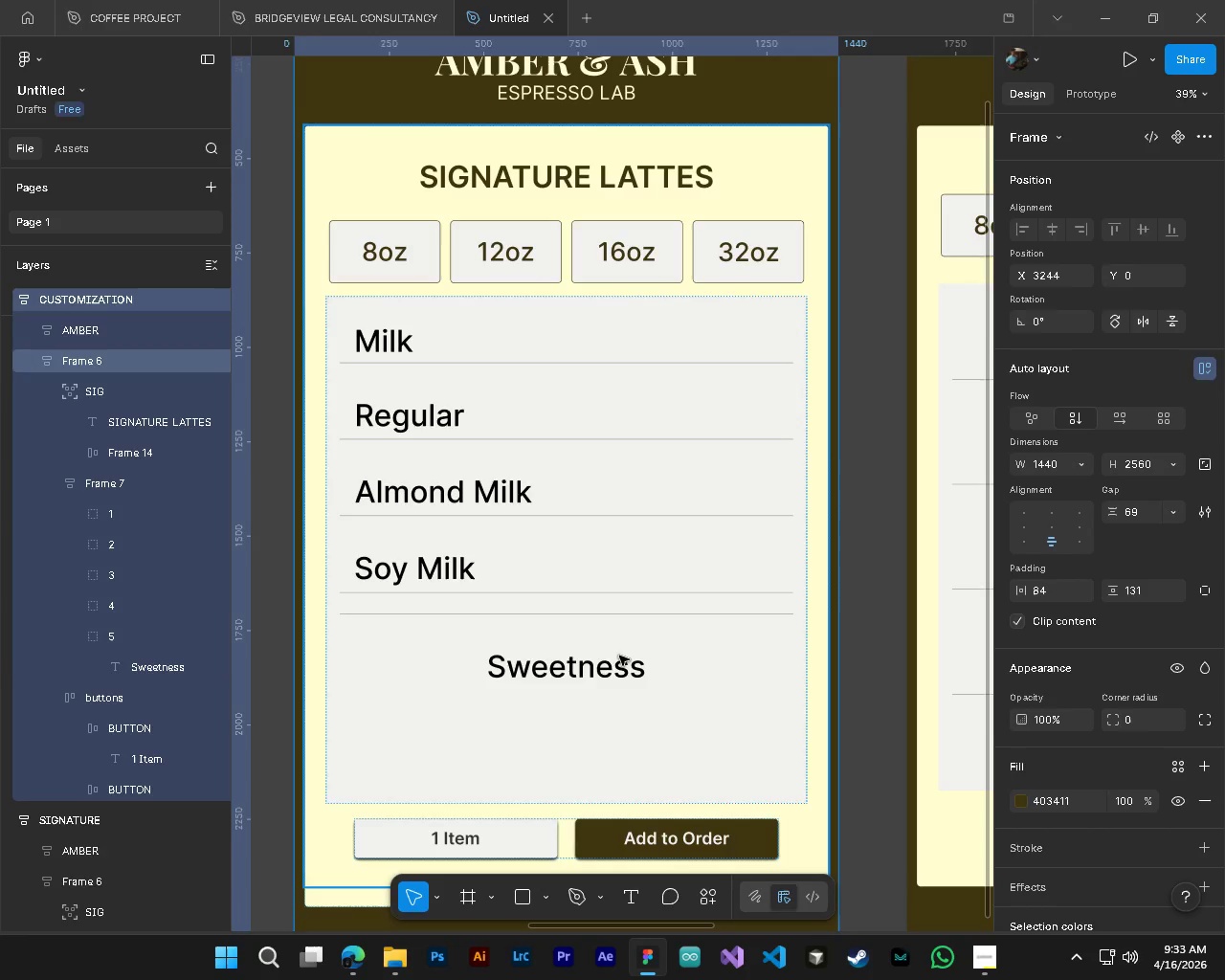 
hold_key(key=ControlLeft, duration=1.3)
left_click([591, 678])
 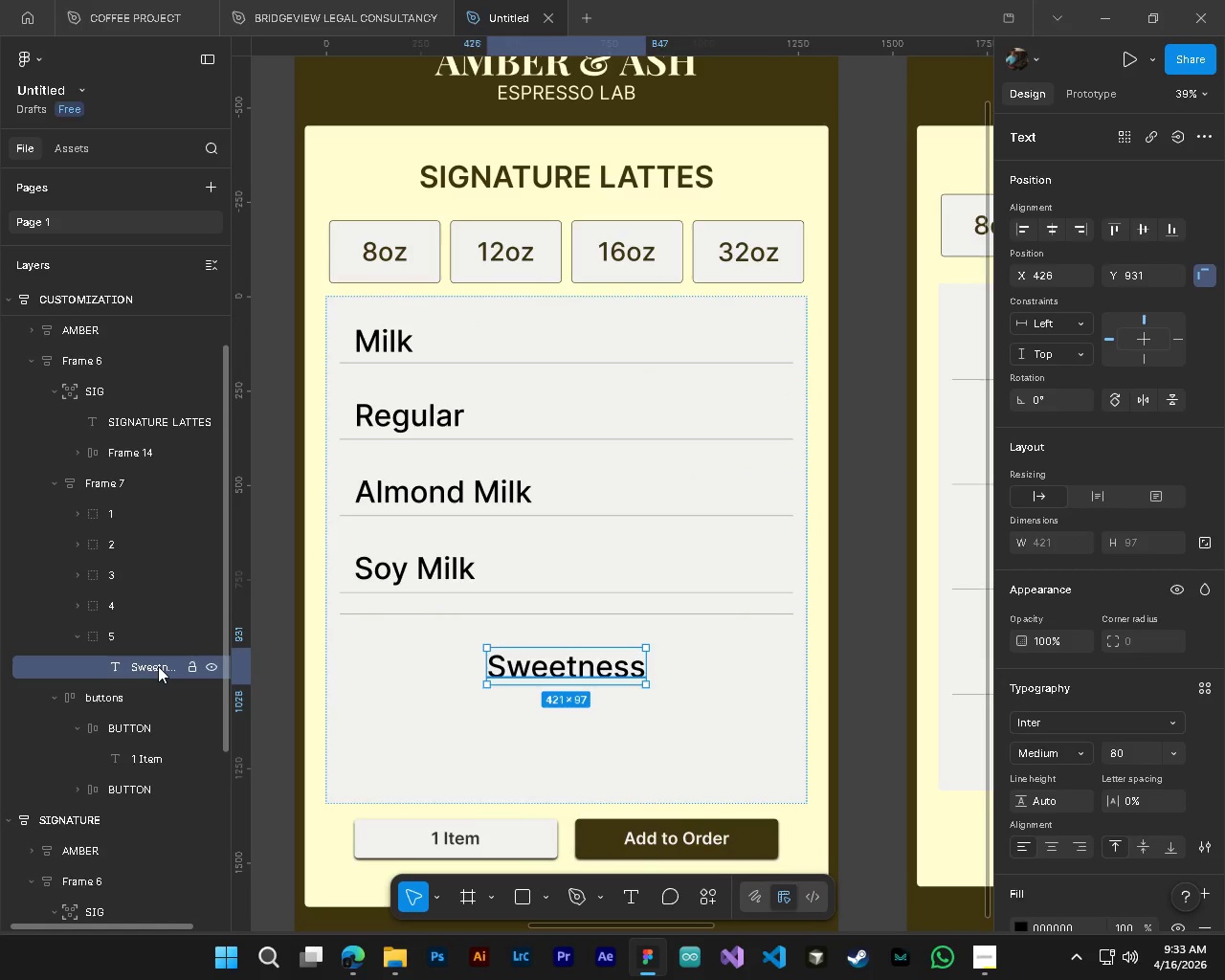 
left_click_drag(start_coordinate=[560, 665], to_coordinate=[411, 665])
 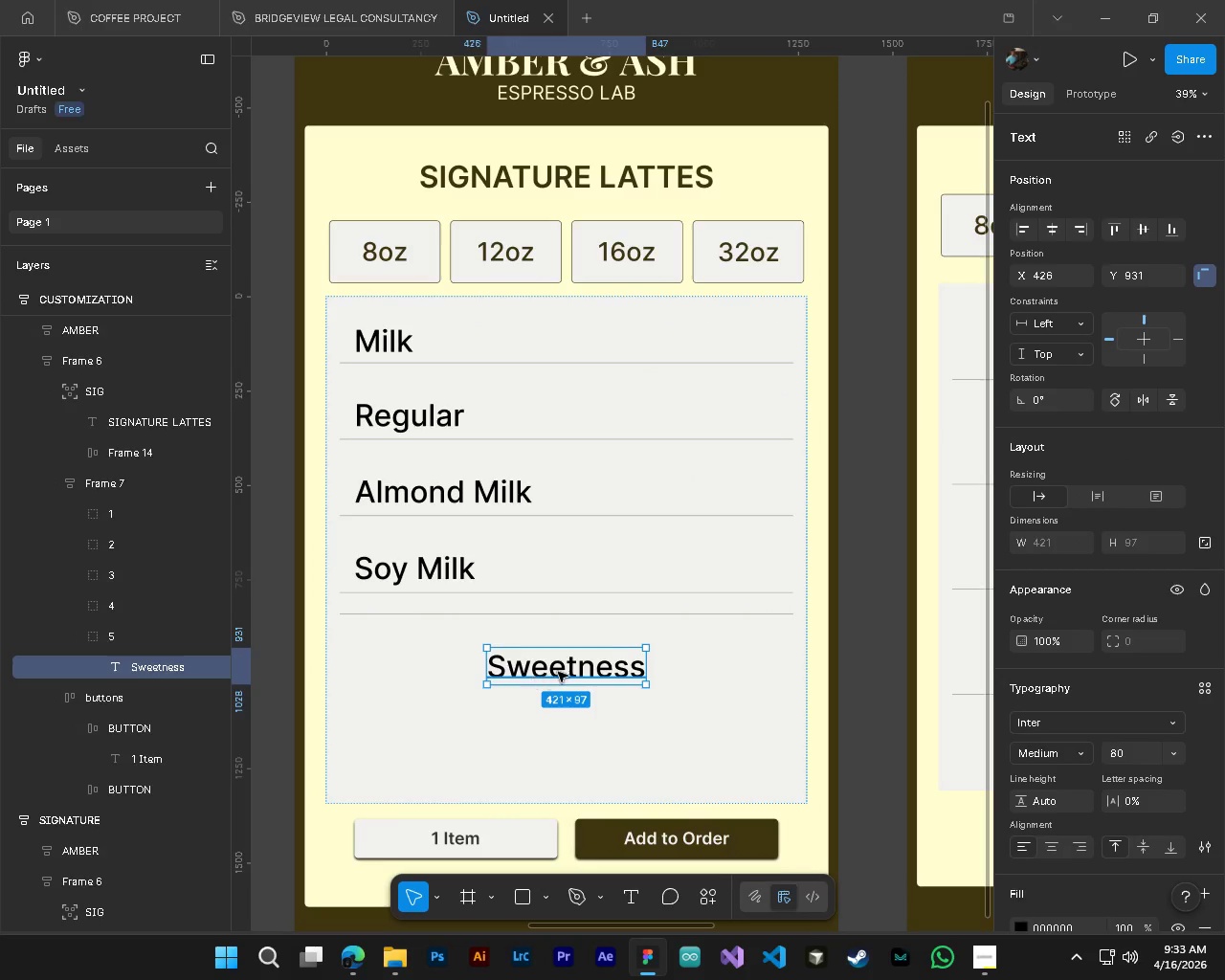 
left_click_drag(start_coordinate=[558, 672], to_coordinate=[429, 672])
 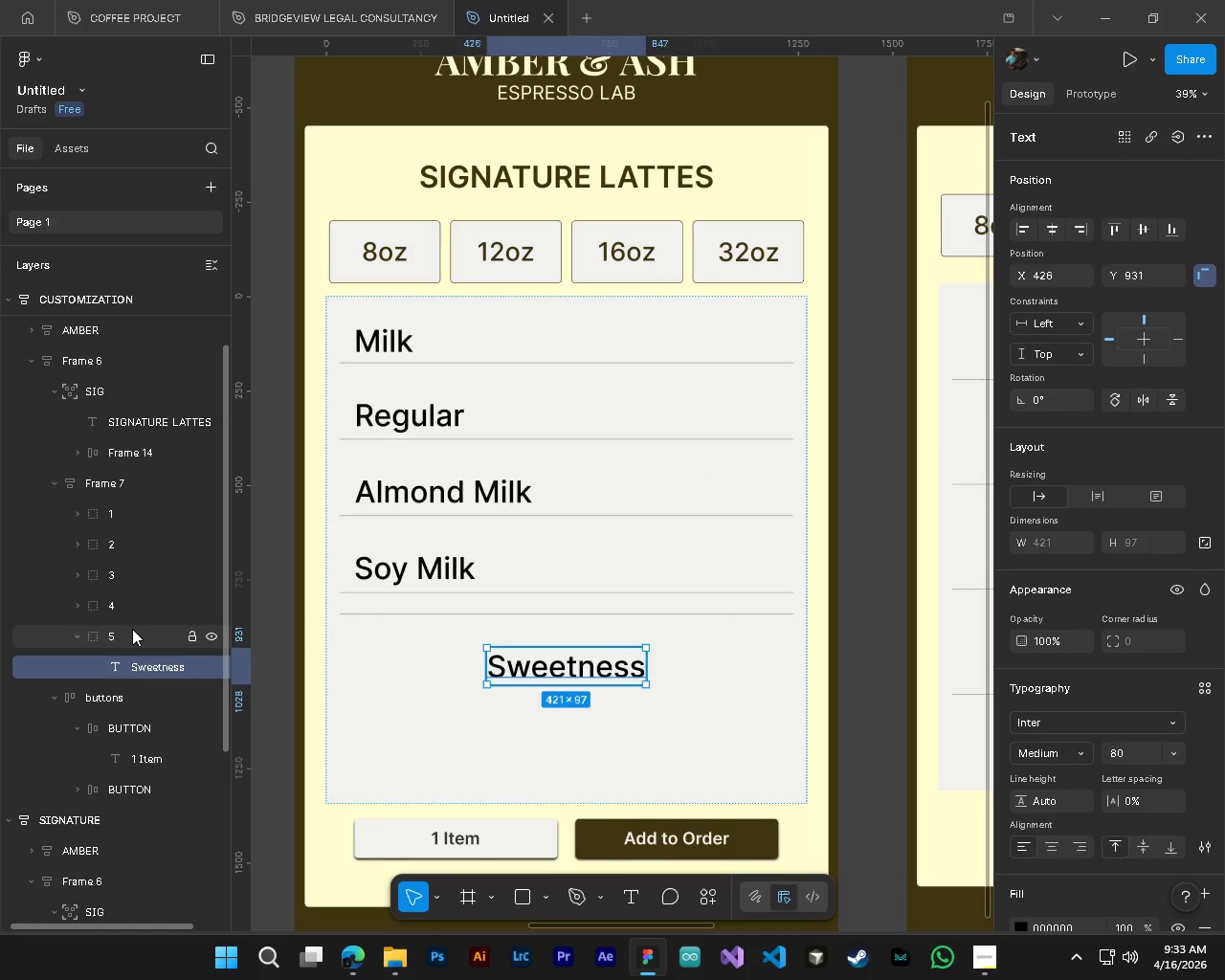 
left_click([132, 629])
 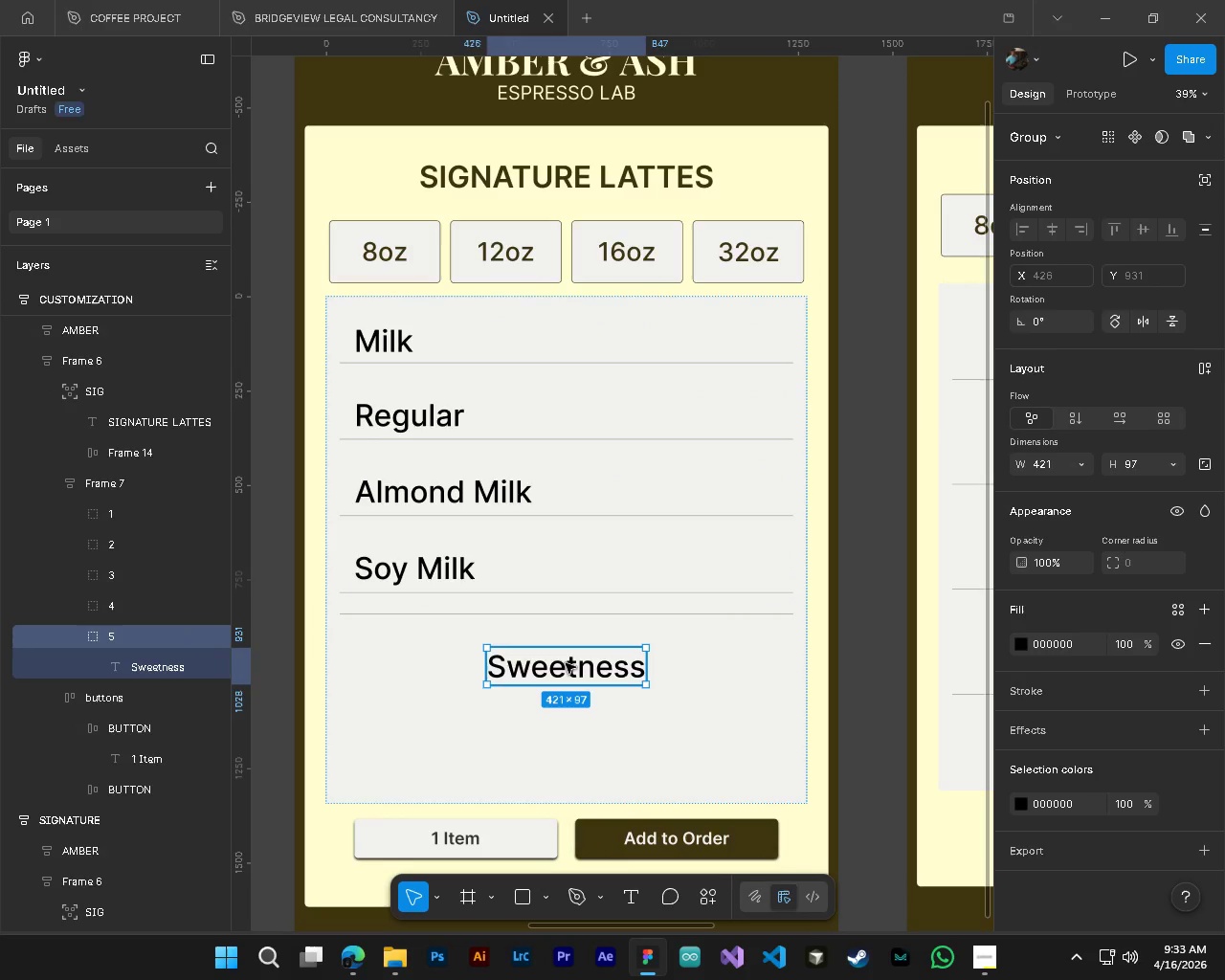 
left_click_drag(start_coordinate=[558, 669], to_coordinate=[410, 661])
 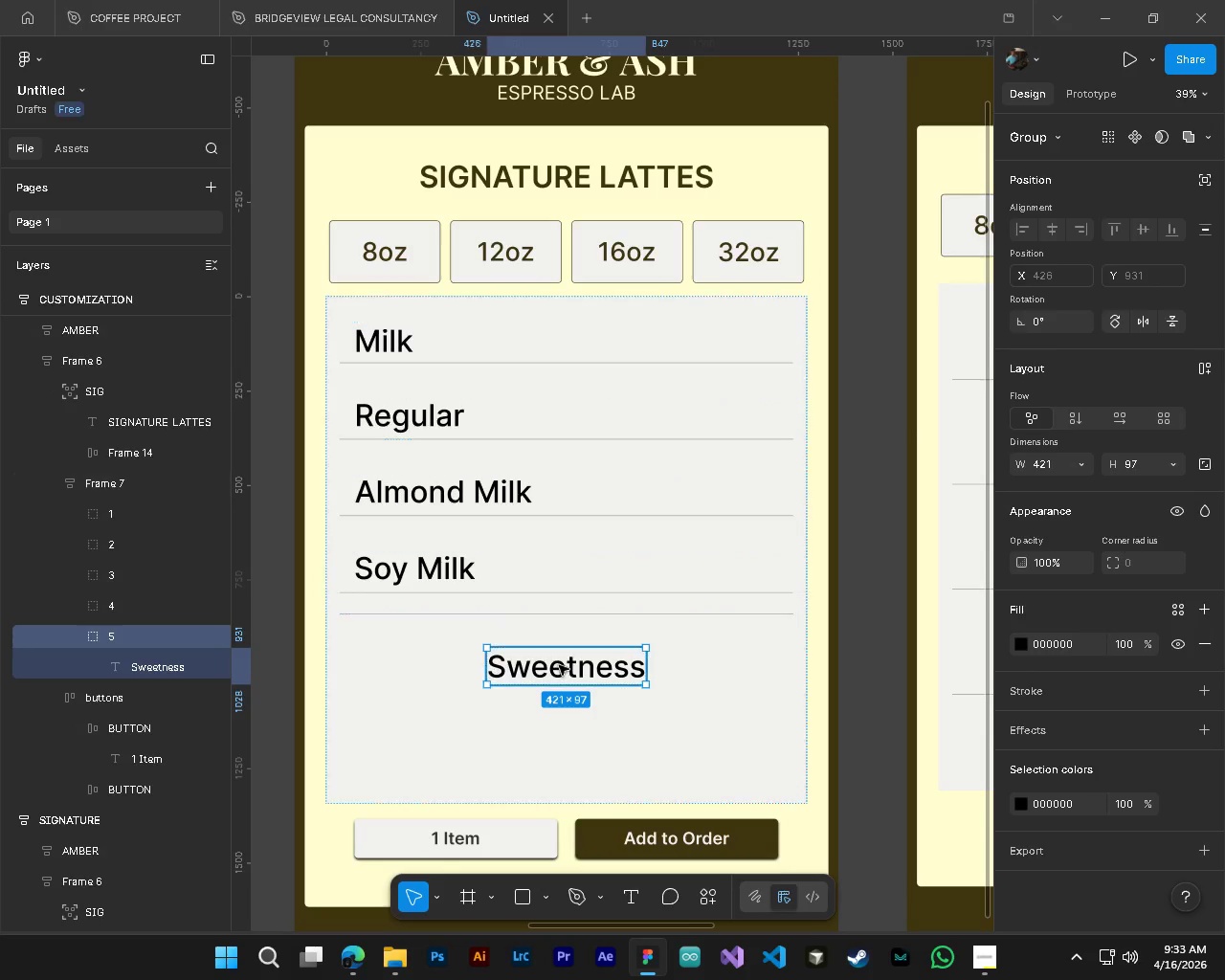 
hold_key(key=ShiftLeft, duration=0.36)
scroll: coordinate [535, 682], scroll_direction: up, amount: 3.0
 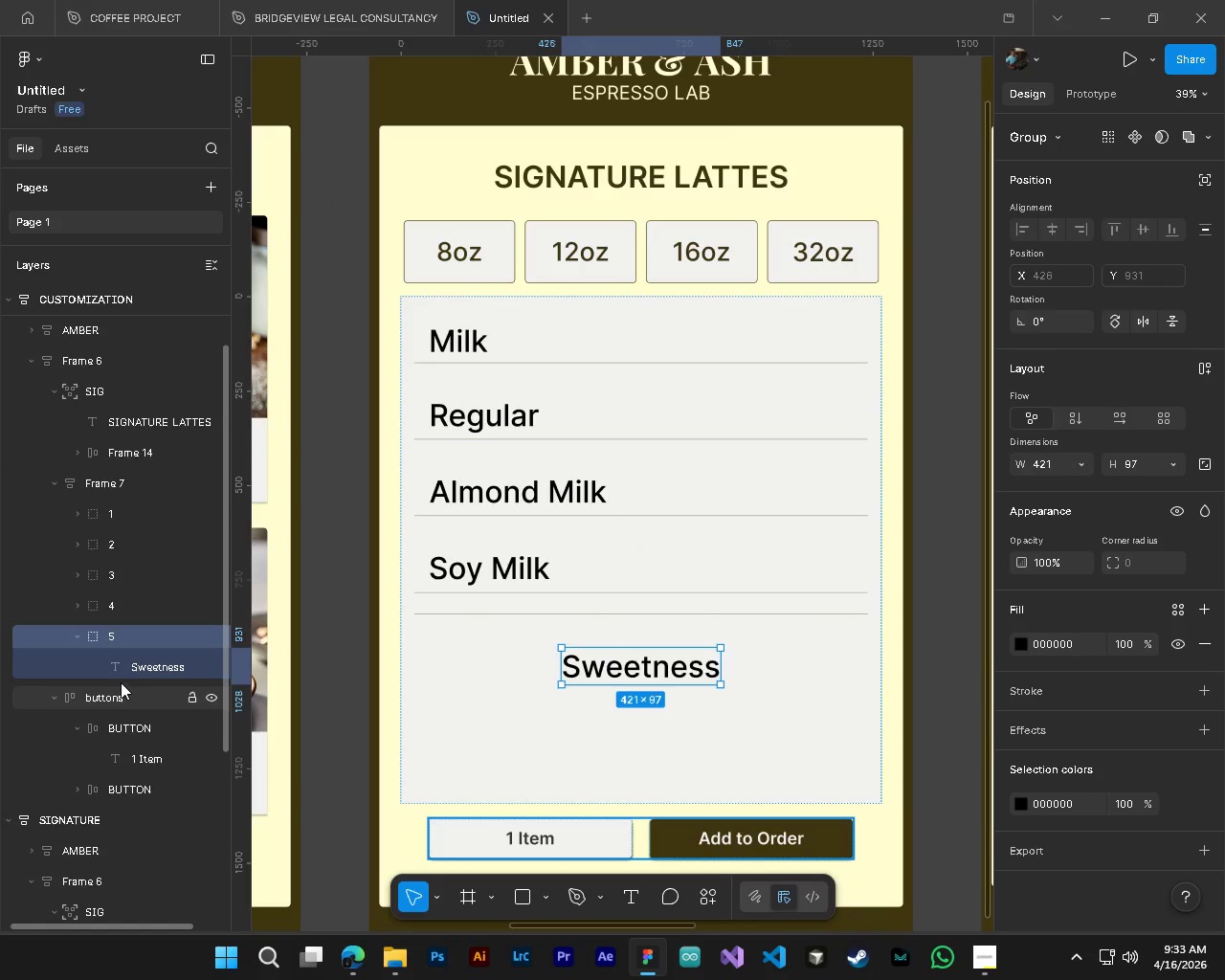 
left_click([120, 676])
 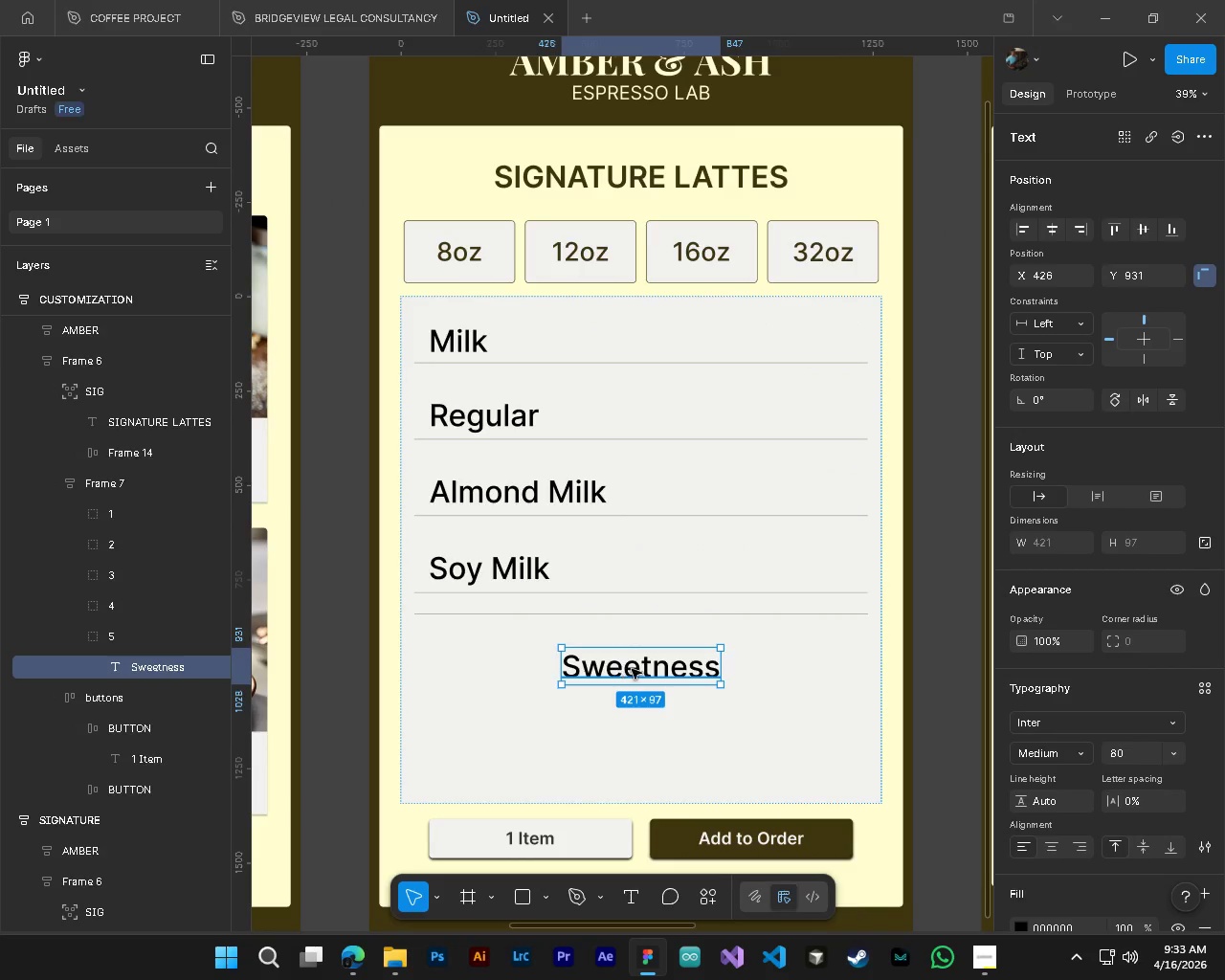 
left_click_drag(start_coordinate=[644, 672], to_coordinate=[533, 667])
 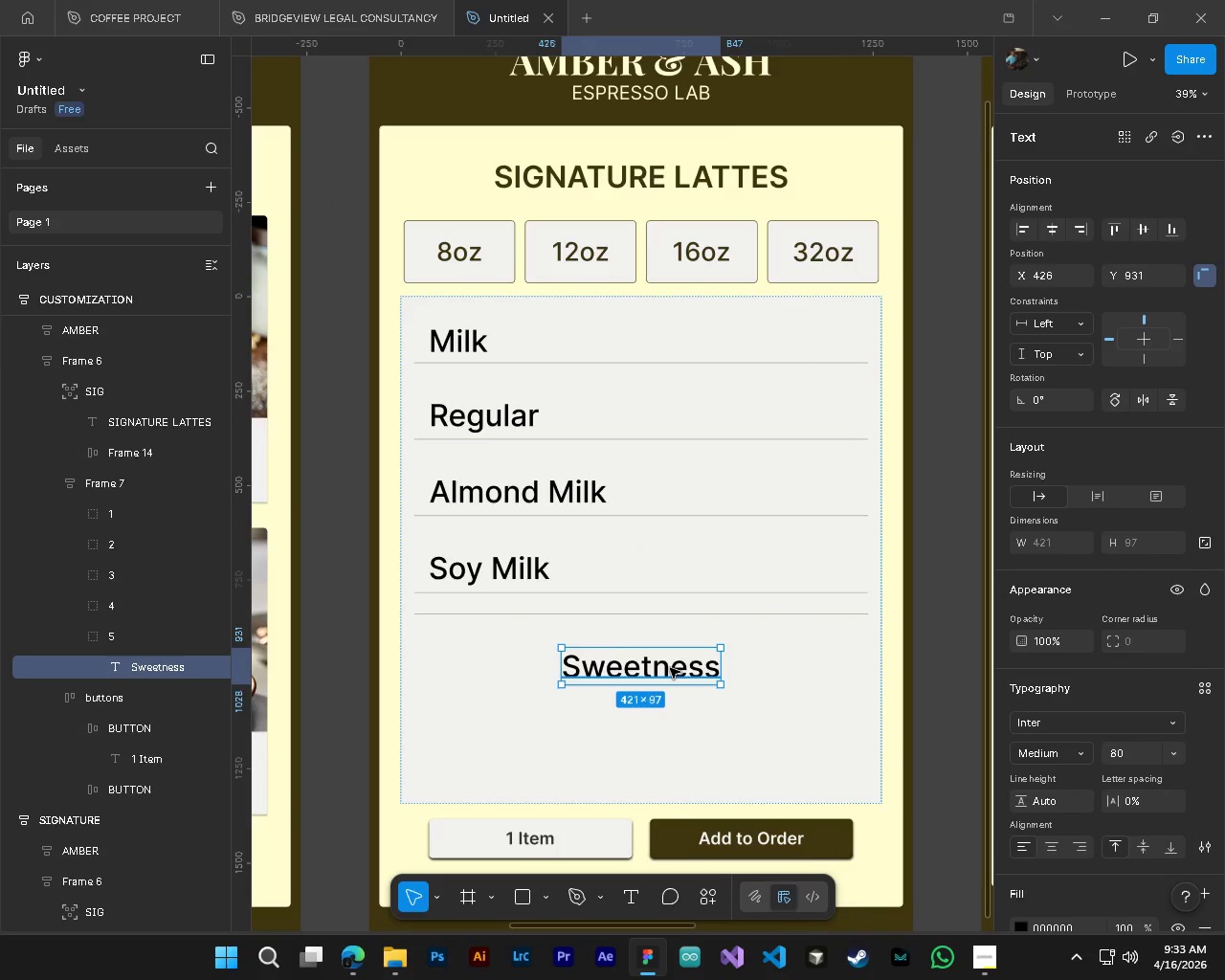 
hold_key(key=AltLeft, duration=0.34)
hold_key(key=ControlLeft, duration=0.34)
scroll: coordinate [671, 664], scroll_direction: down, amount: 5.0
 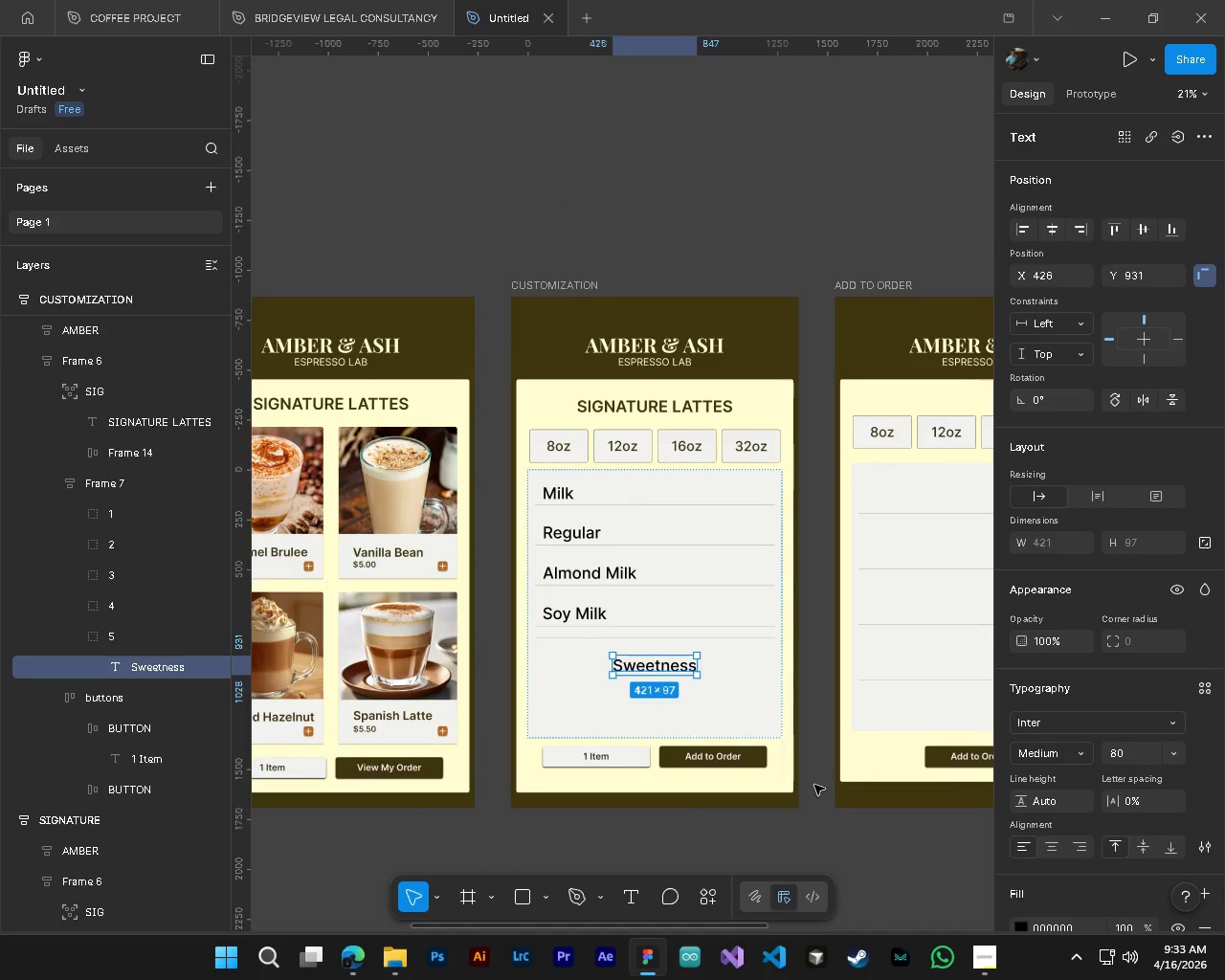 
left_click([852, 854])
 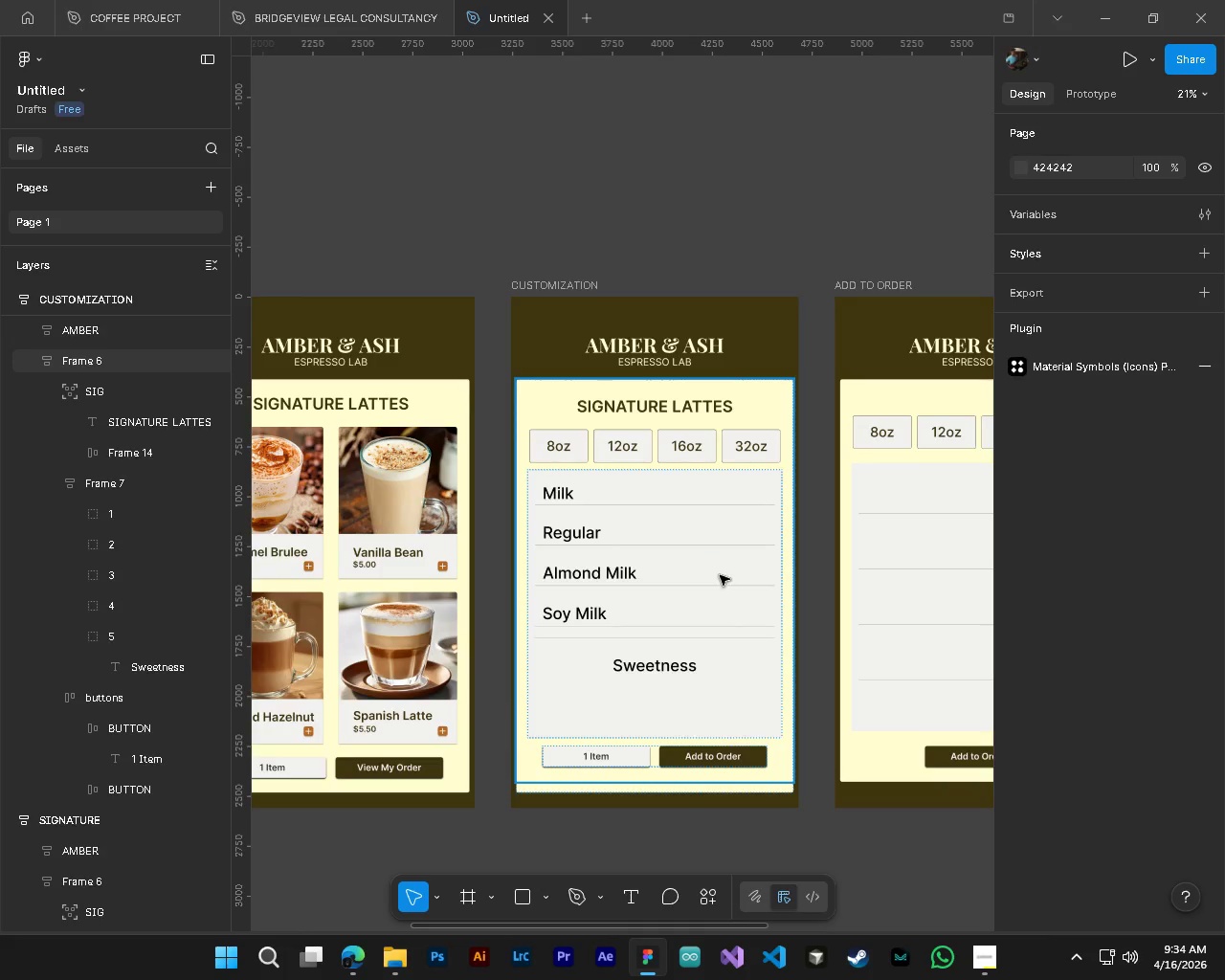 
hold_key(key=AltLeft, duration=0.94)
hold_key(key=ControlLeft, duration=1.0)
scroll: coordinate [620, 534], scroll_direction: down, amount: 2.0
 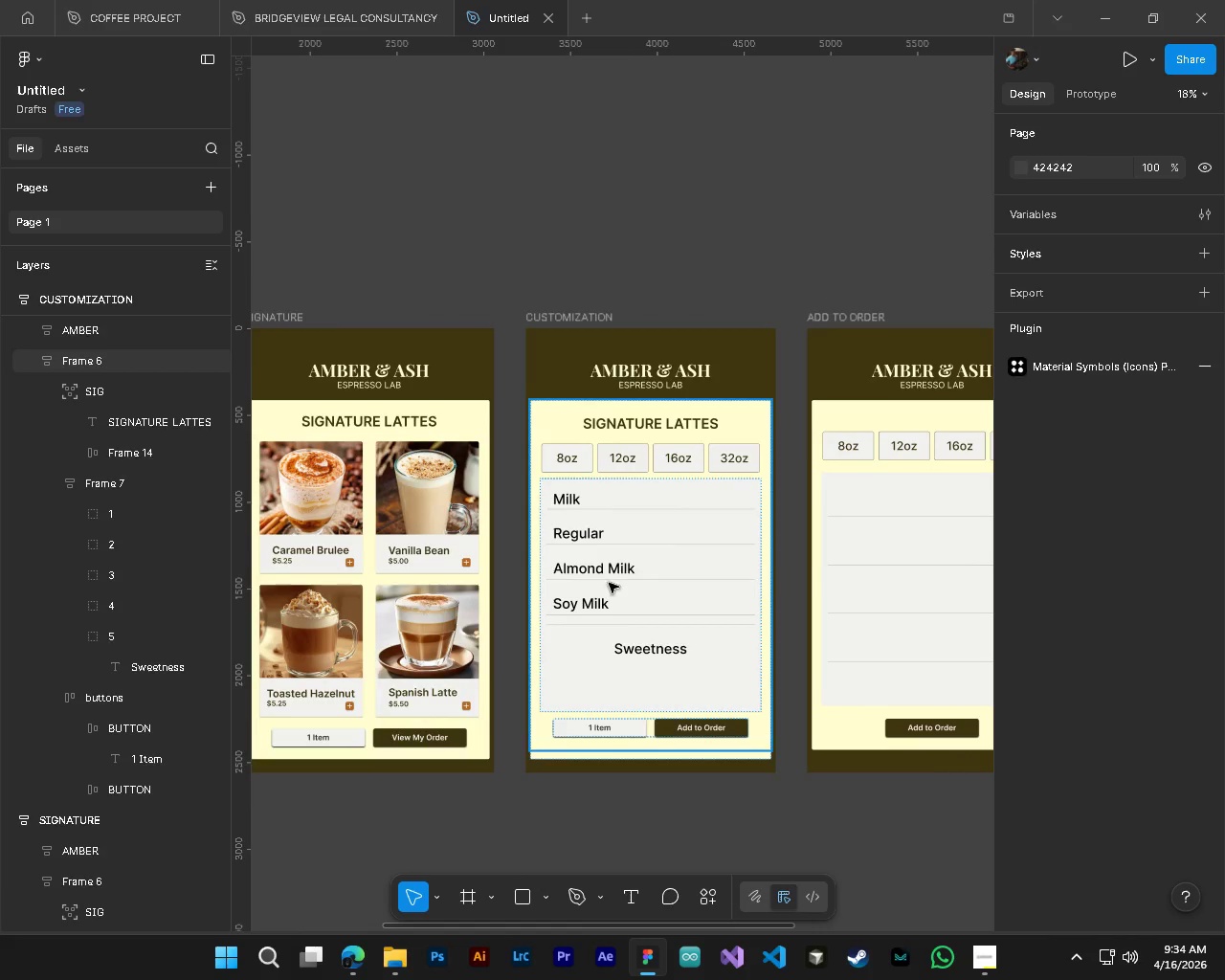 
key(Control+ControlLeft)
 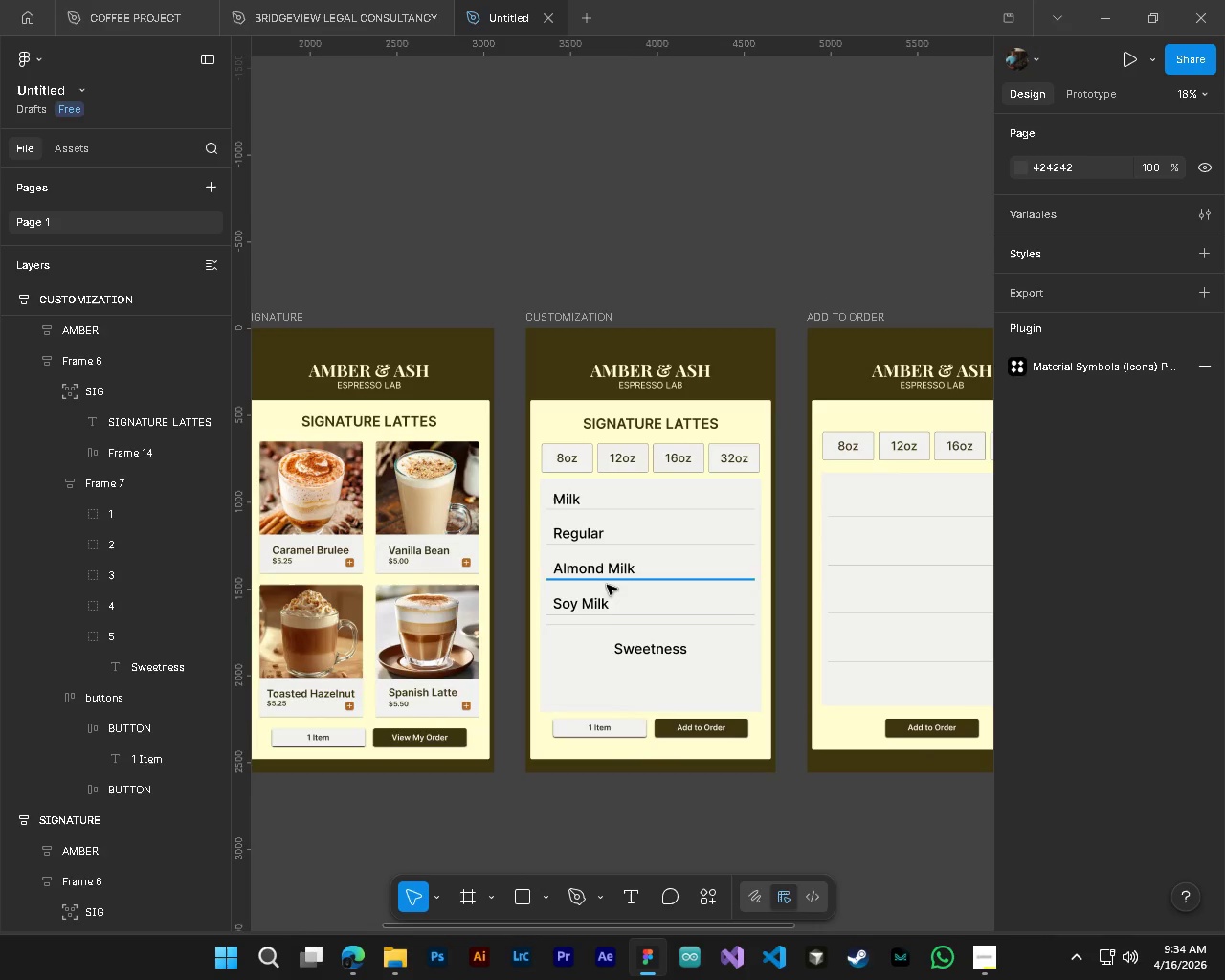 
key(Alt+Control+AltLeft)
 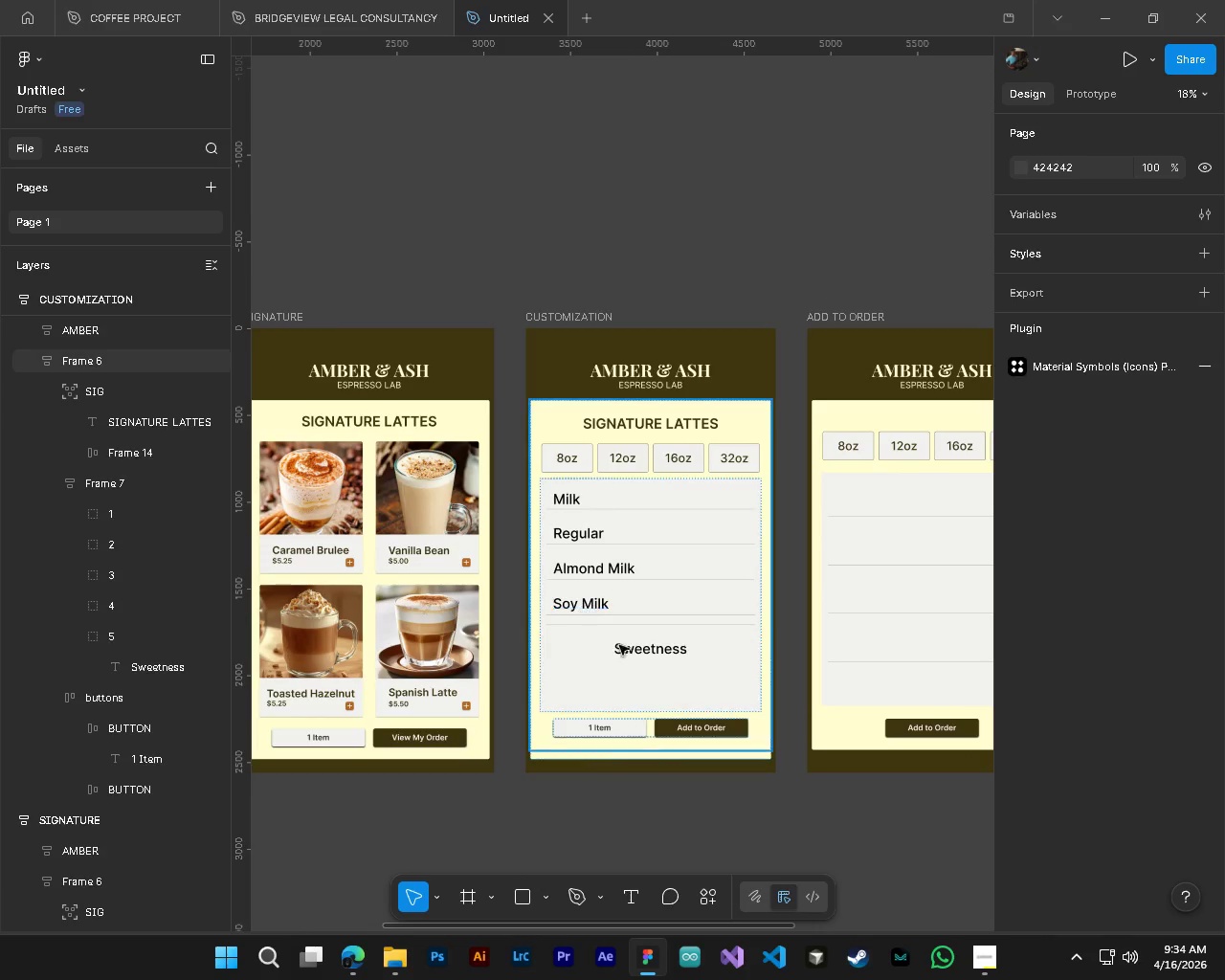 
hold_key(key=ShiftLeft, duration=0.47)
scroll: coordinate [619, 618], scroll_direction: up, amount: 3.0
 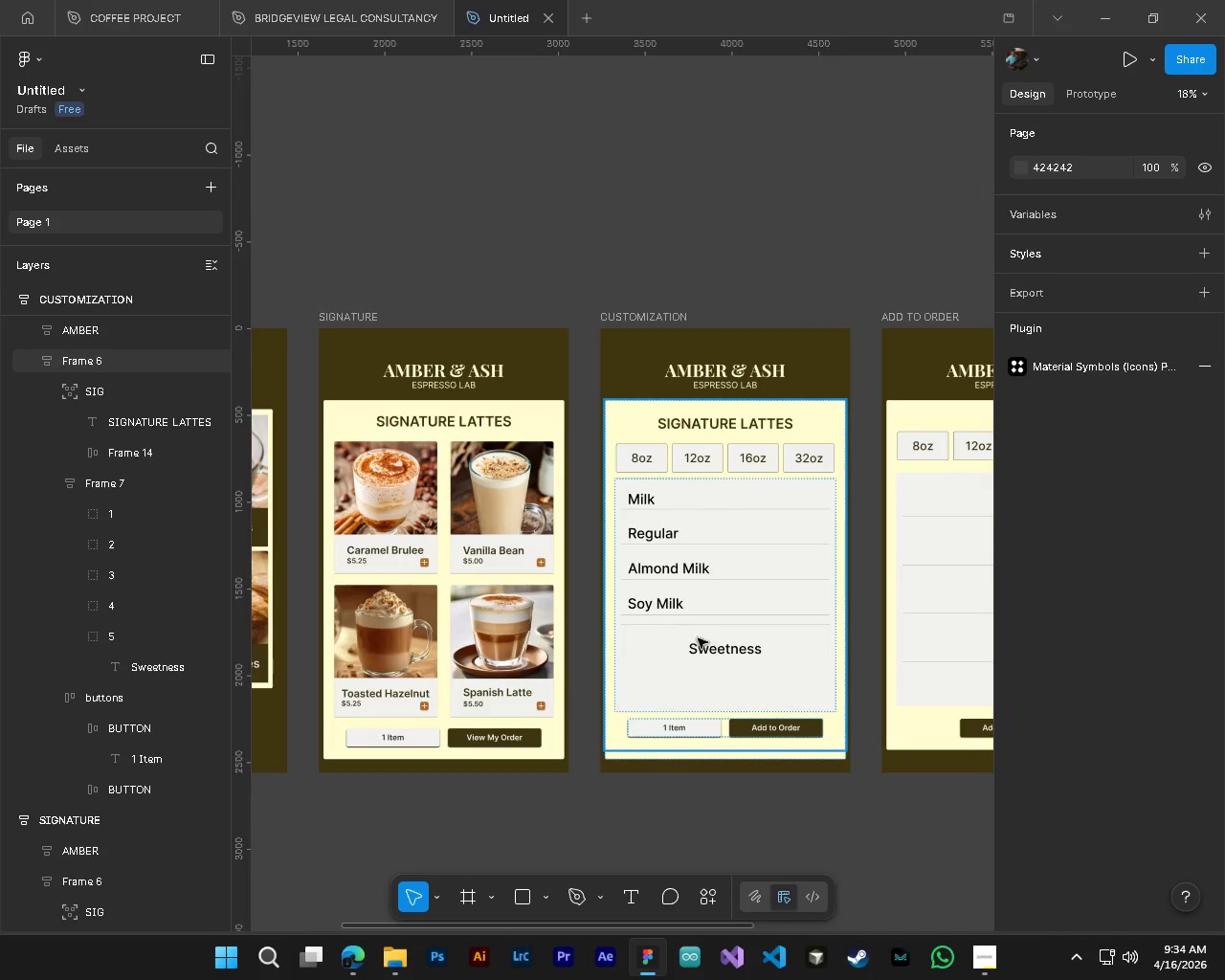 
hold_key(key=ControlLeft, duration=4.39)
hold_key(key=AltLeft, duration=4.33)
scroll: coordinate [442, 595], scroll_direction: up, amount: 13.0
 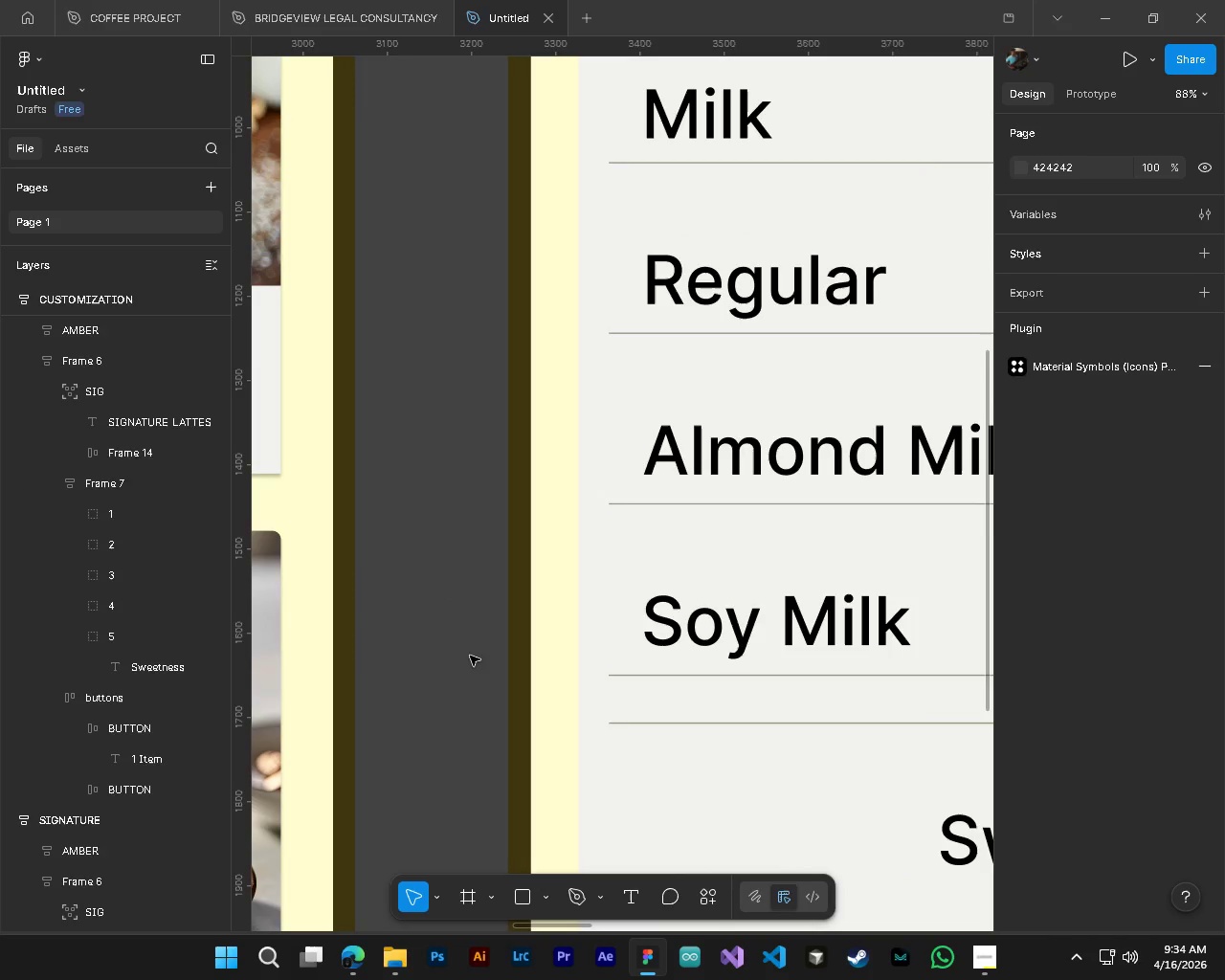 
hold_key(key=ShiftLeft, duration=0.62)
 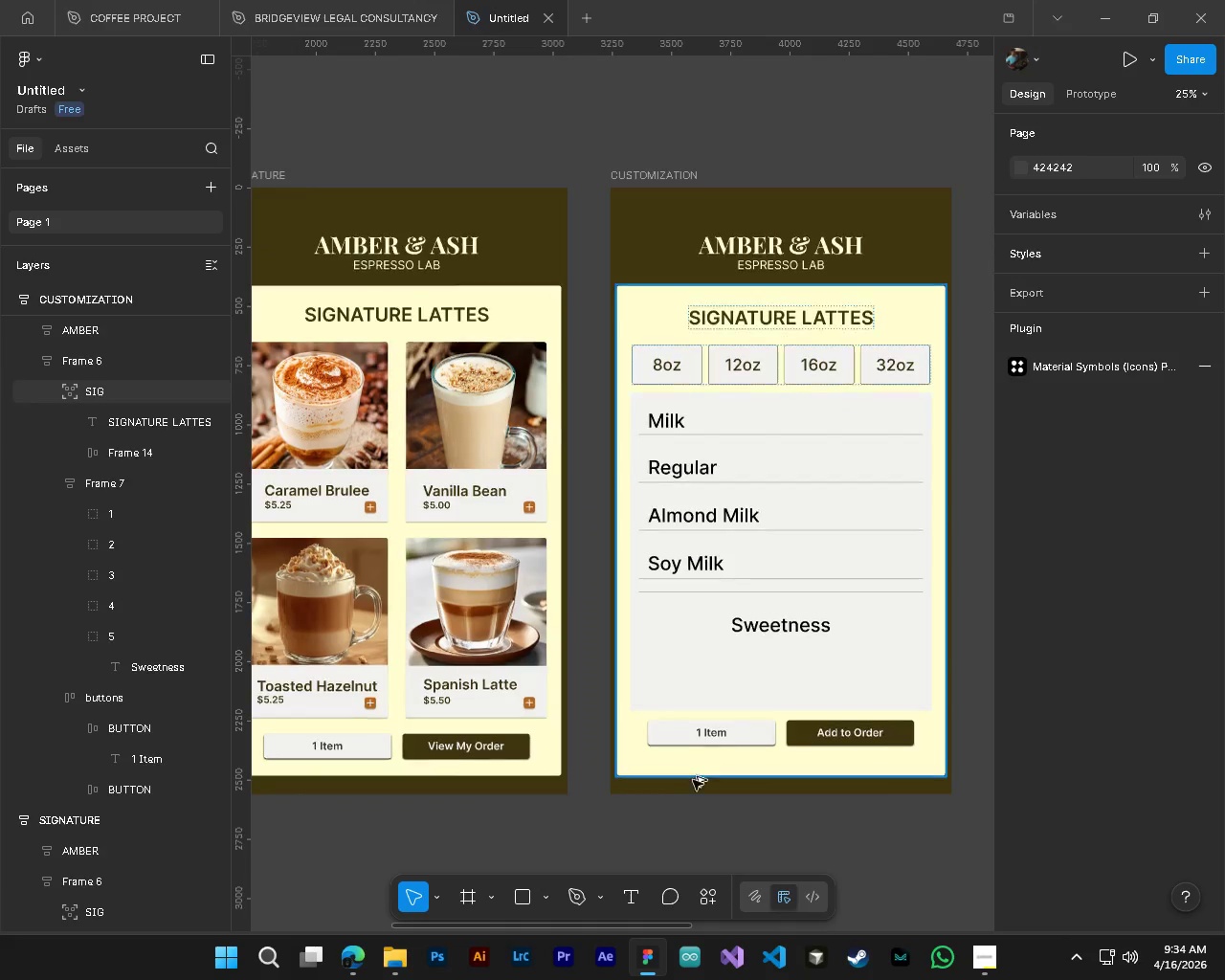 
scroll: coordinate [481, 668], scroll_direction: down, amount: 18.0
 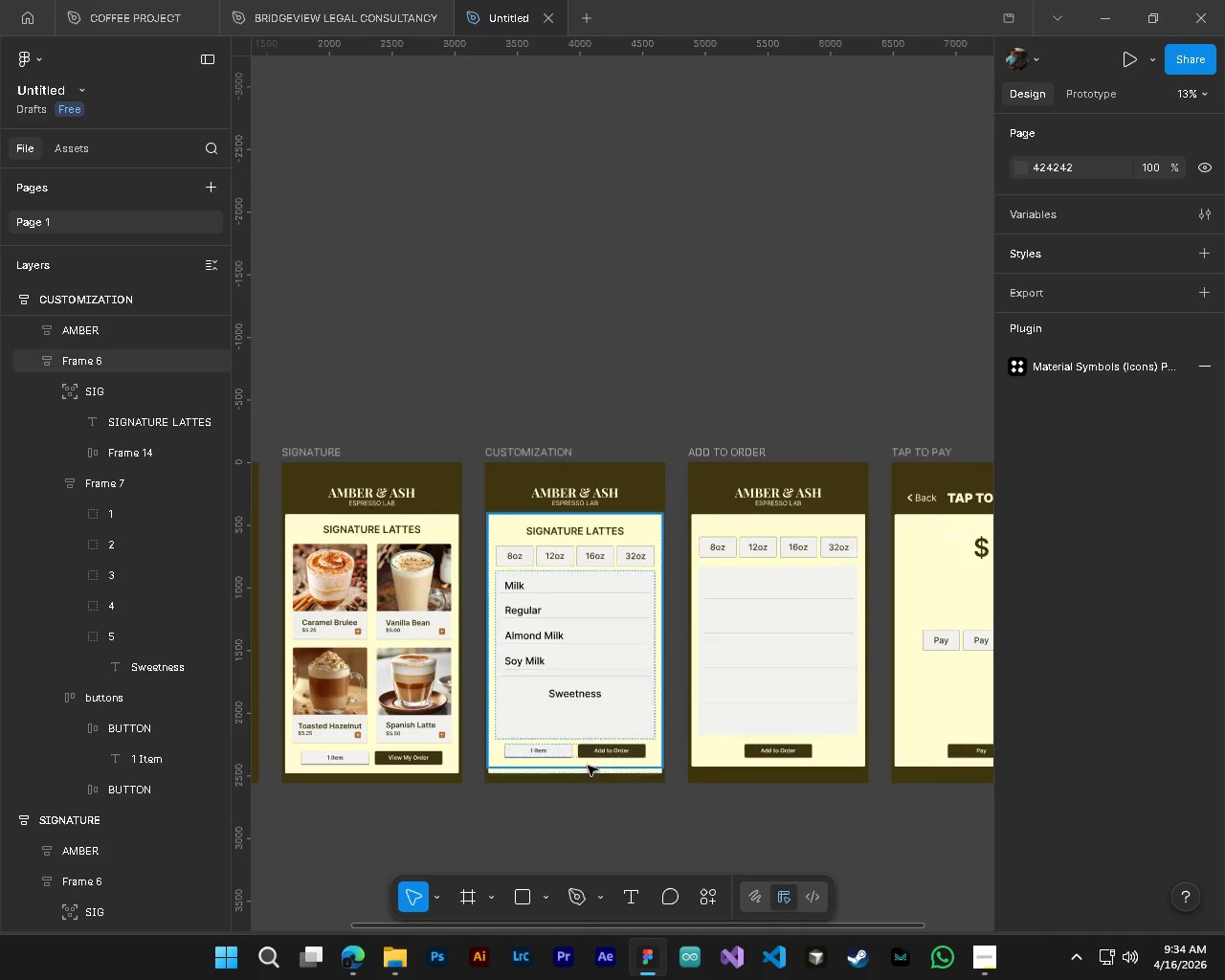 
hold_key(key=ControlLeft, duration=0.5)
 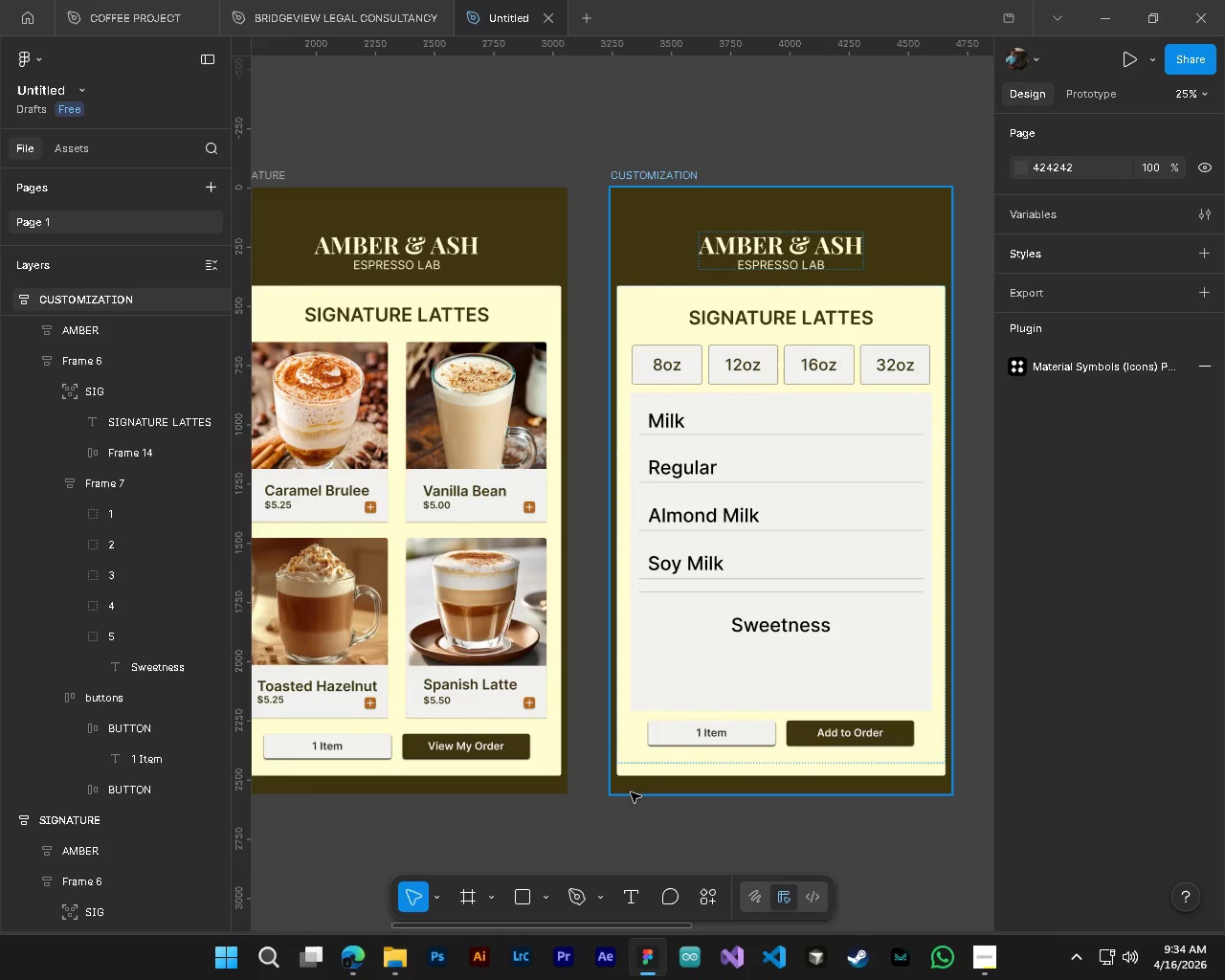 
hold_key(key=AltLeft, duration=0.47)
 